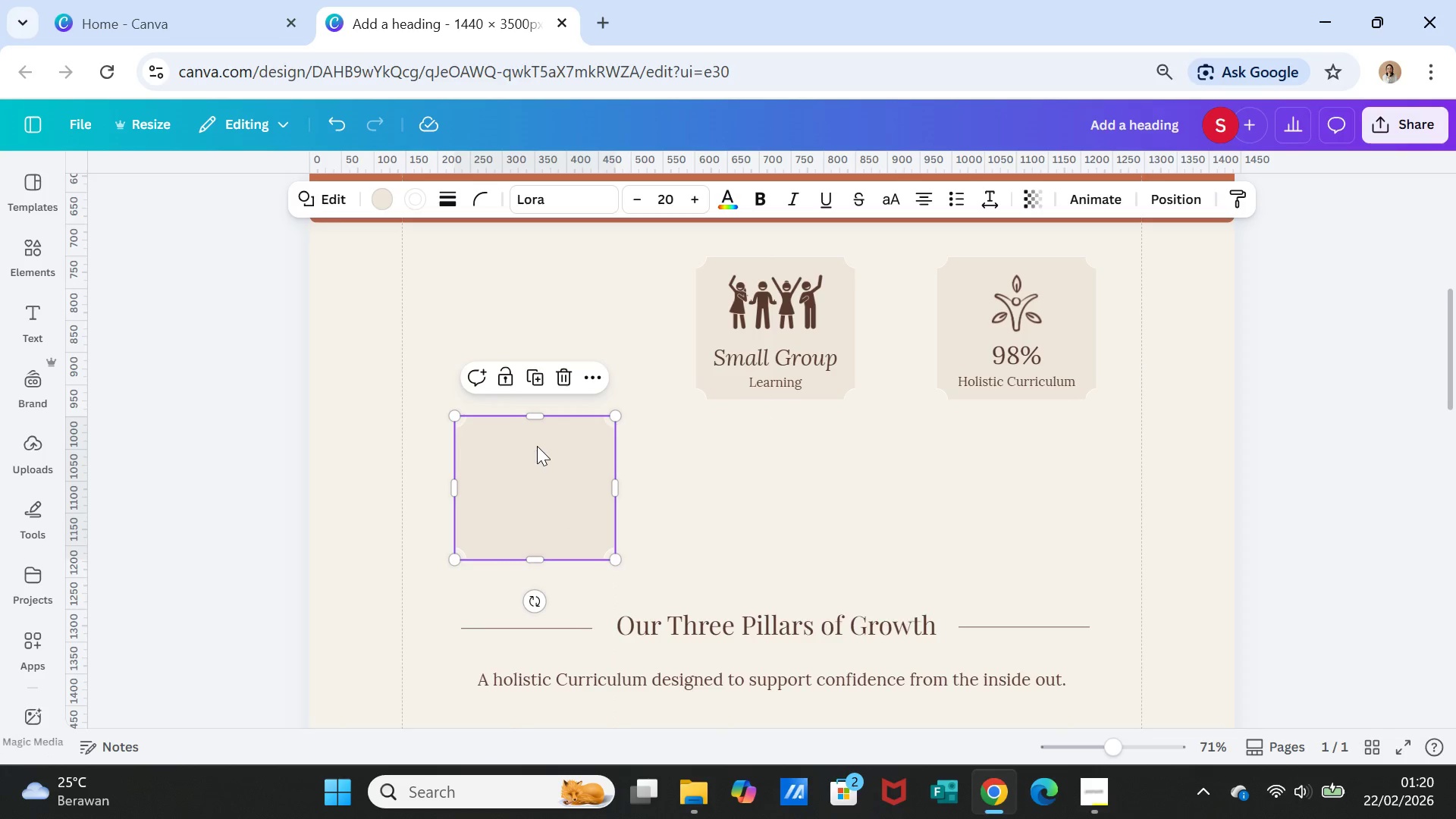 
right_click([537, 446])
 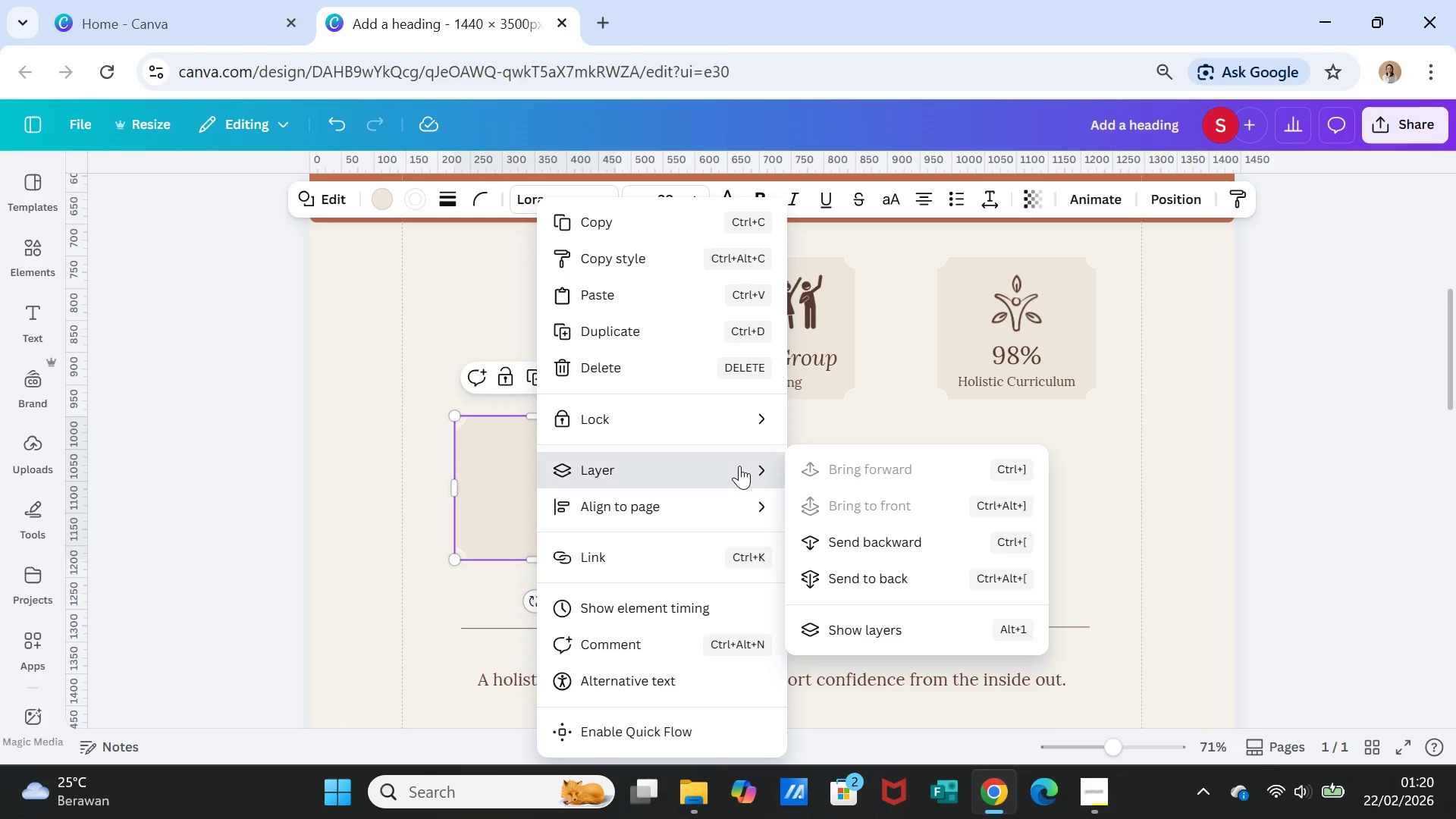 
left_click([877, 548])
 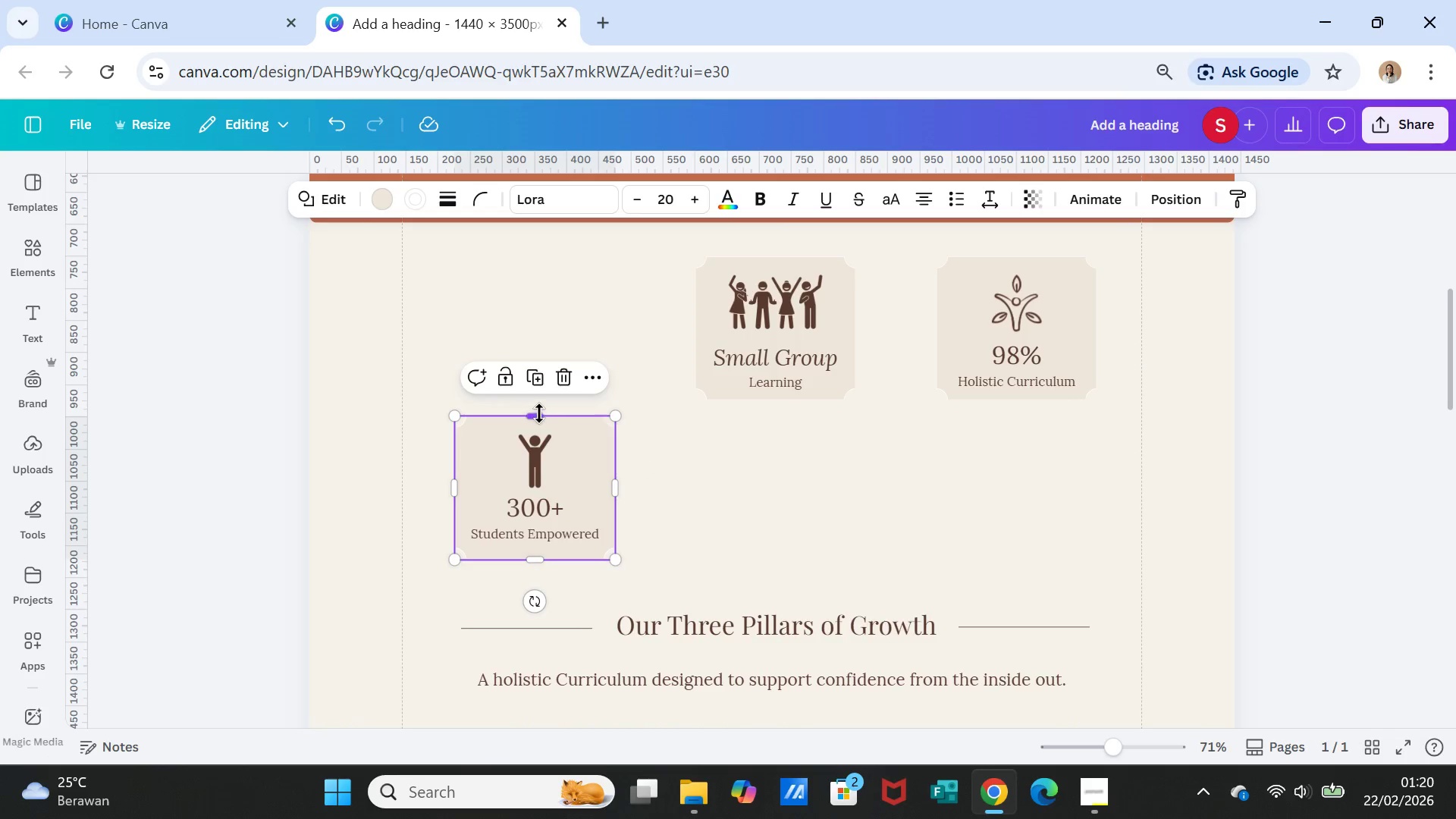 
left_click_drag(start_coordinate=[539, 413], to_coordinate=[544, 364])
 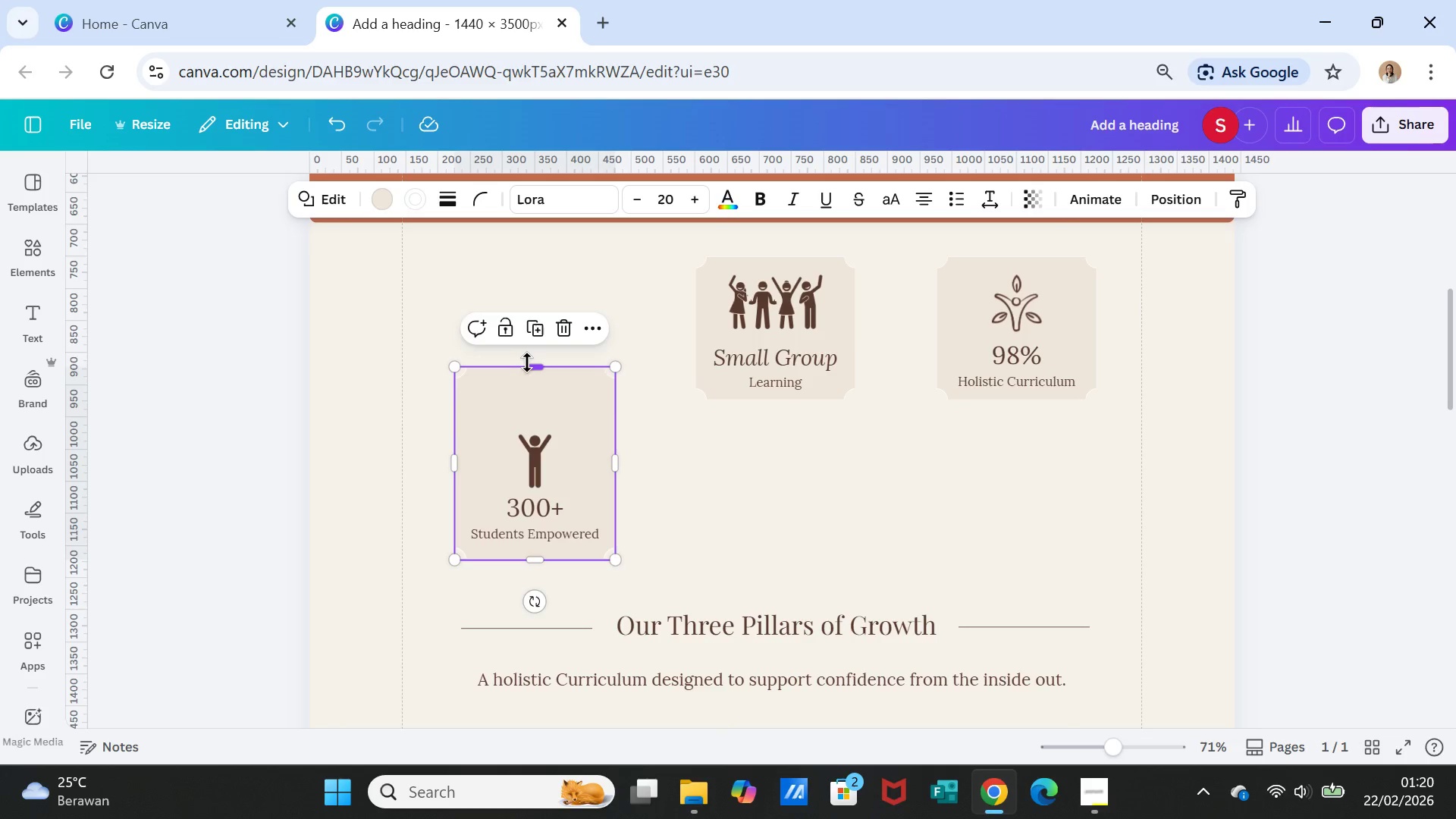 
left_click_drag(start_coordinate=[532, 365], to_coordinate=[535, 356])
 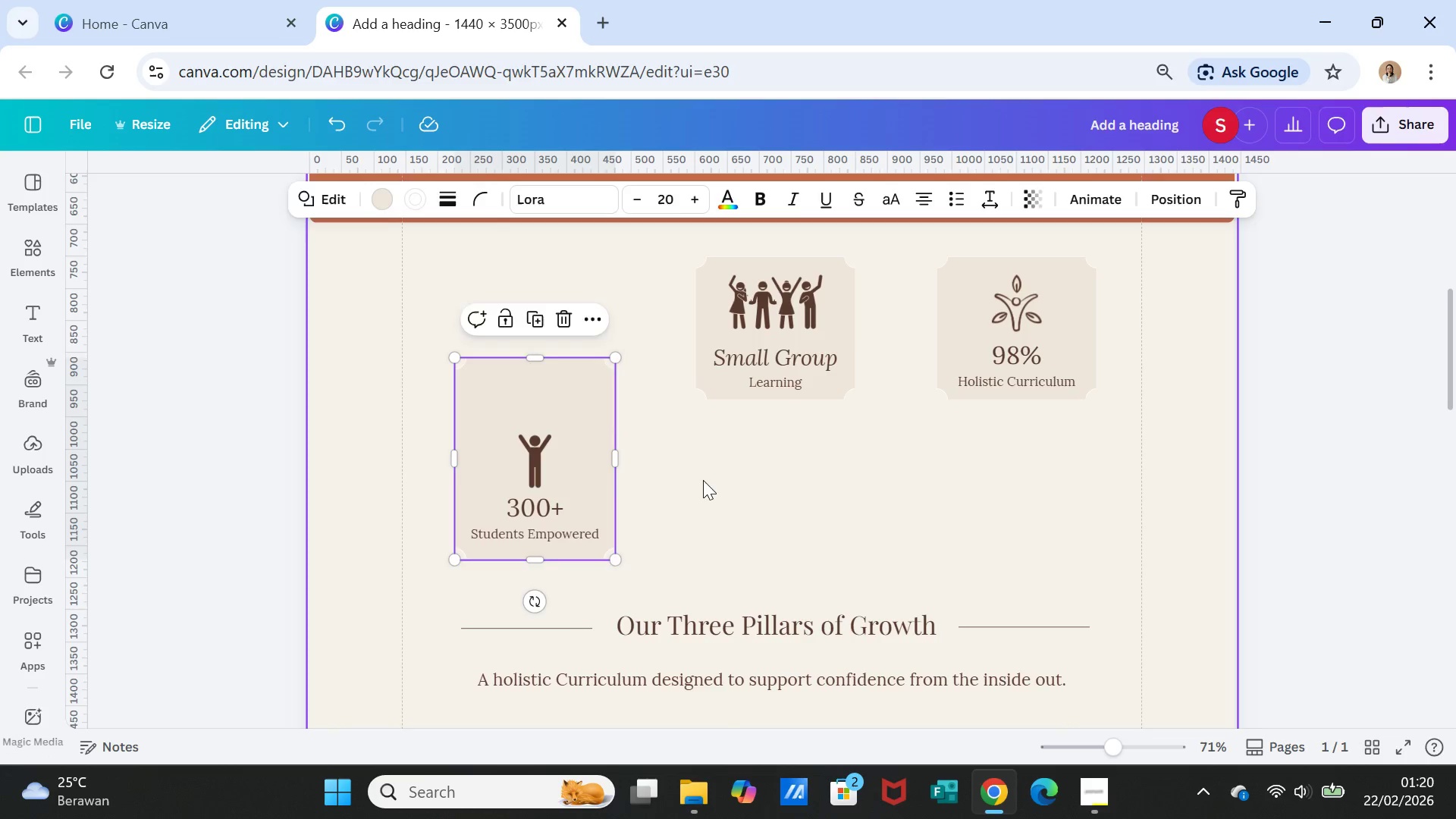 
left_click([703, 480])
 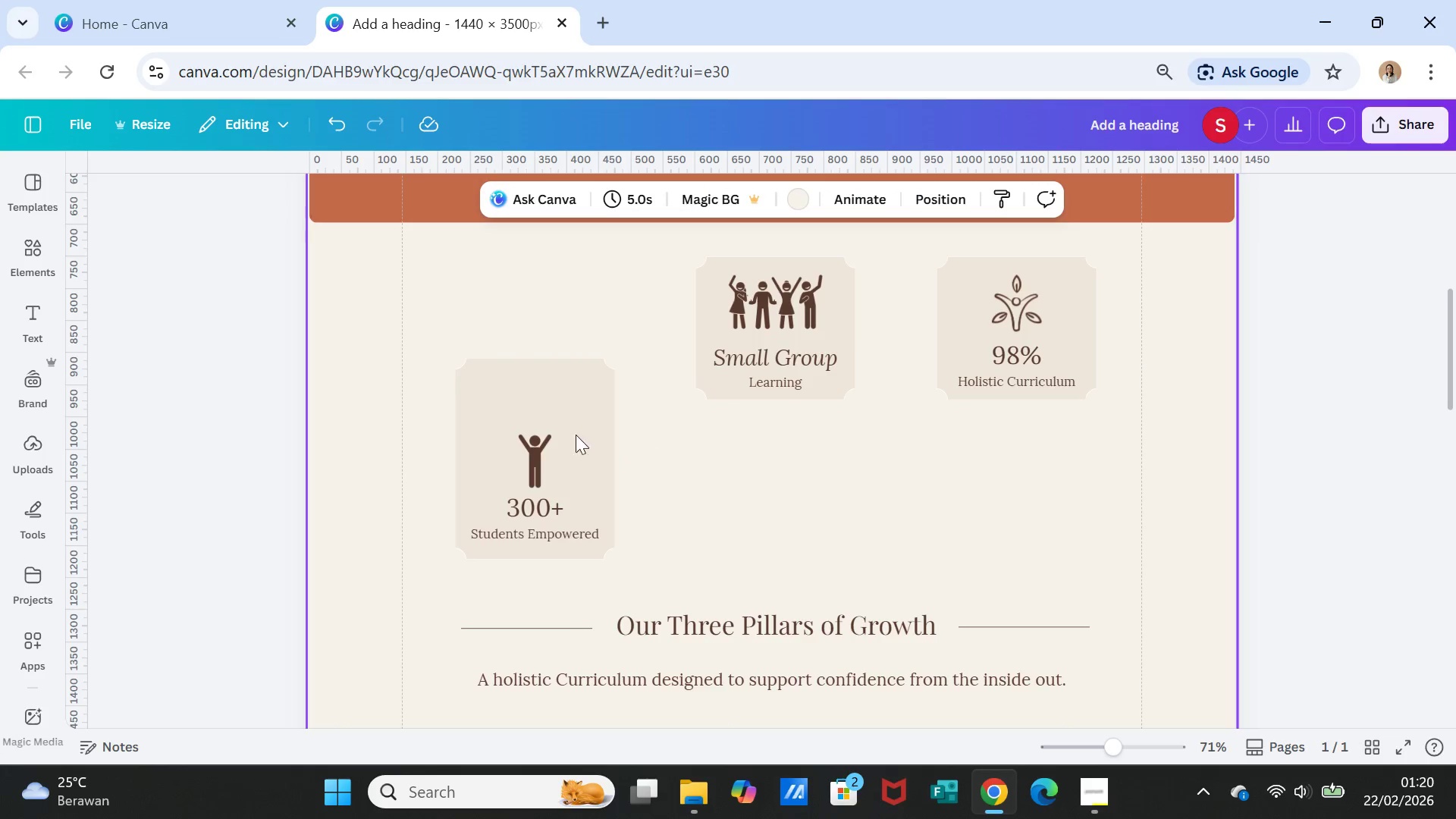 
left_click([563, 384])
 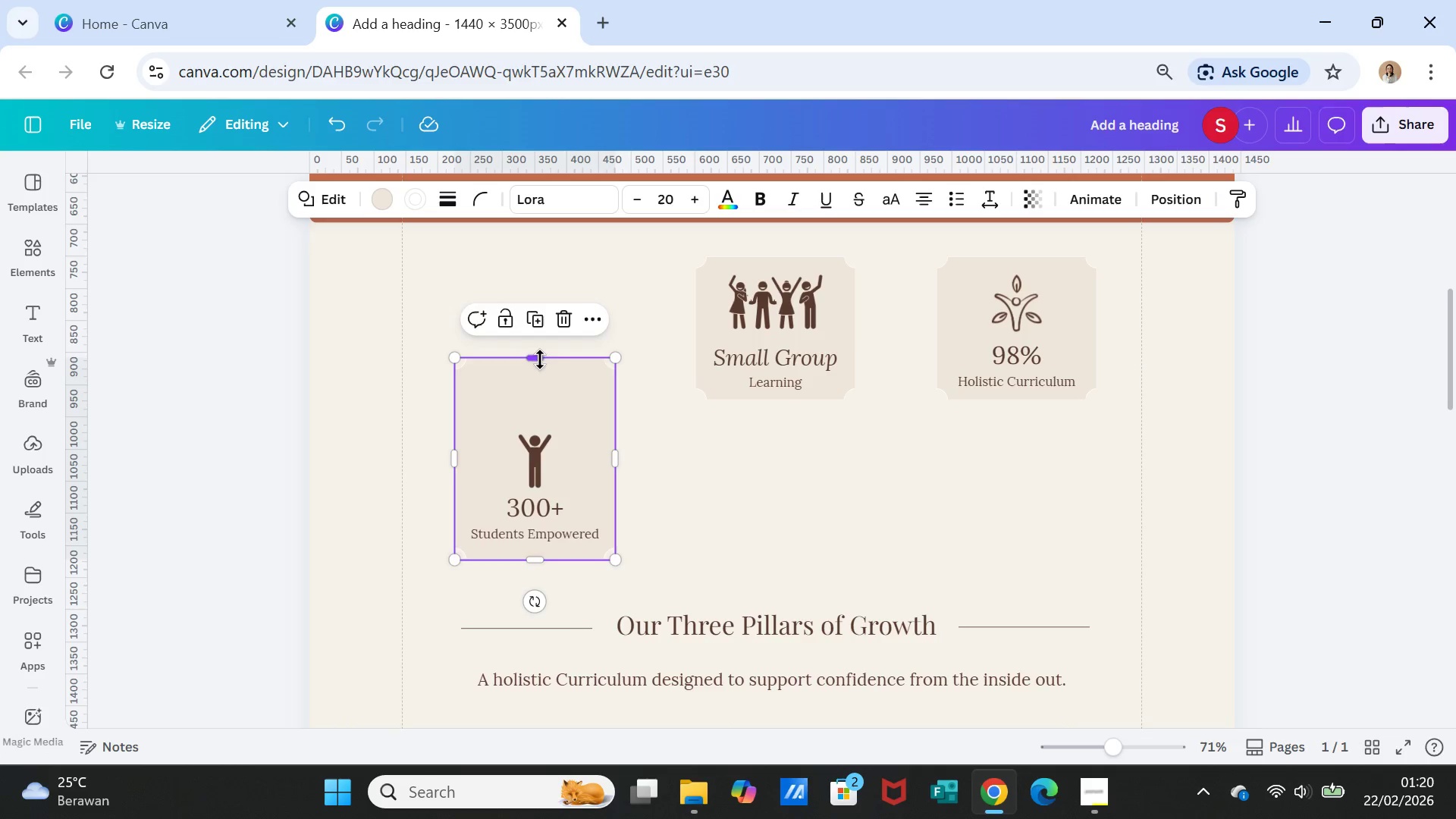 
left_click_drag(start_coordinate=[540, 359], to_coordinate=[541, 339])
 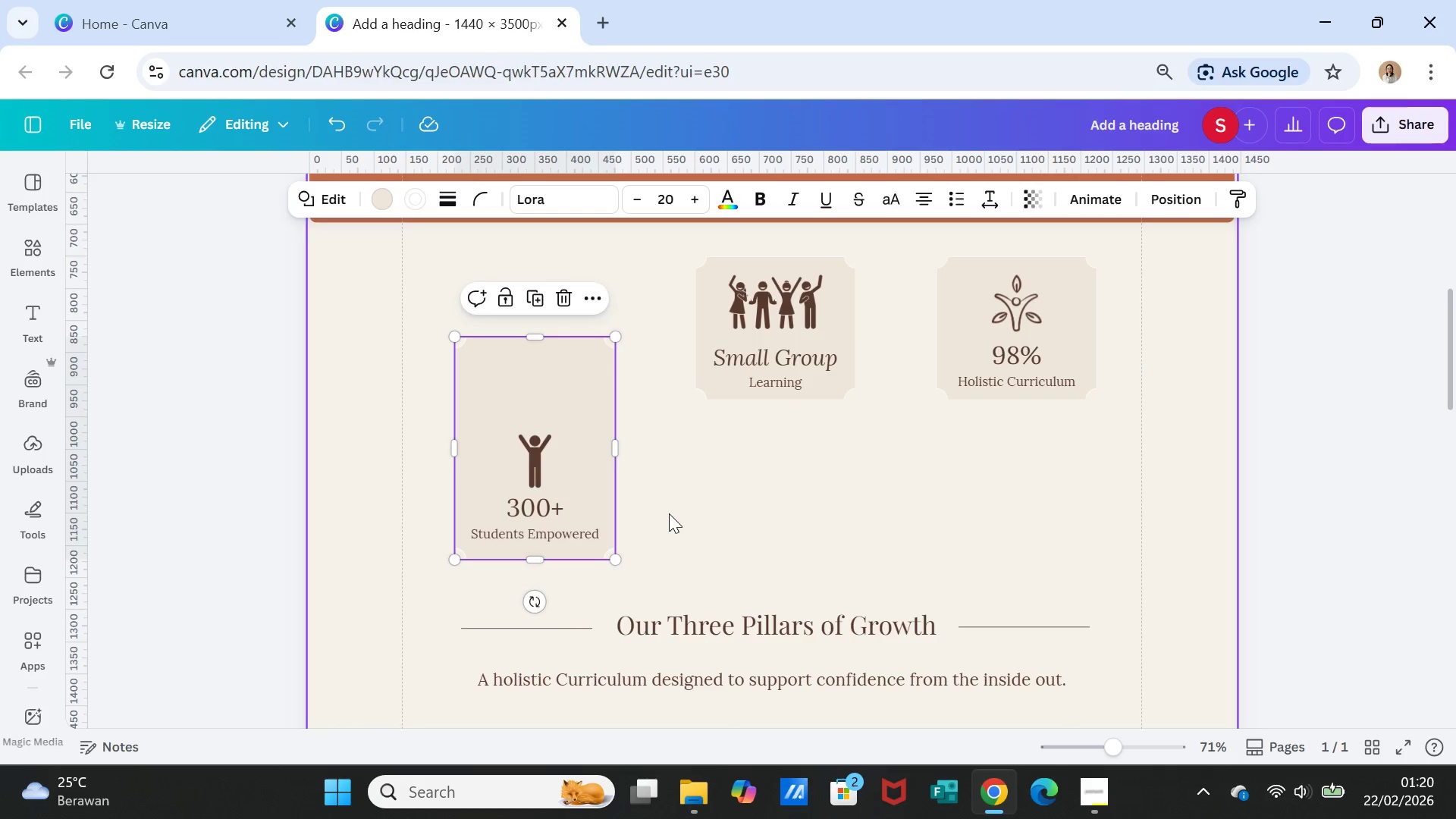 
left_click([669, 513])
 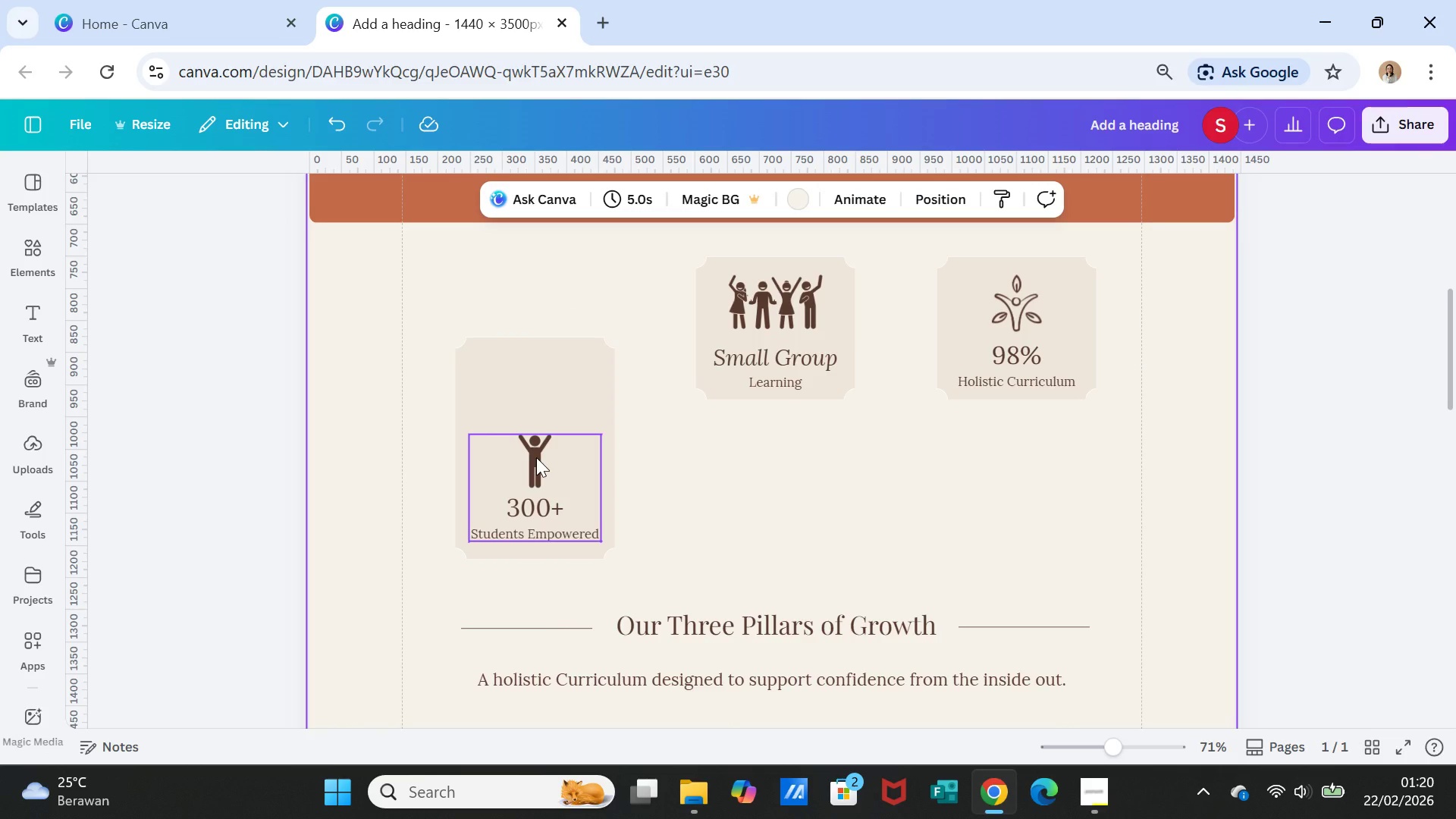 
left_click([536, 457])
 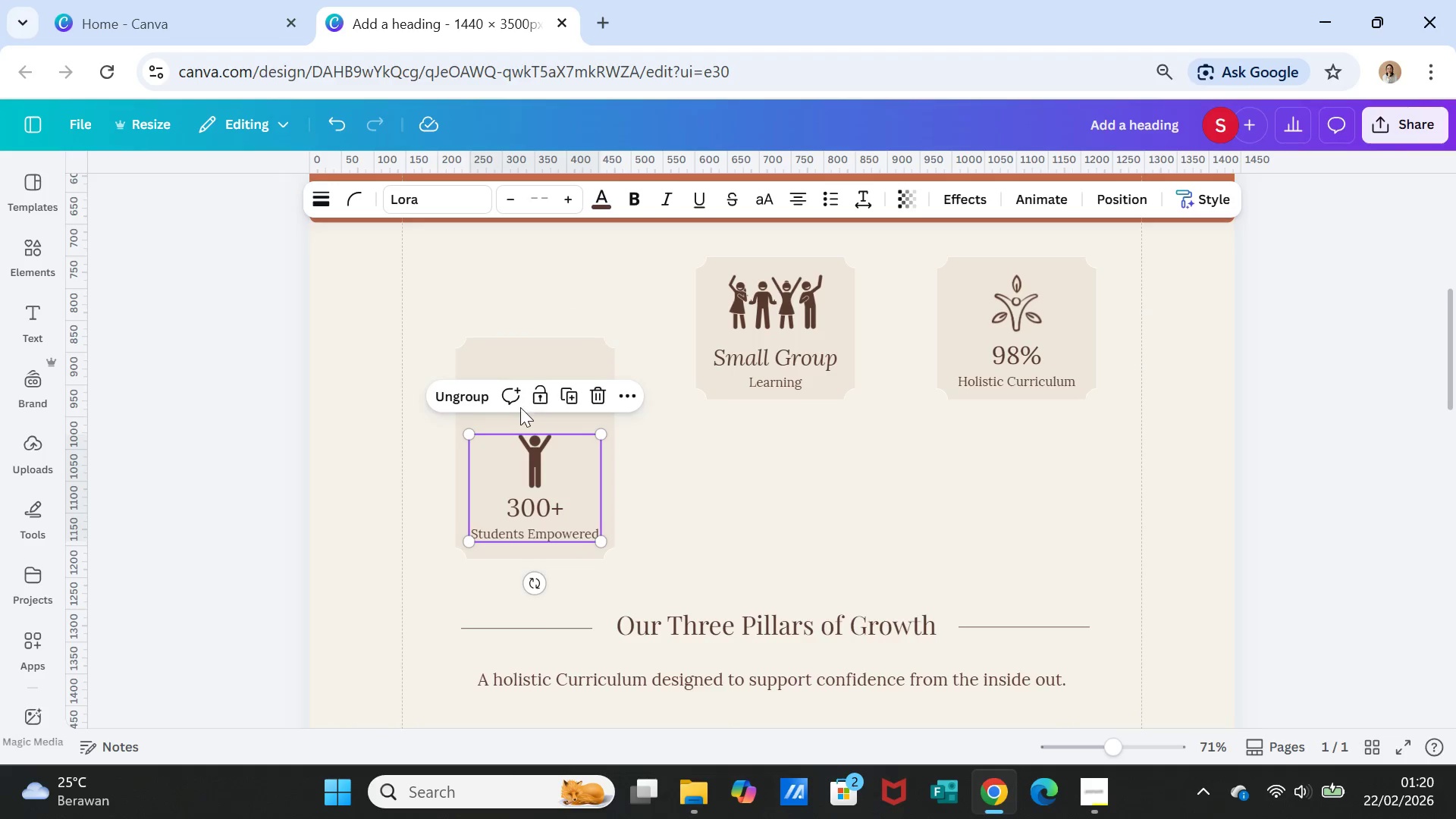 
left_click([471, 397])
 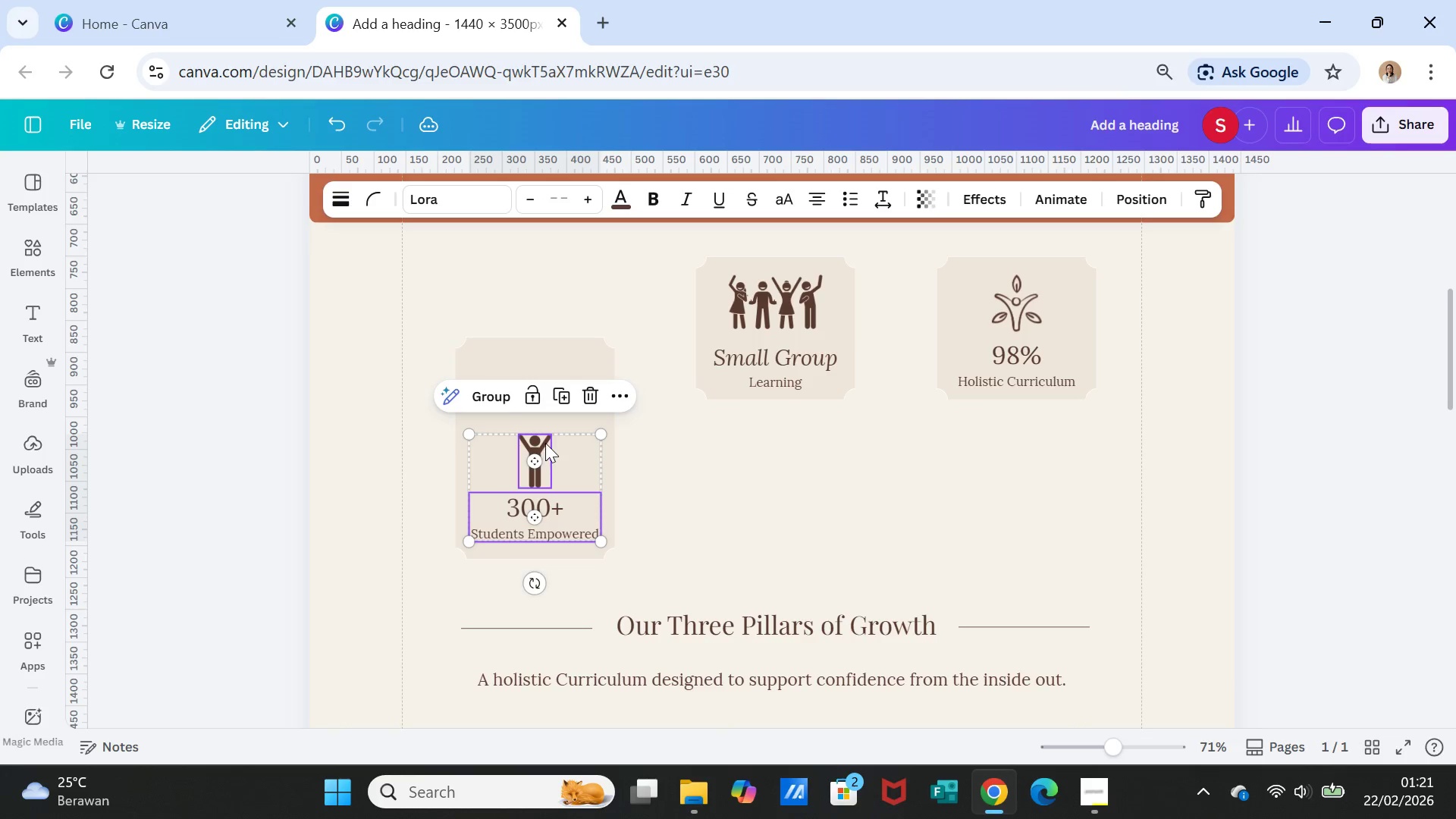 
left_click_drag(start_coordinate=[545, 443], to_coordinate=[548, 398])
 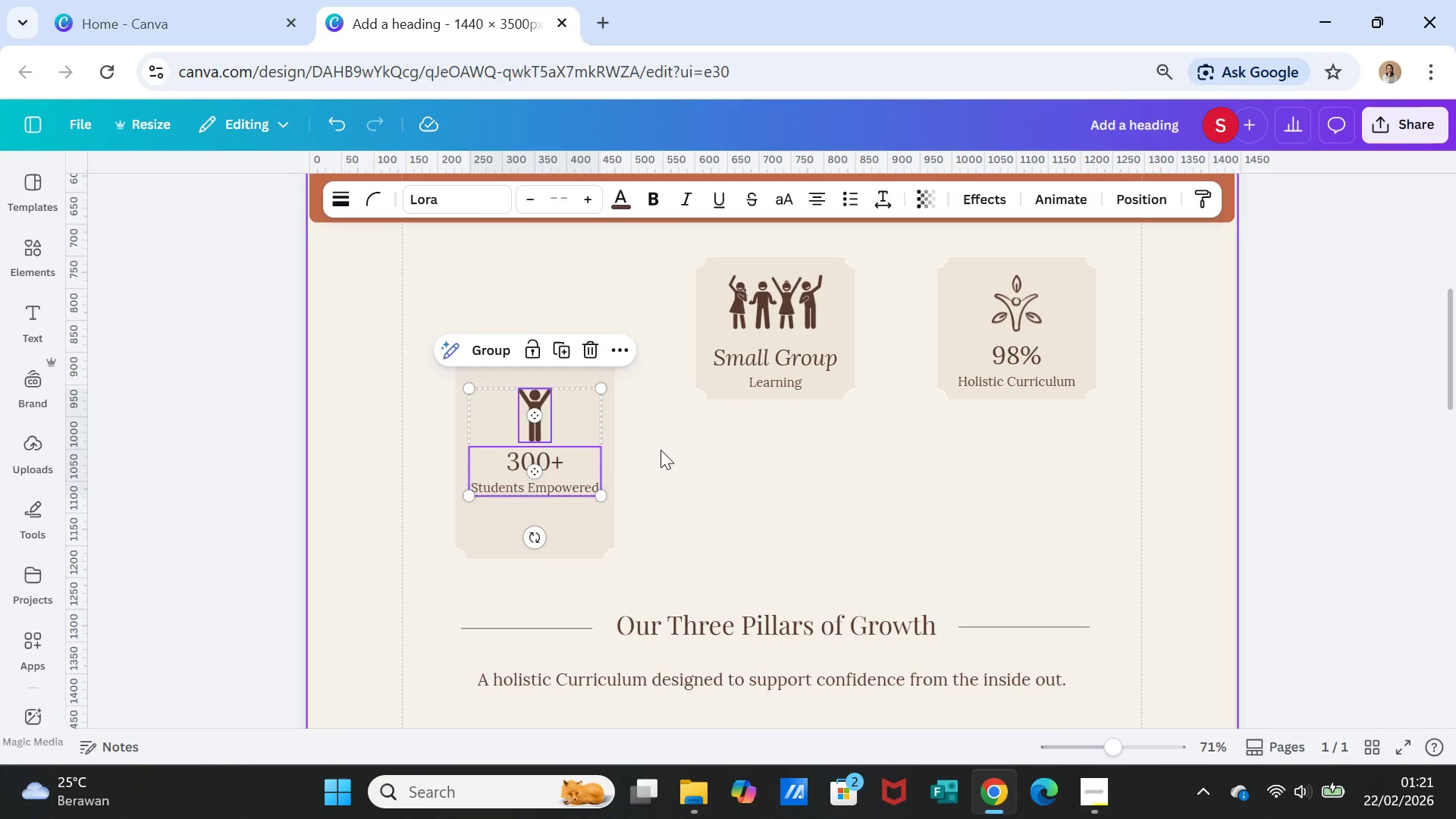 
left_click([661, 450])
 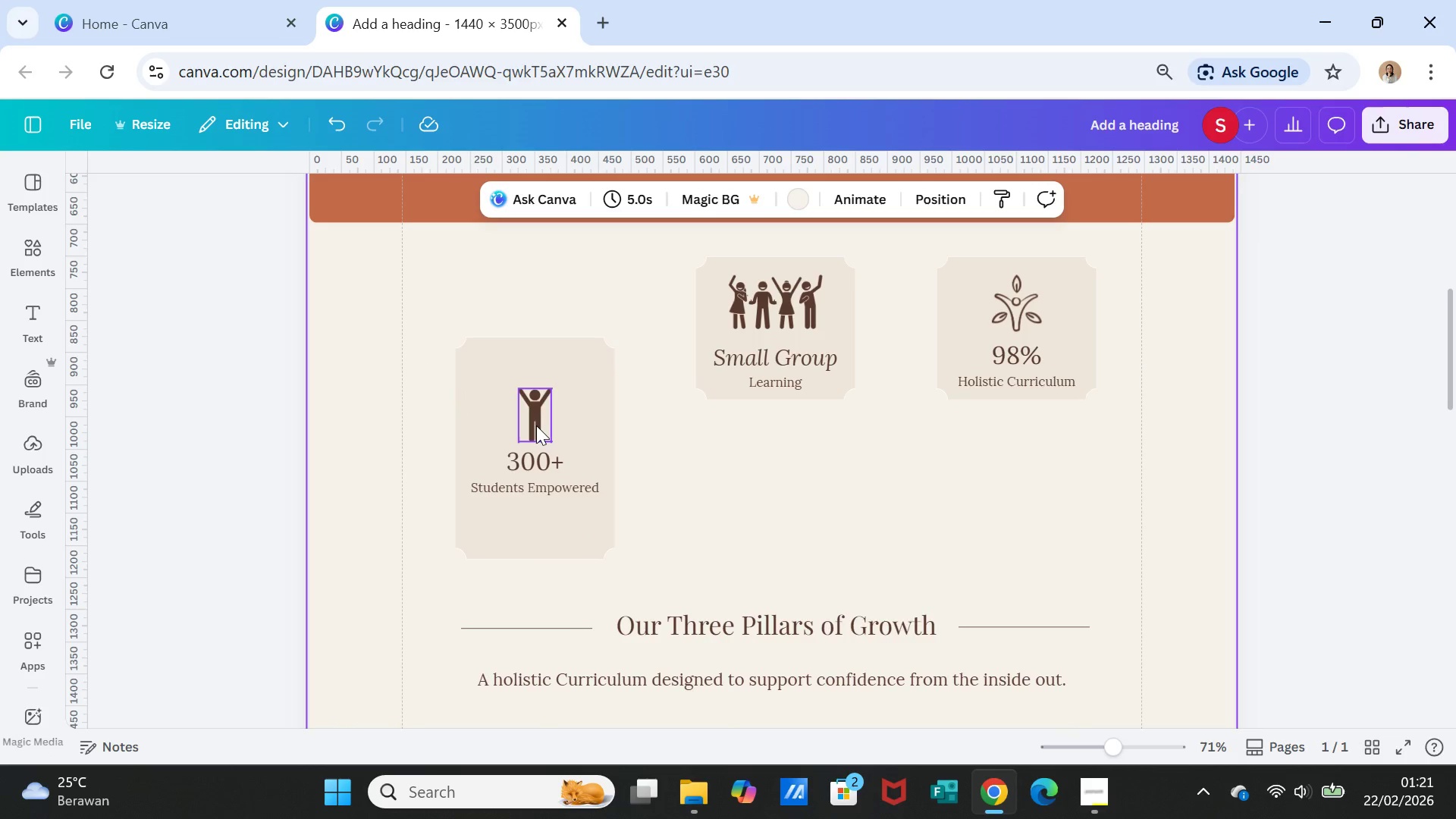 
left_click([536, 425])
 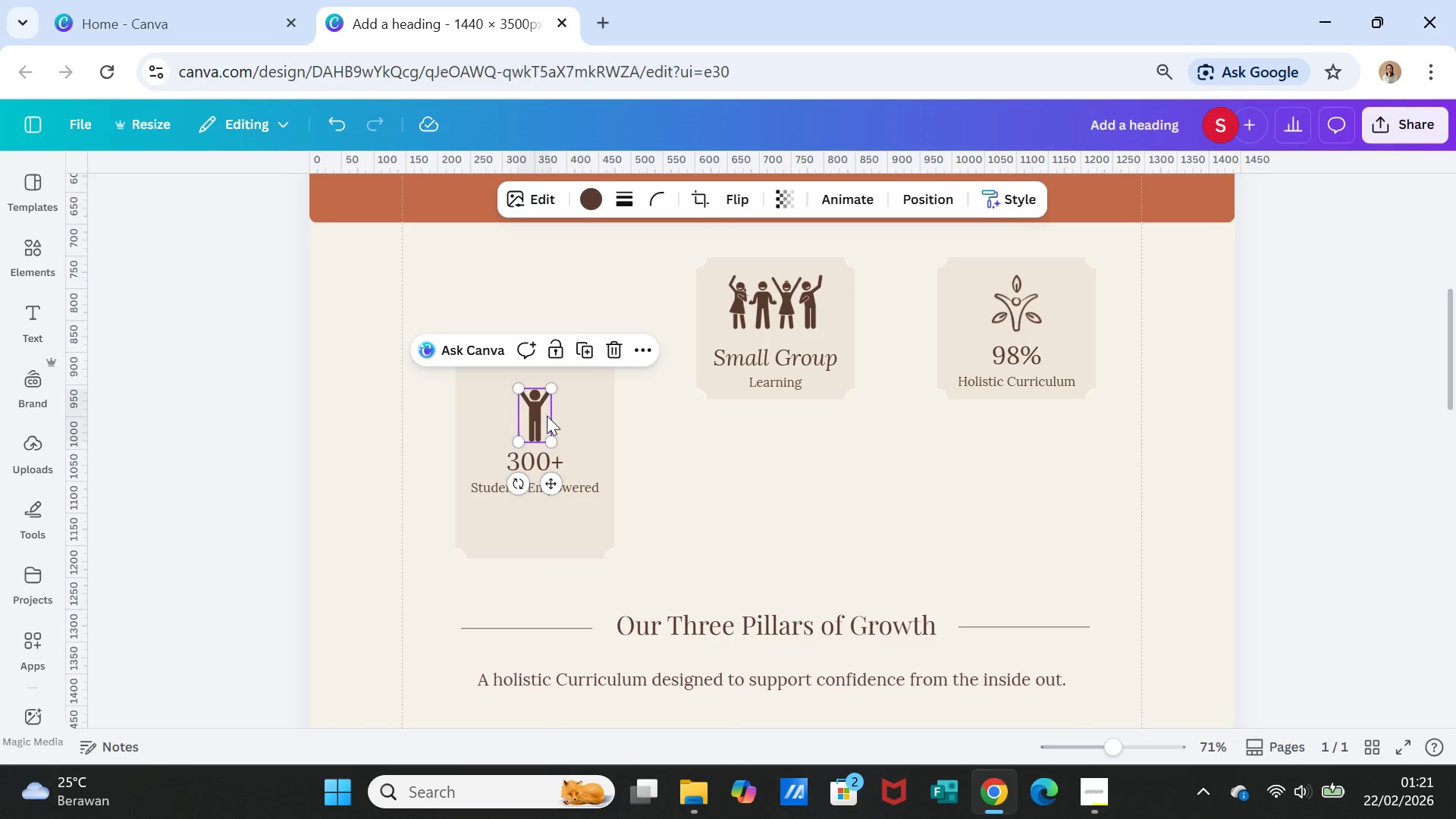 
left_click([545, 415])
 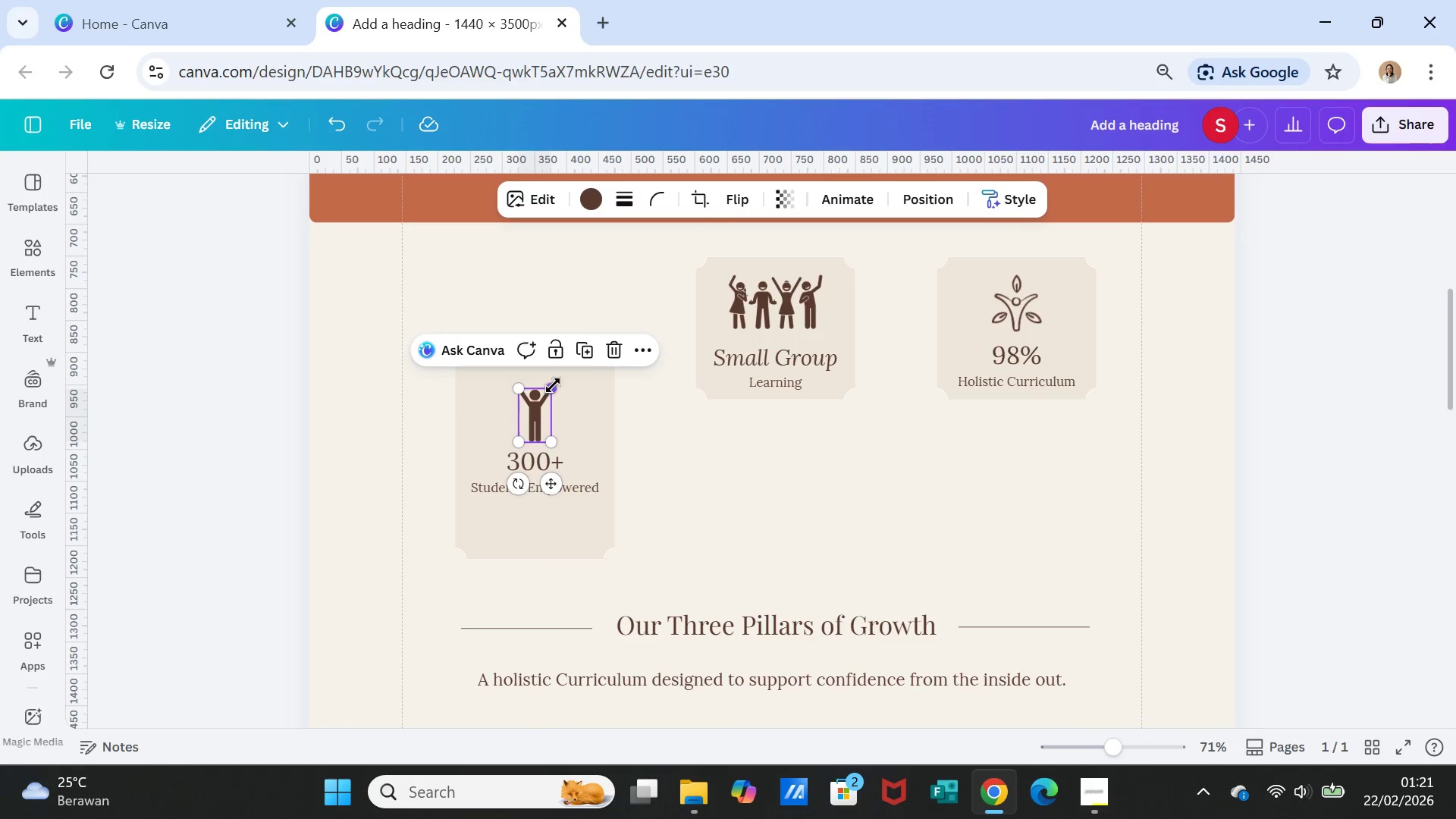 
left_click_drag(start_coordinate=[553, 385], to_coordinate=[563, 366])
 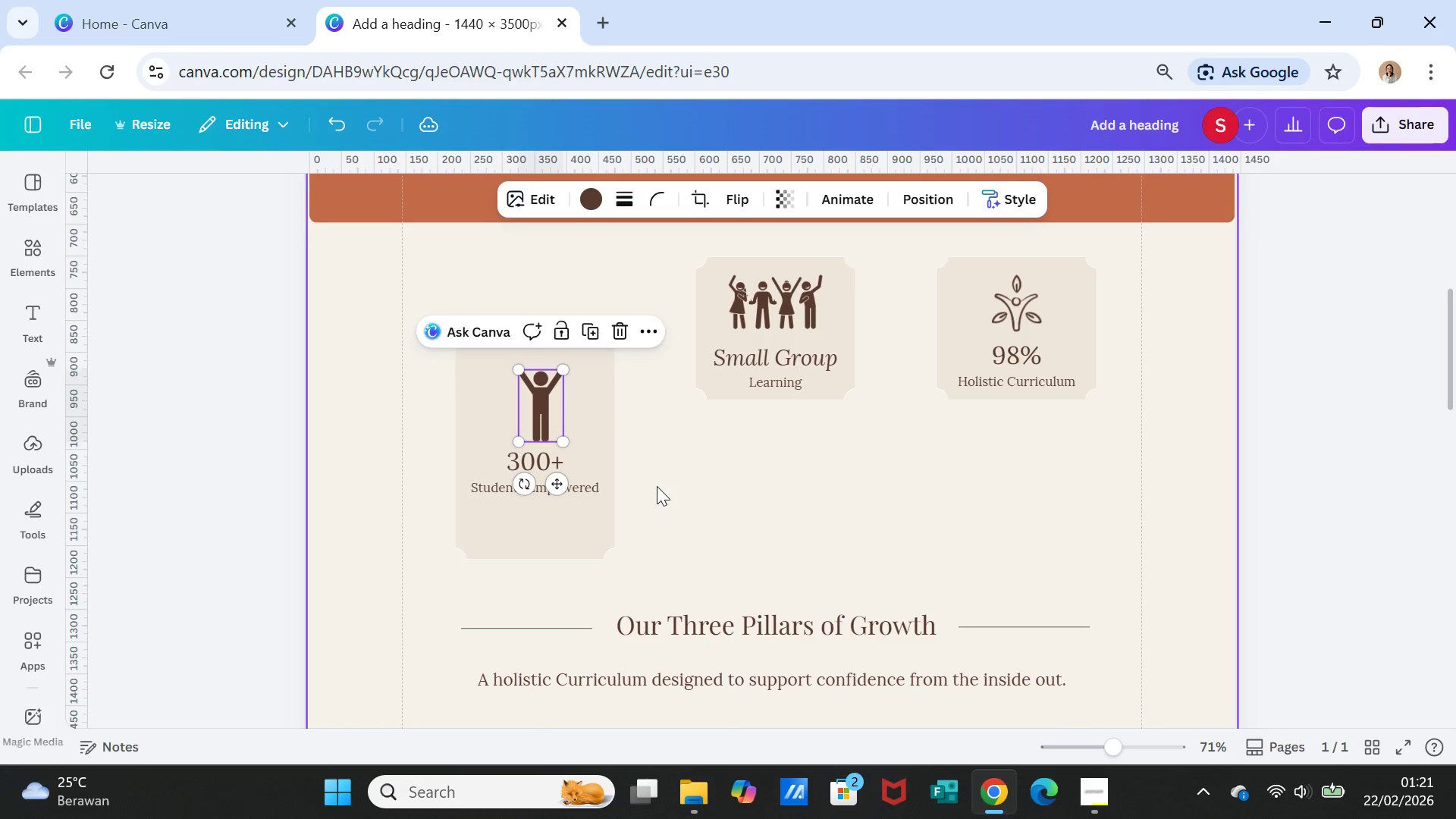 
left_click([657, 486])
 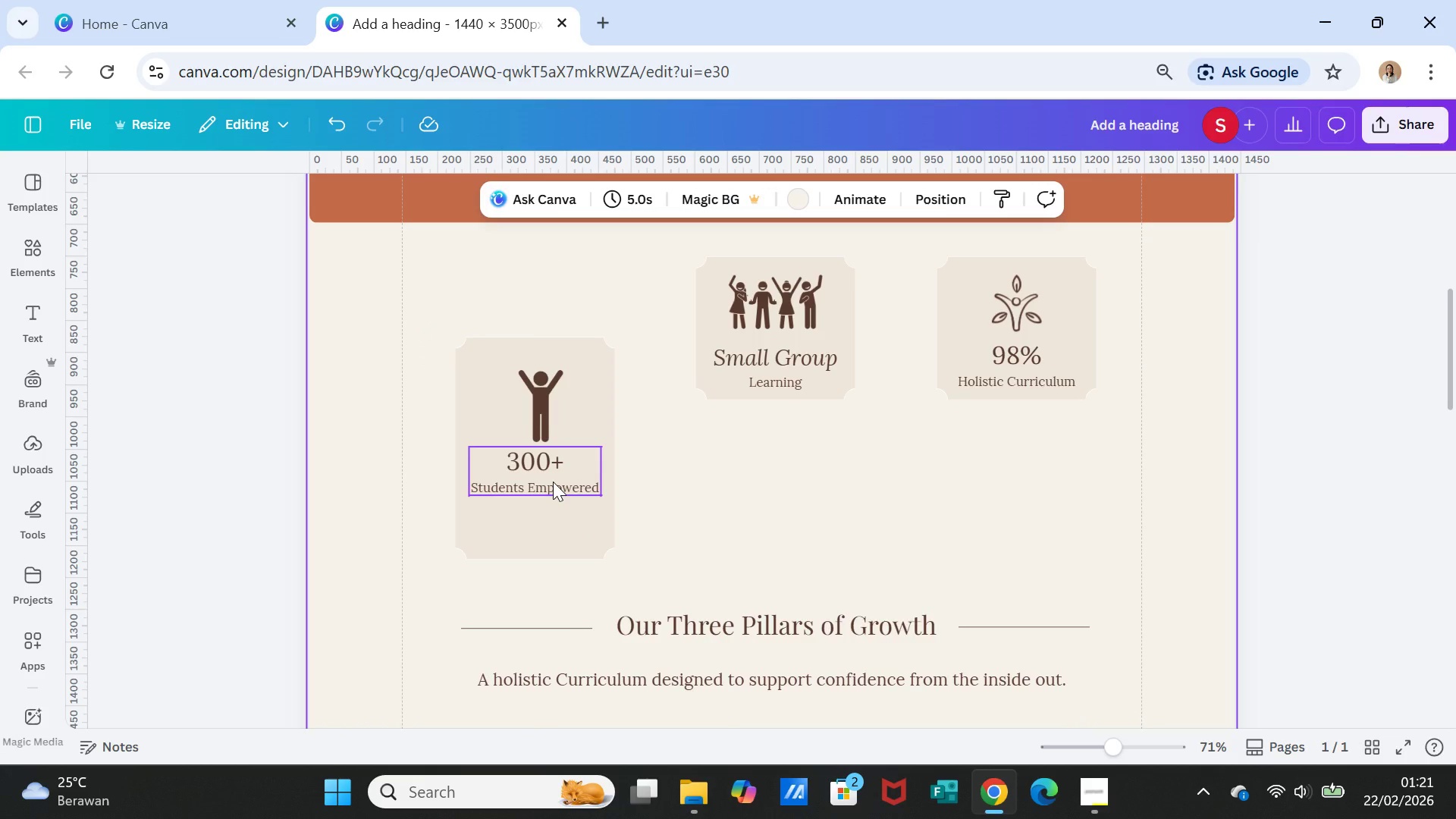 
left_click_drag(start_coordinate=[553, 482], to_coordinate=[554, 511])
 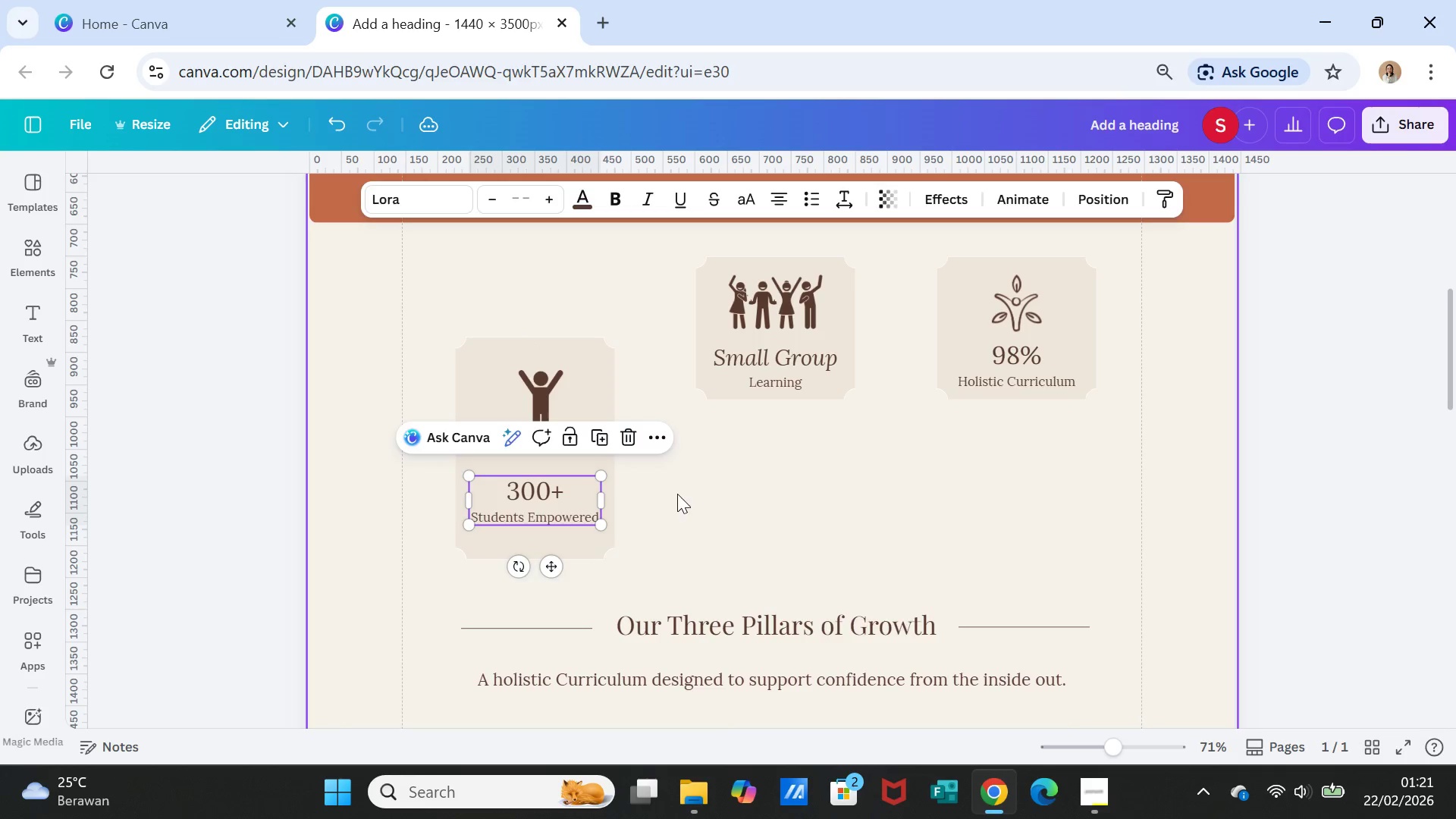 
left_click([676, 494])
 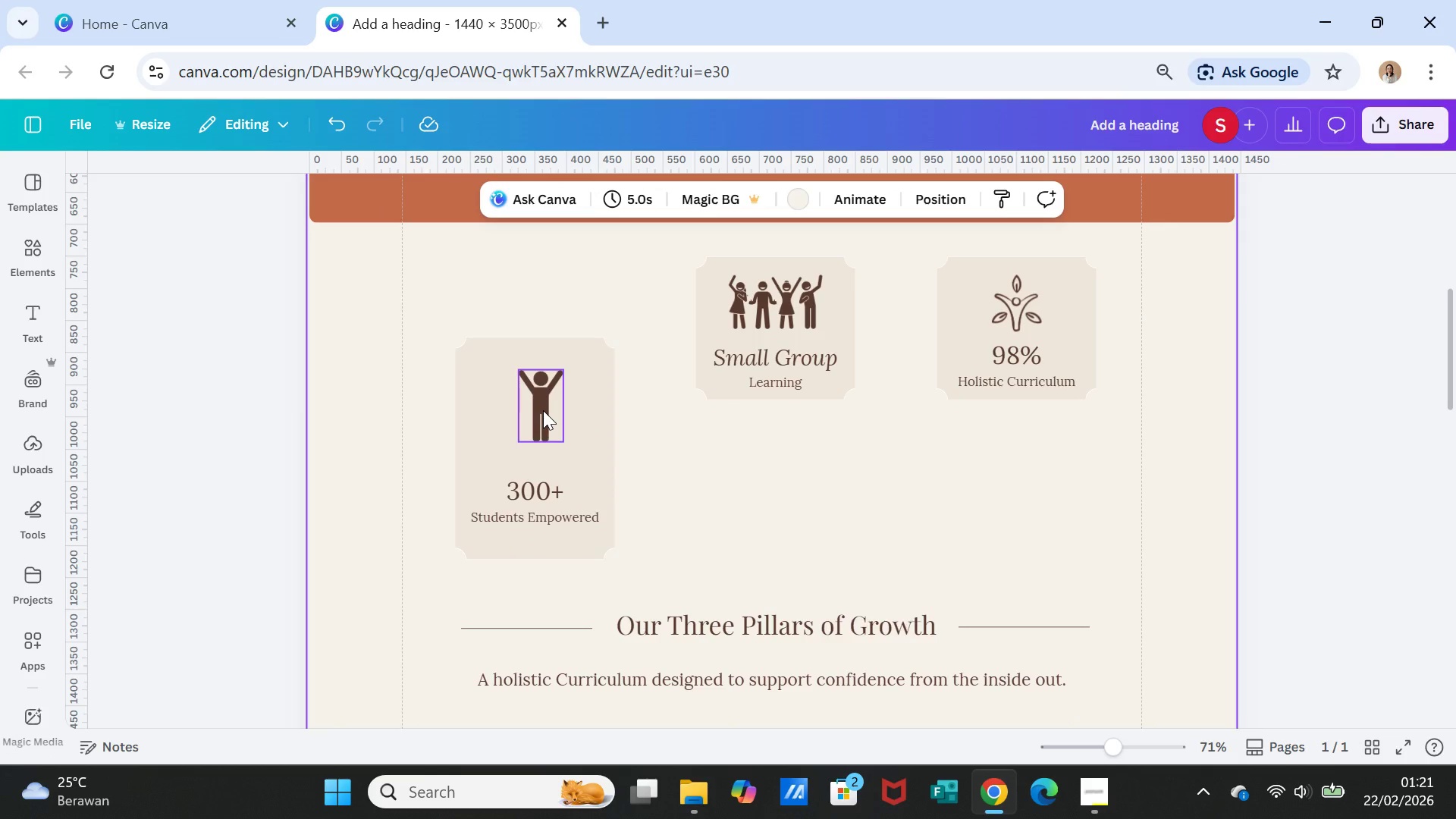 
left_click_drag(start_coordinate=[543, 410], to_coordinate=[537, 410])
 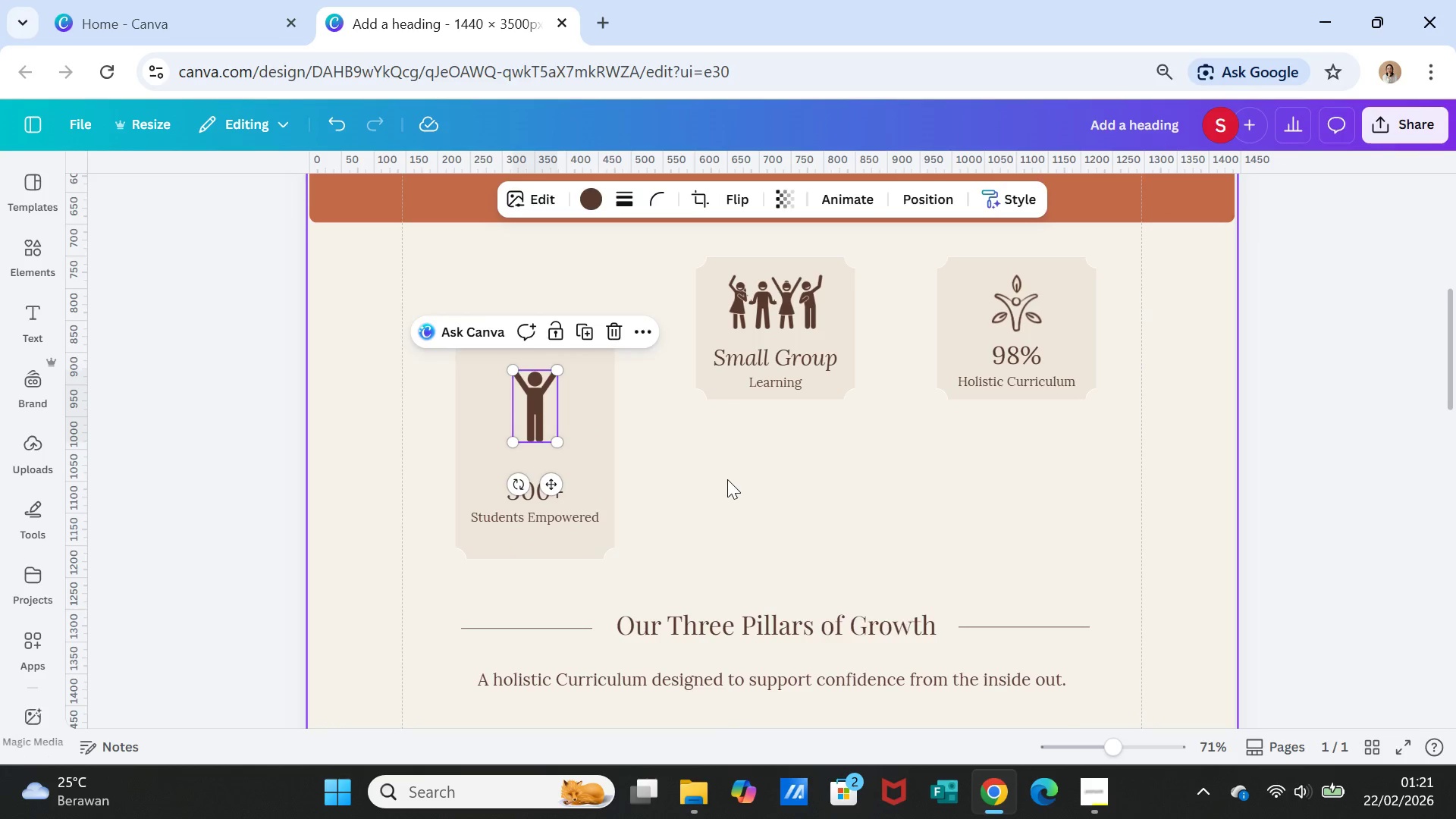 
left_click([727, 479])
 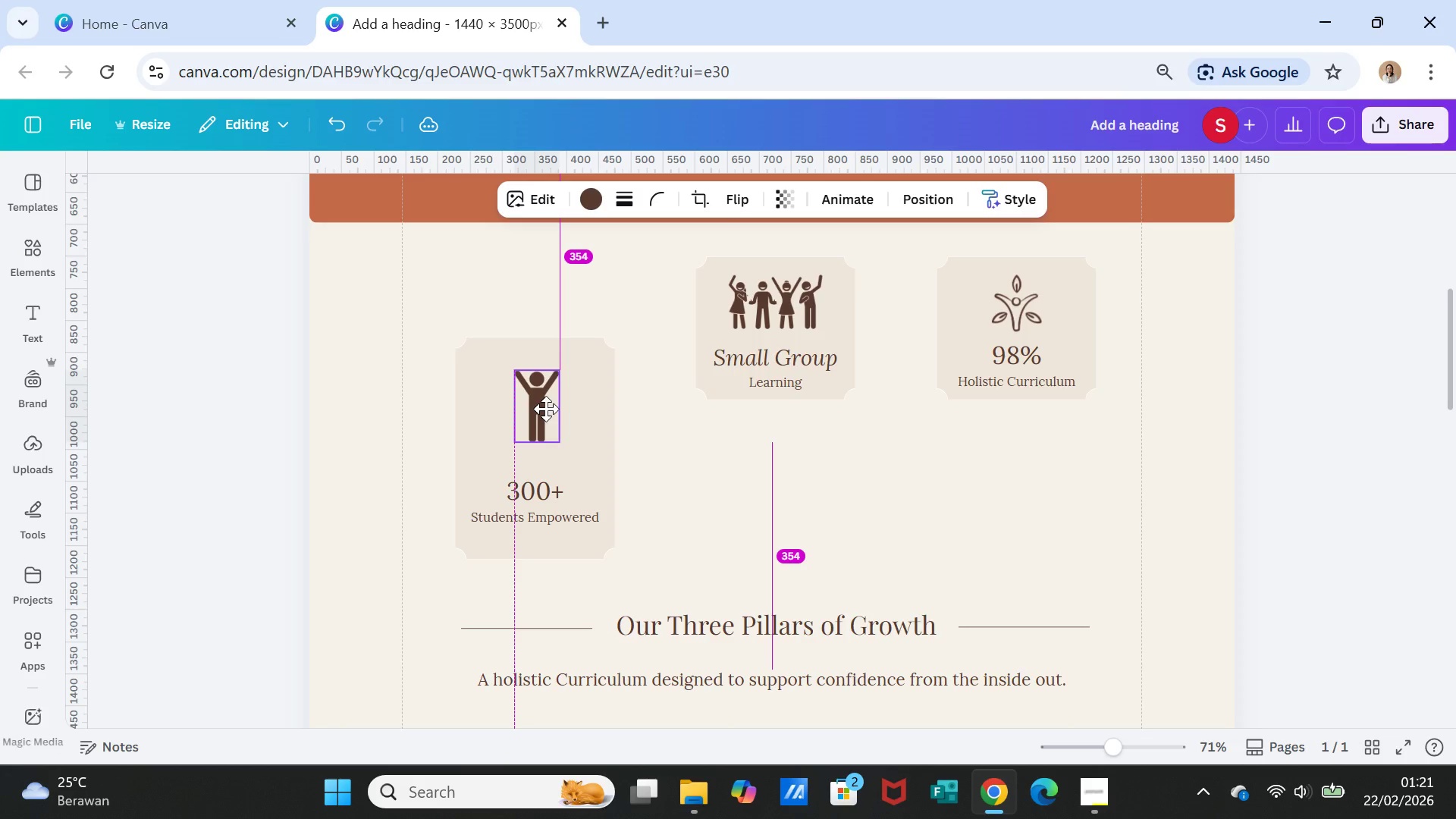 
wait(7.62)
 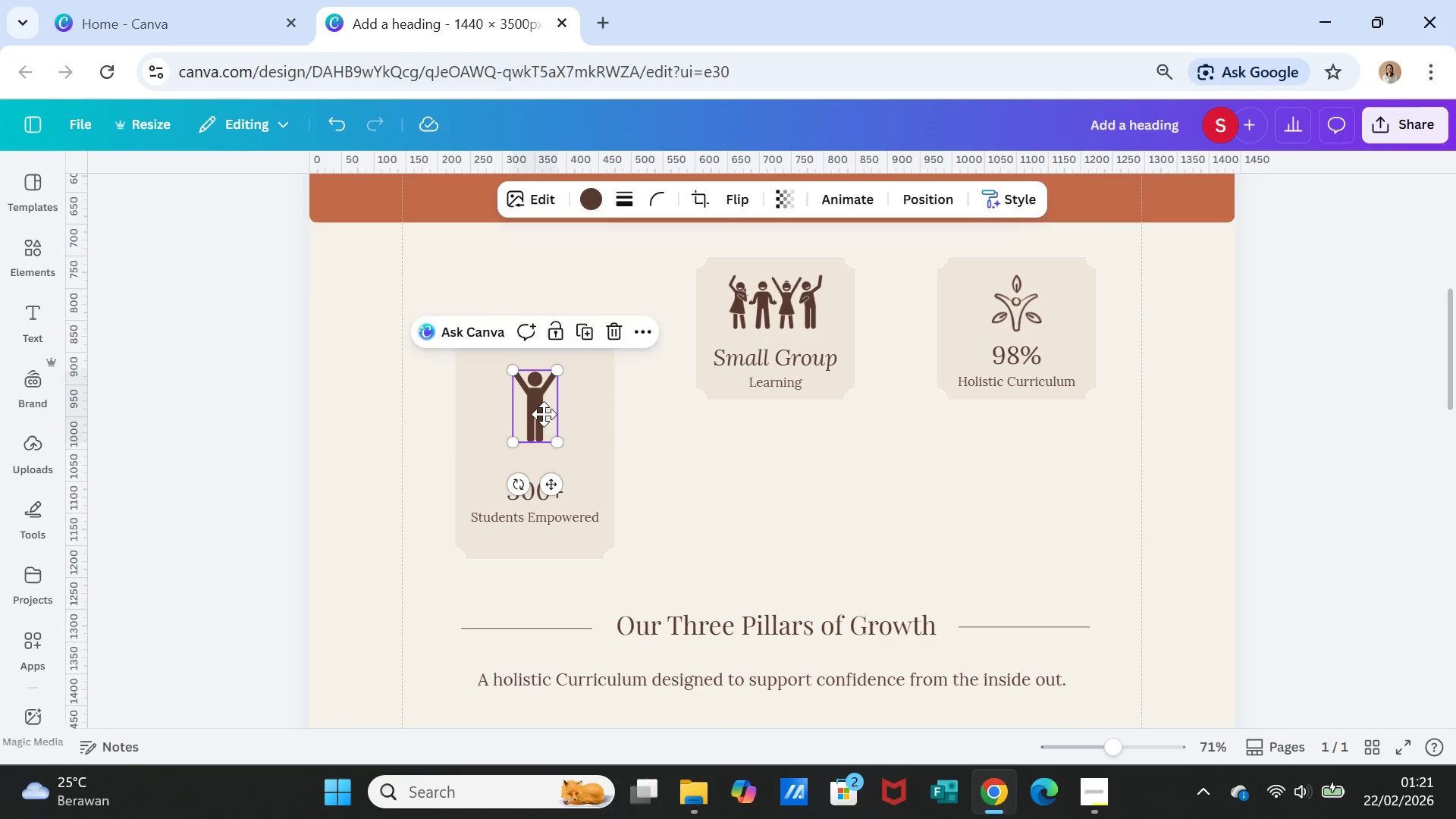 
left_click_drag(start_coordinate=[554, 443], to_coordinate=[557, 448])
 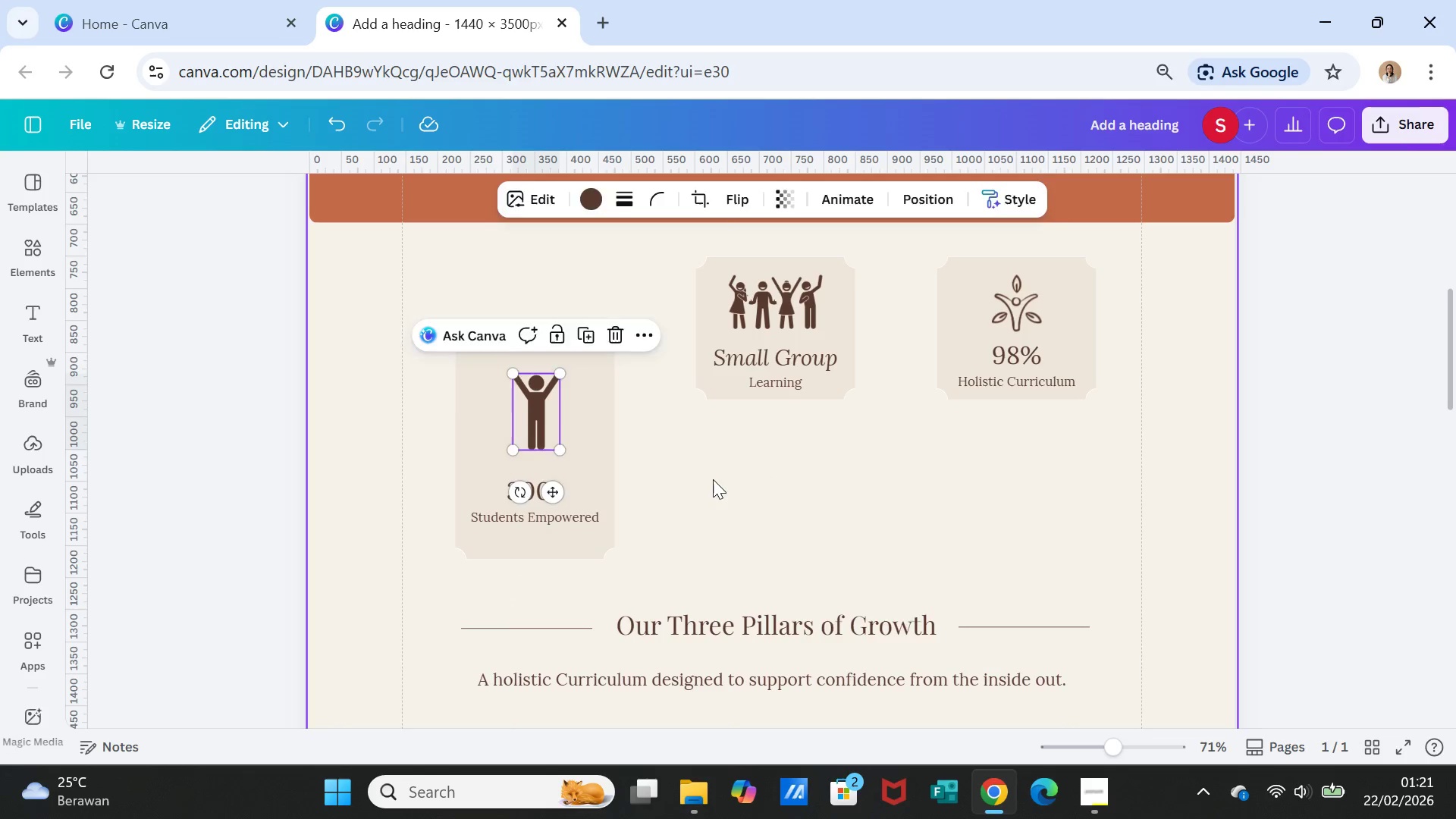 
left_click([713, 479])
 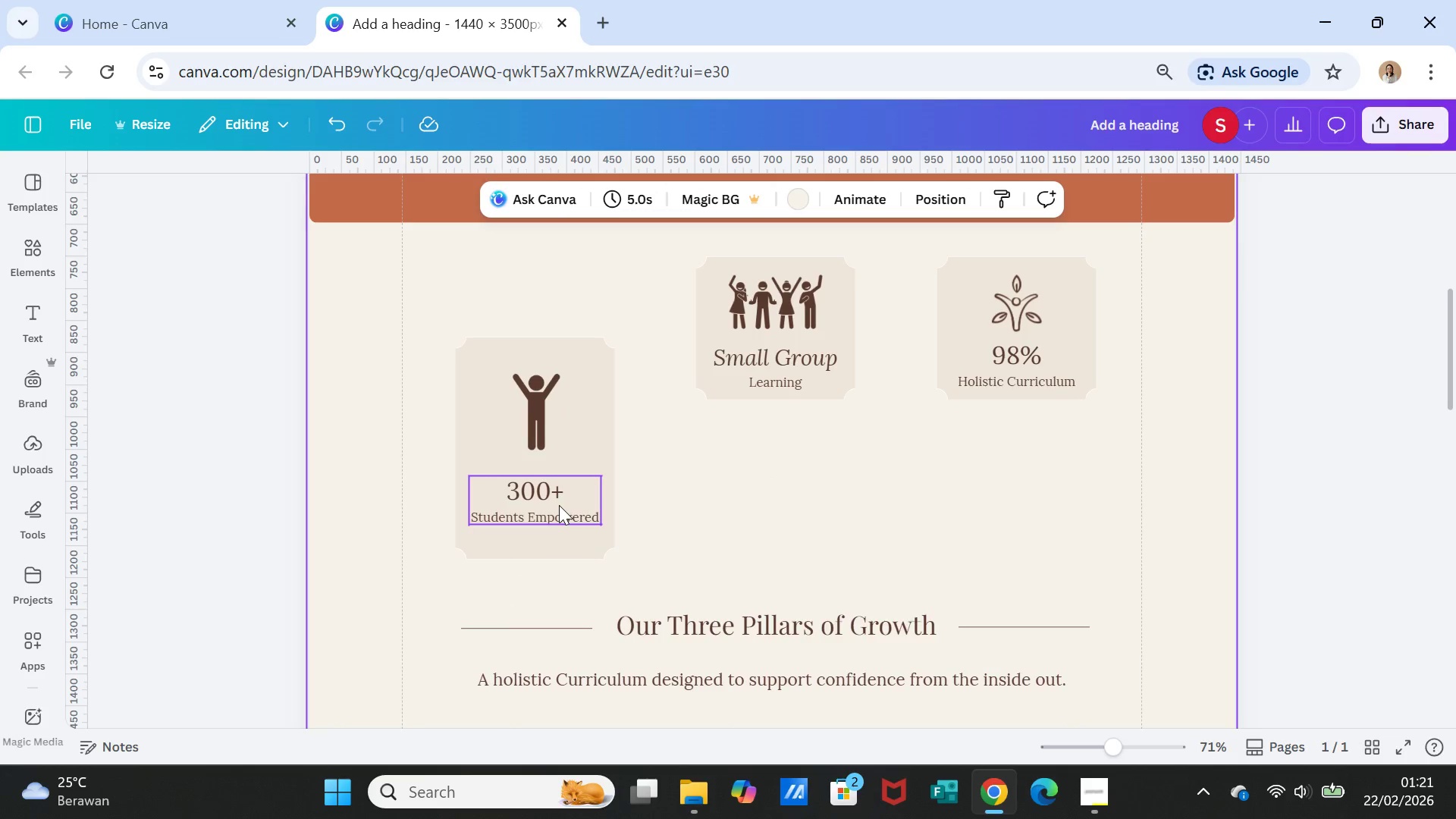 
left_click([559, 505])
 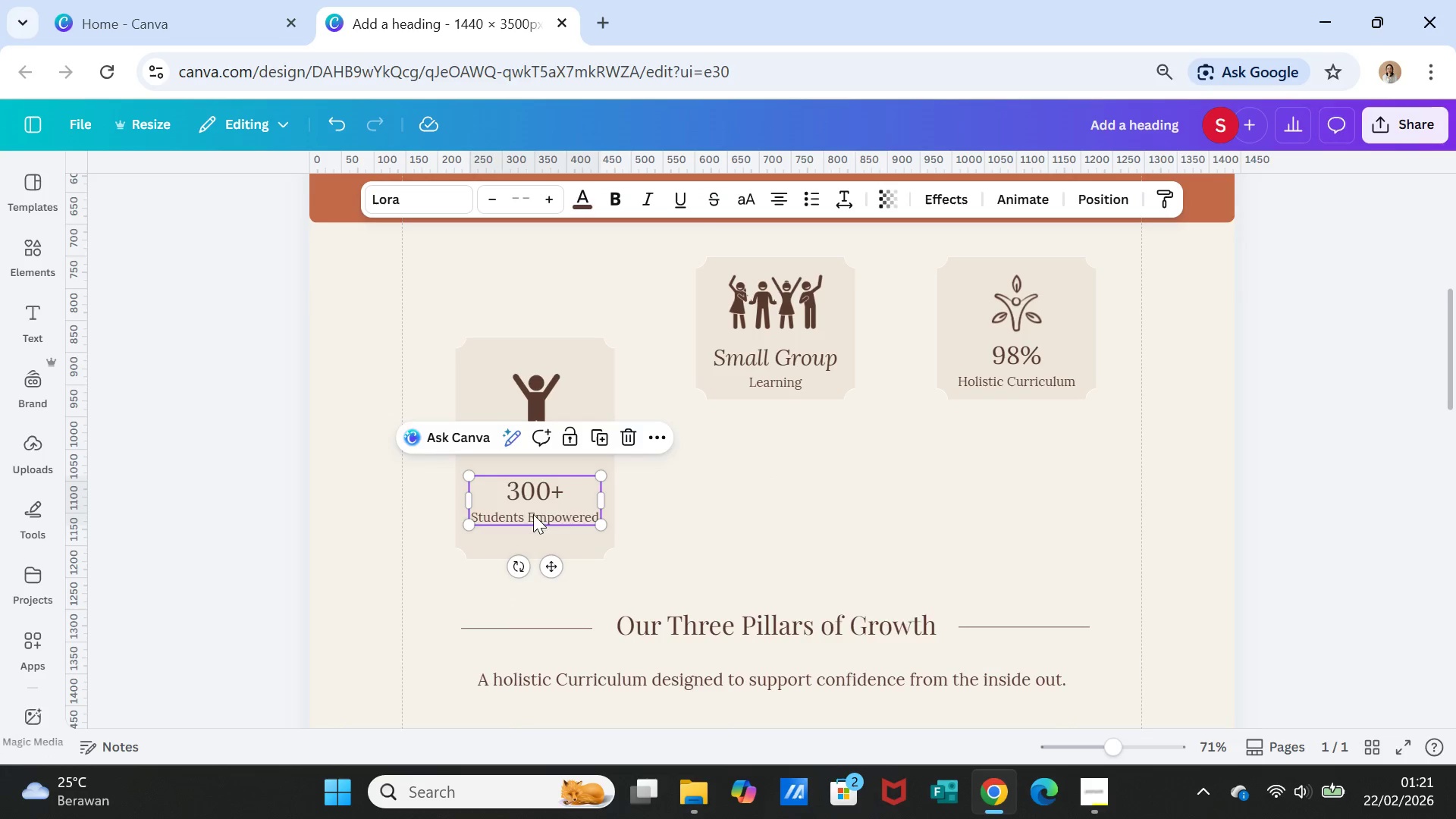 
double_click([533, 514])
 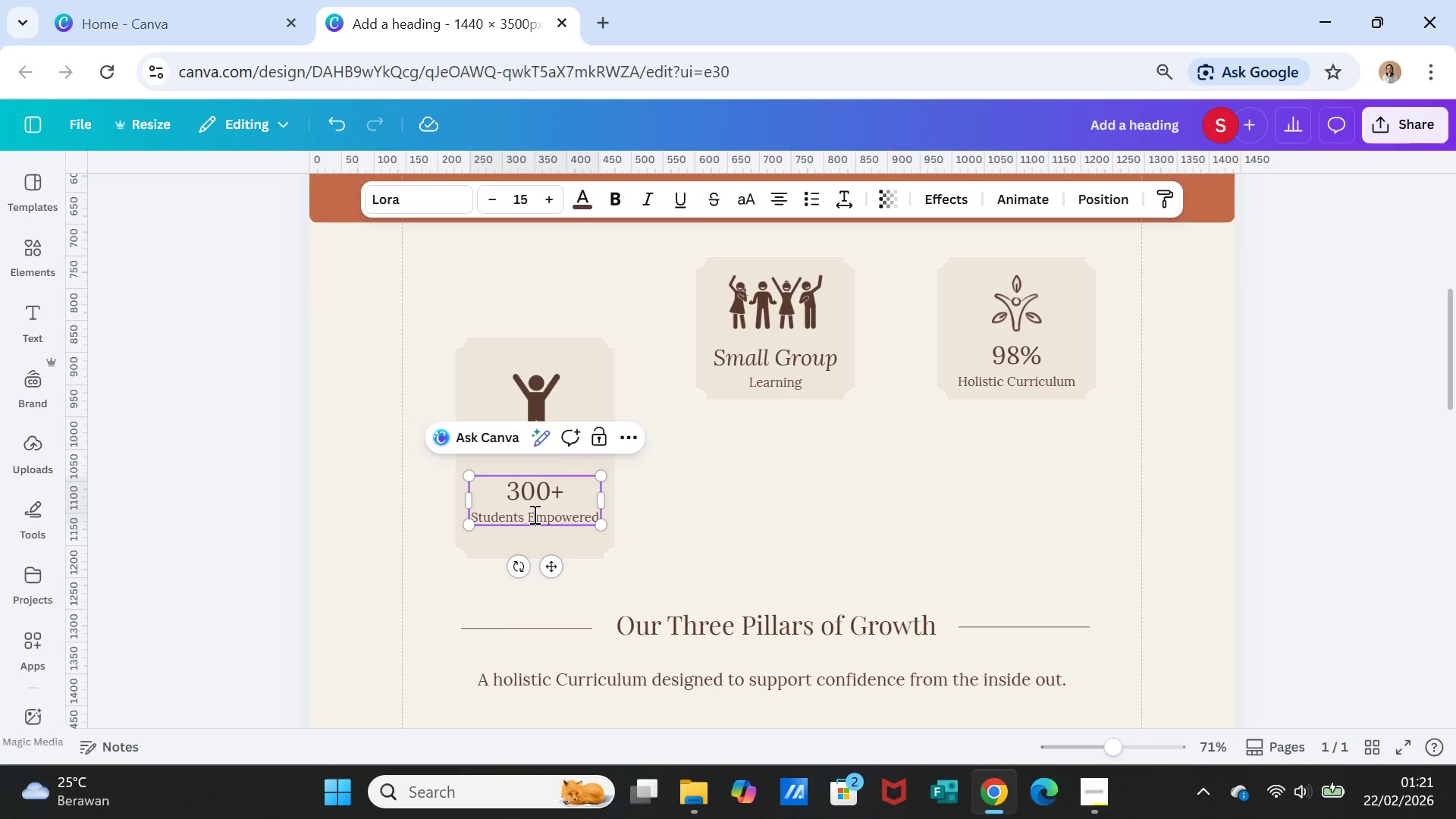 
double_click([533, 514])
 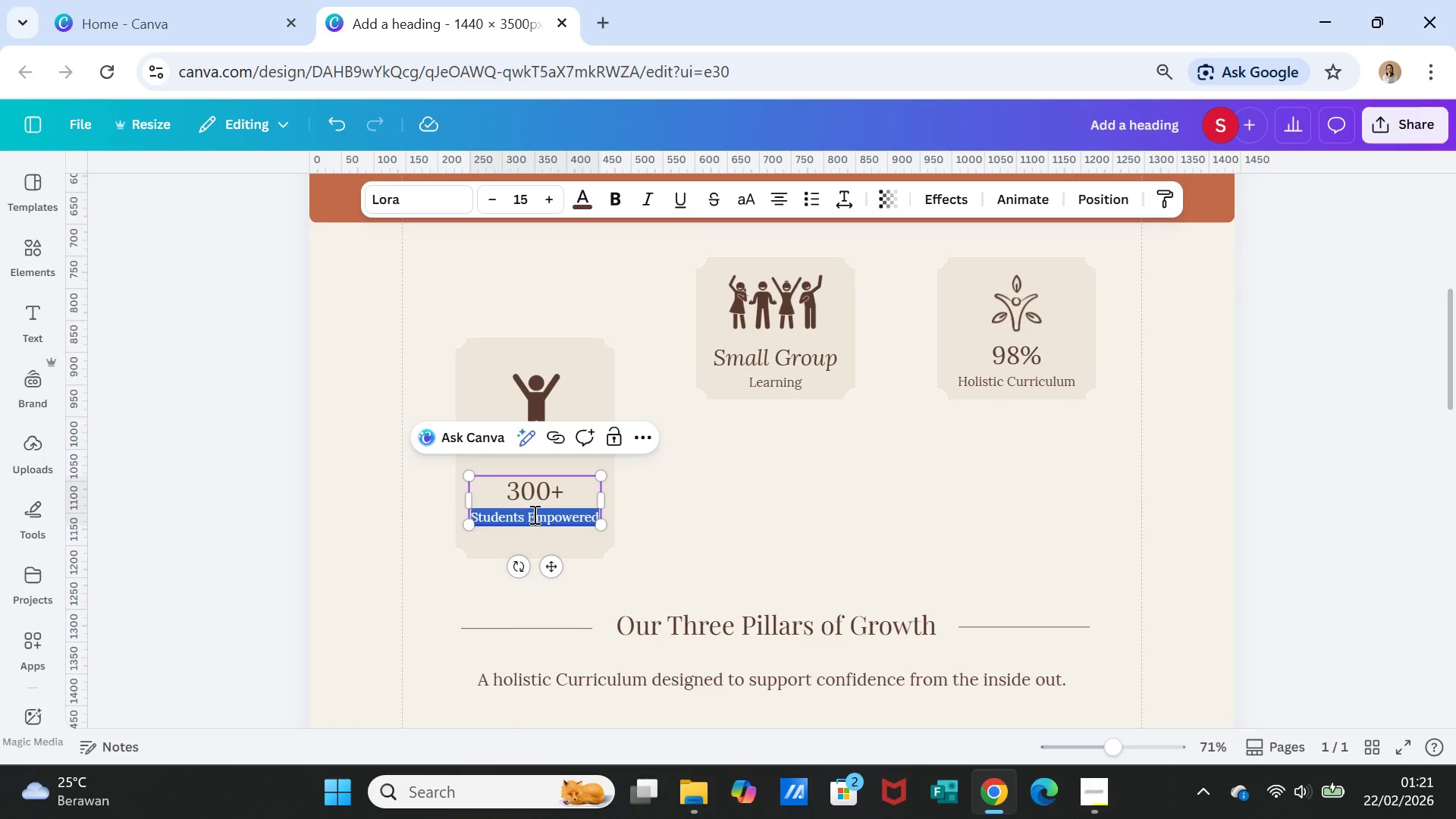 
triple_click([533, 514])
 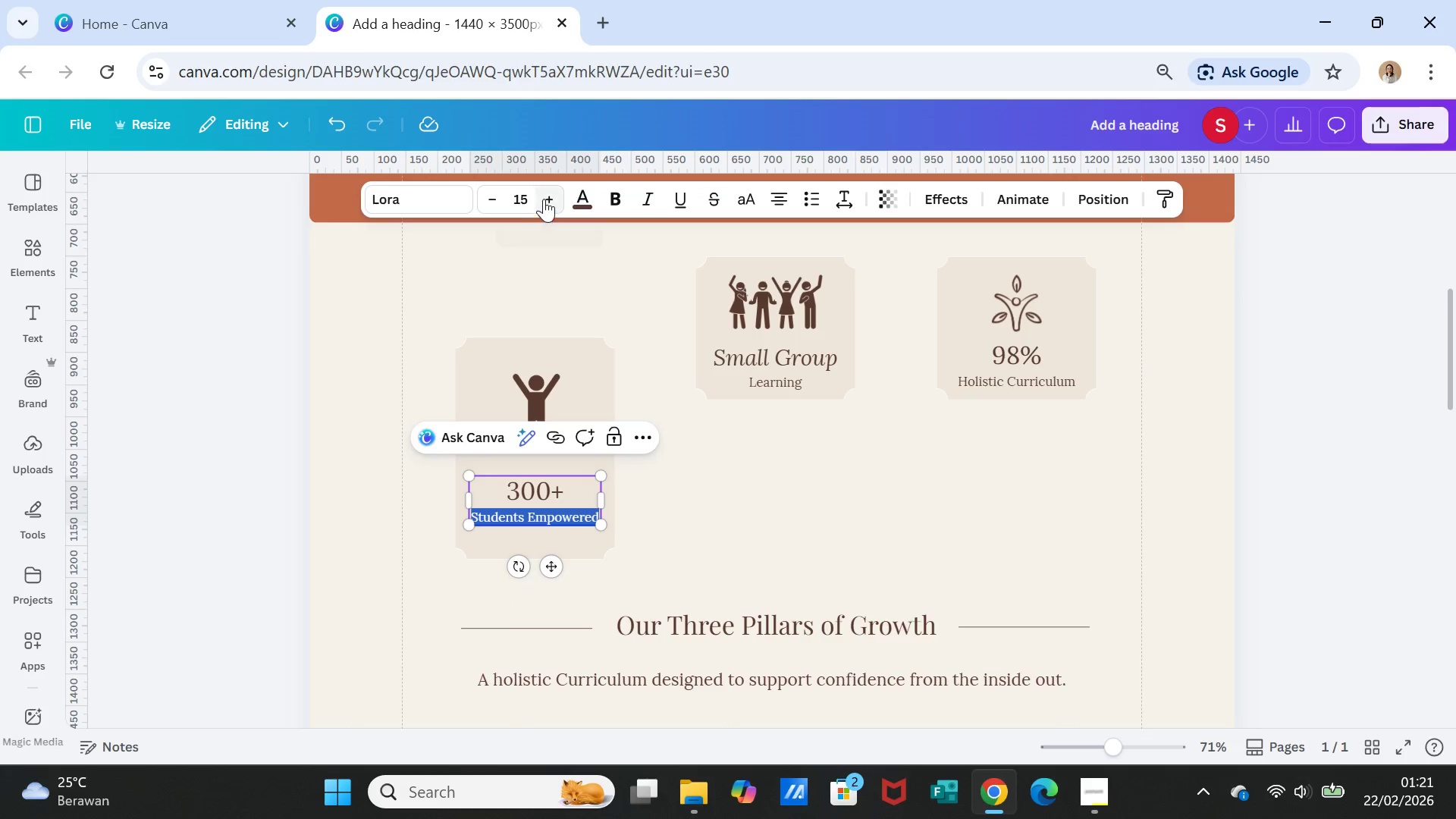 
double_click([544, 199])
 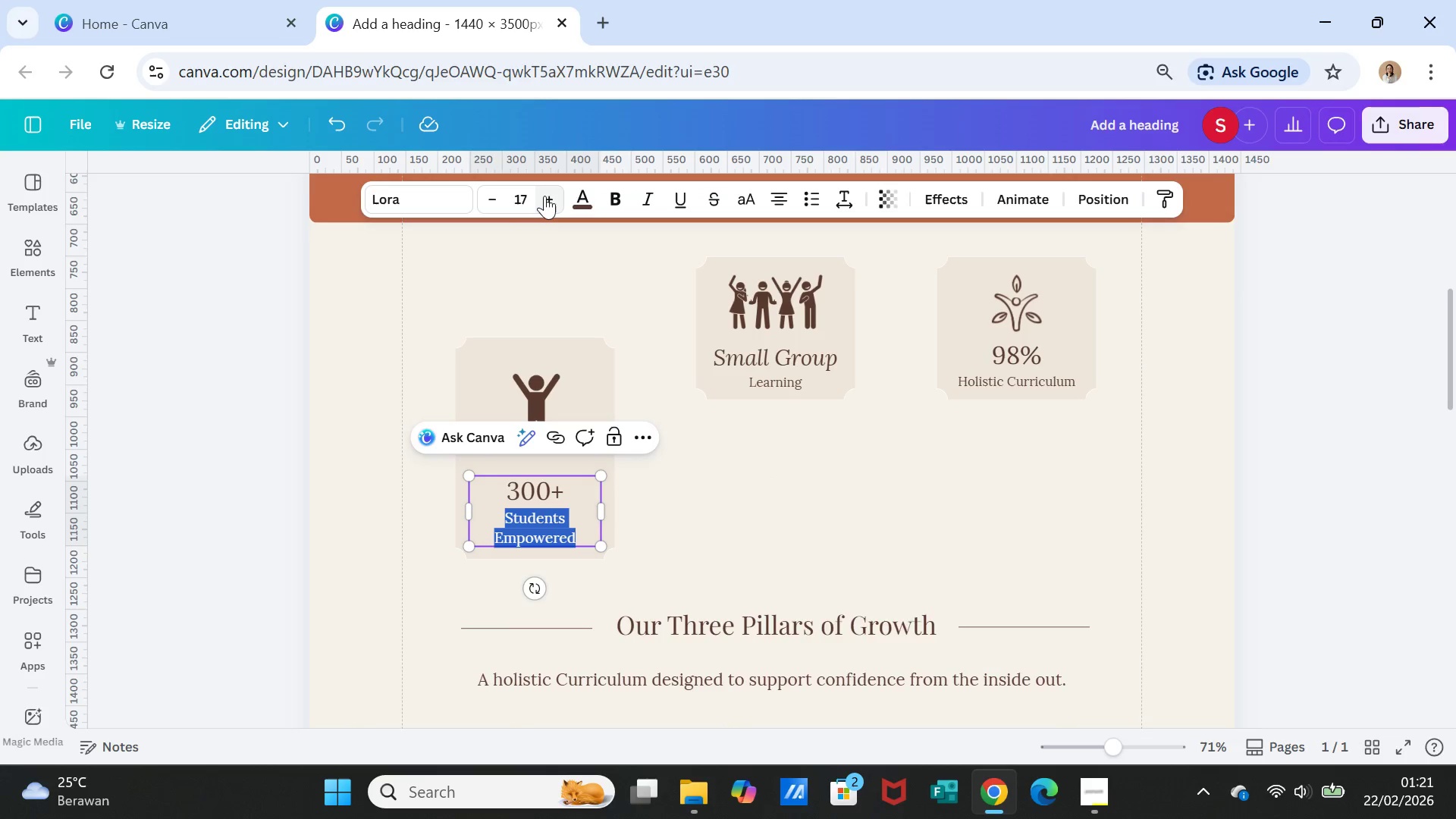 
left_click([544, 196])
 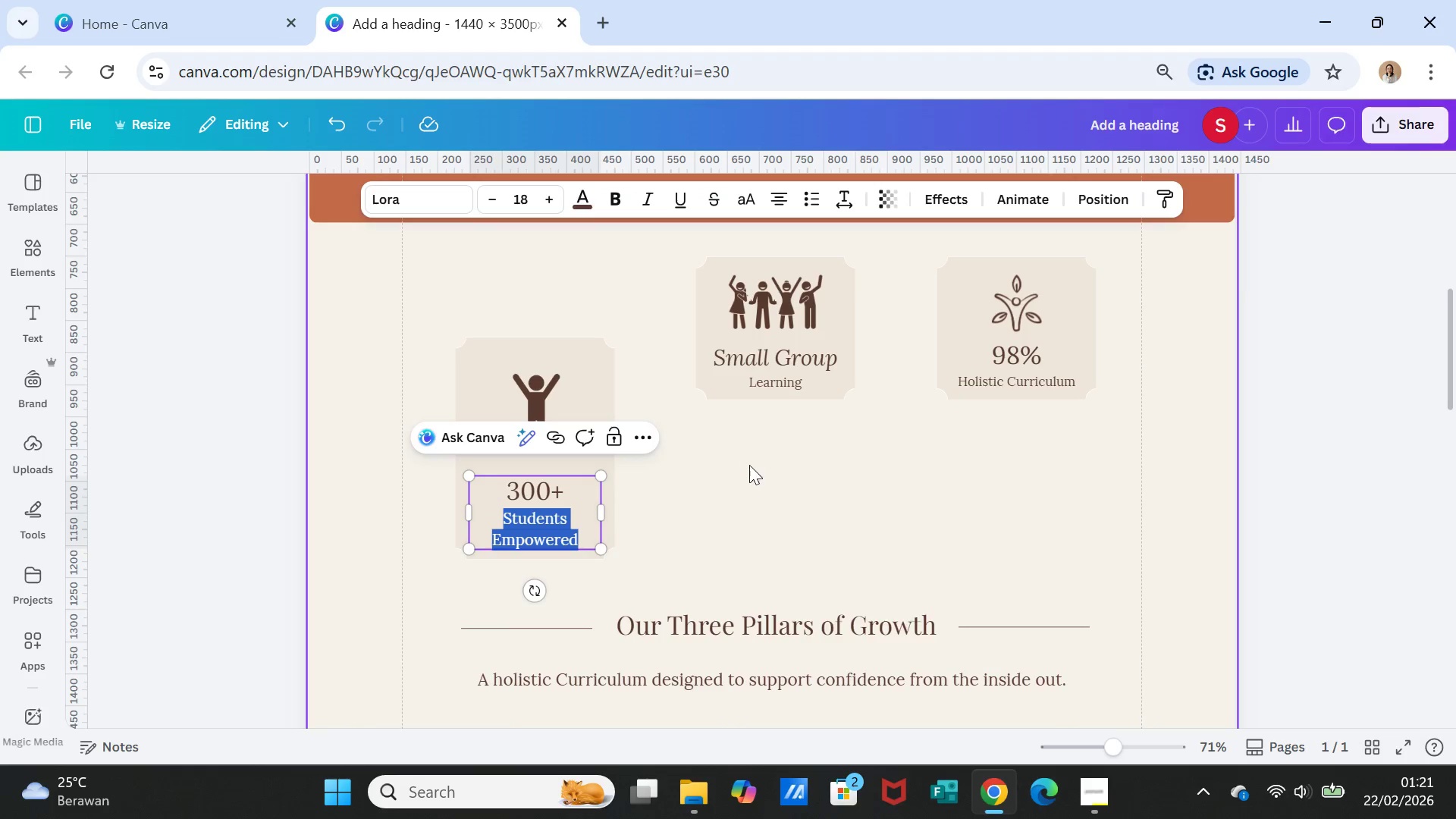 
left_click([749, 466])
 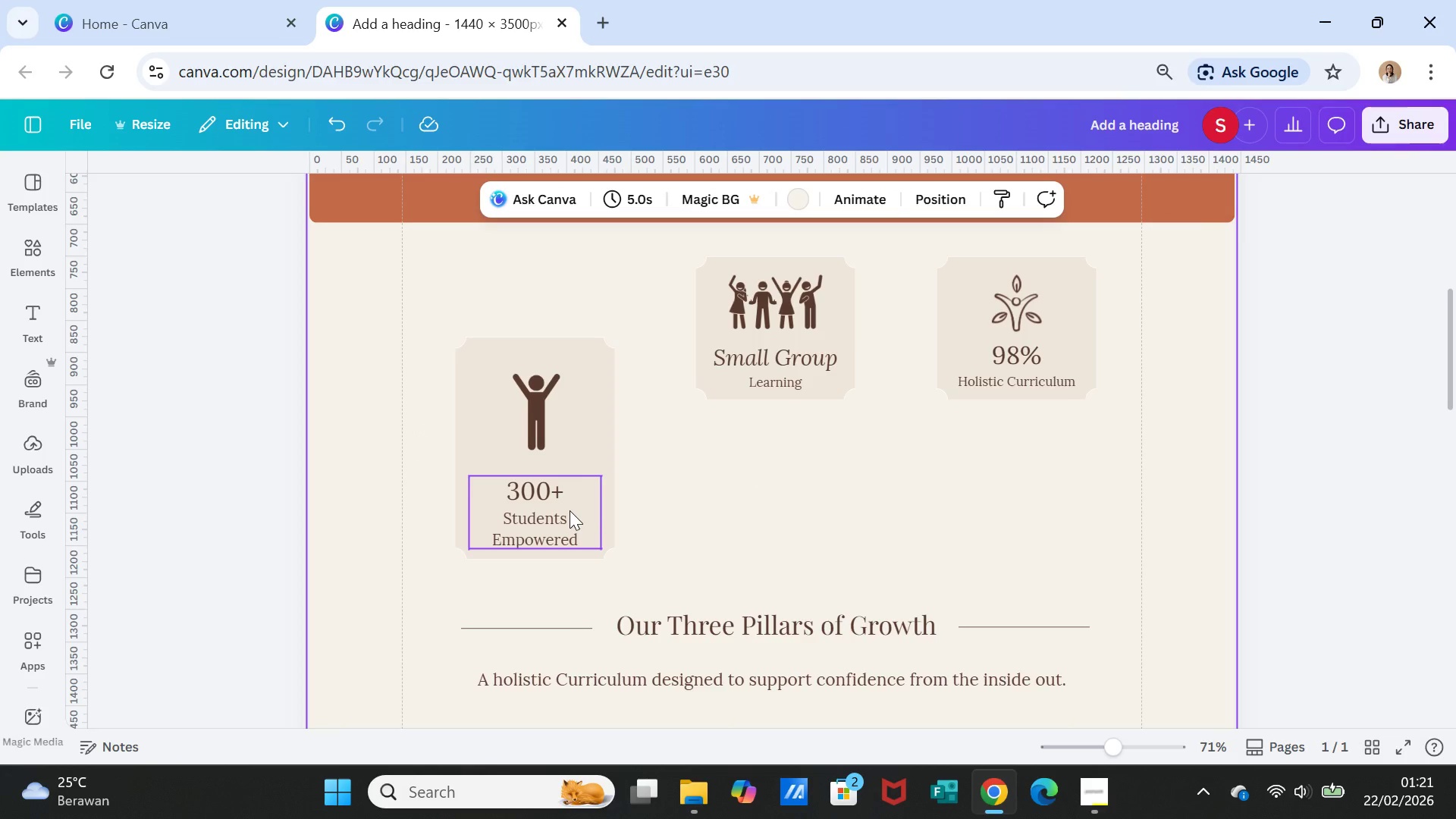 
left_click_drag(start_coordinate=[570, 510], to_coordinate=[570, 500])
 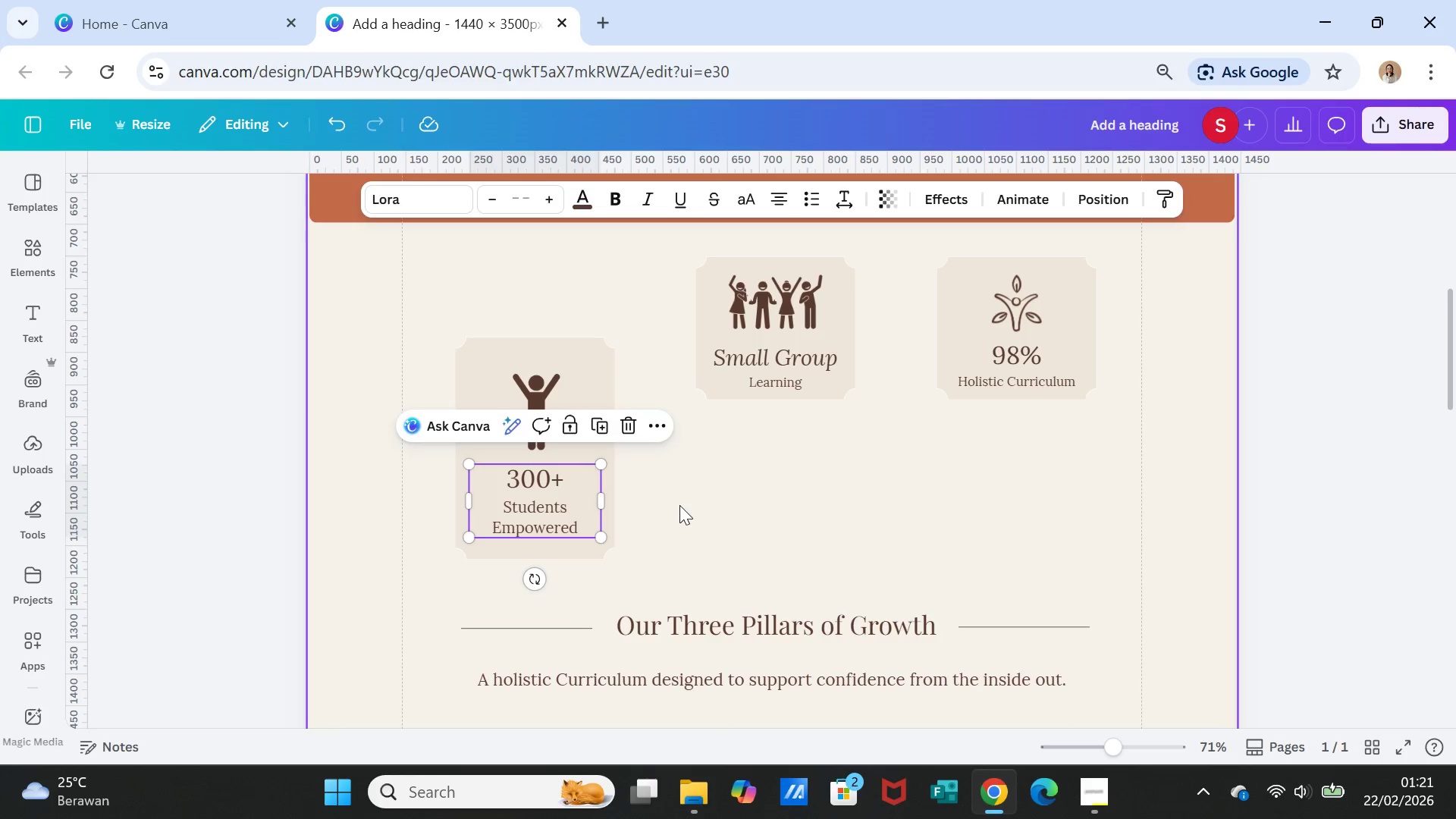 
left_click([679, 505])
 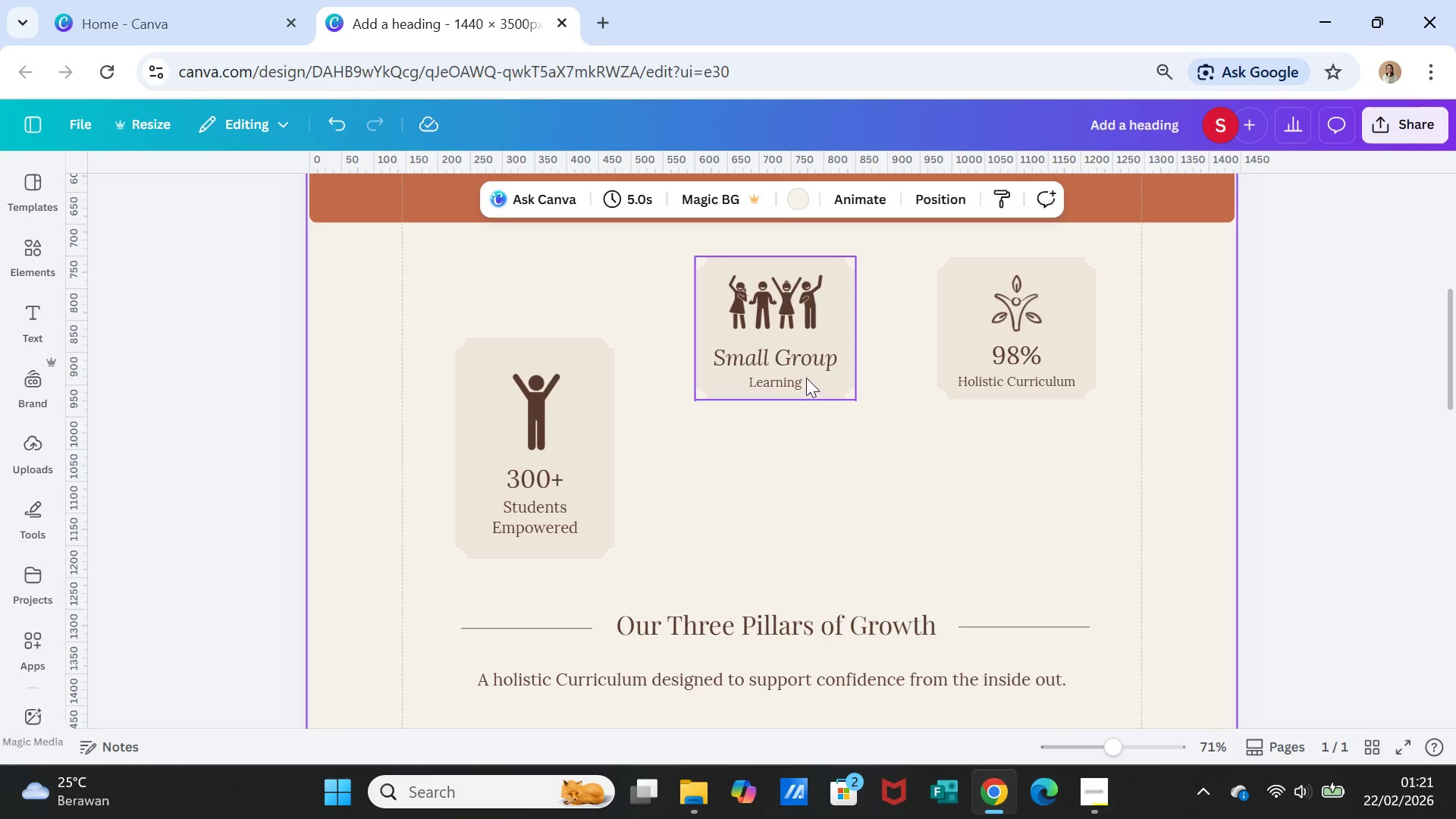 
left_click_drag(start_coordinate=[821, 323], to_coordinate=[817, 403])
 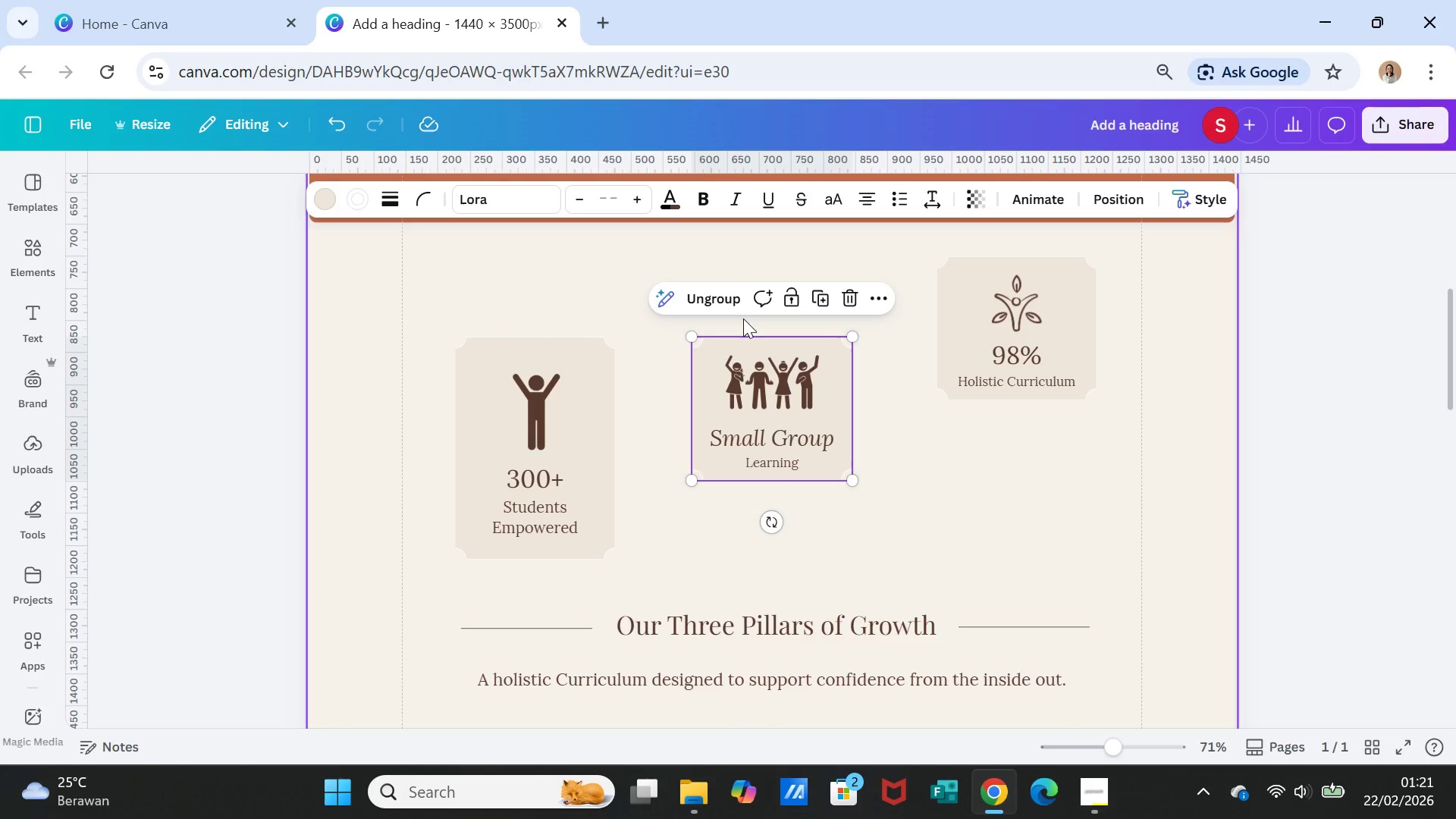 
left_click([726, 298])
 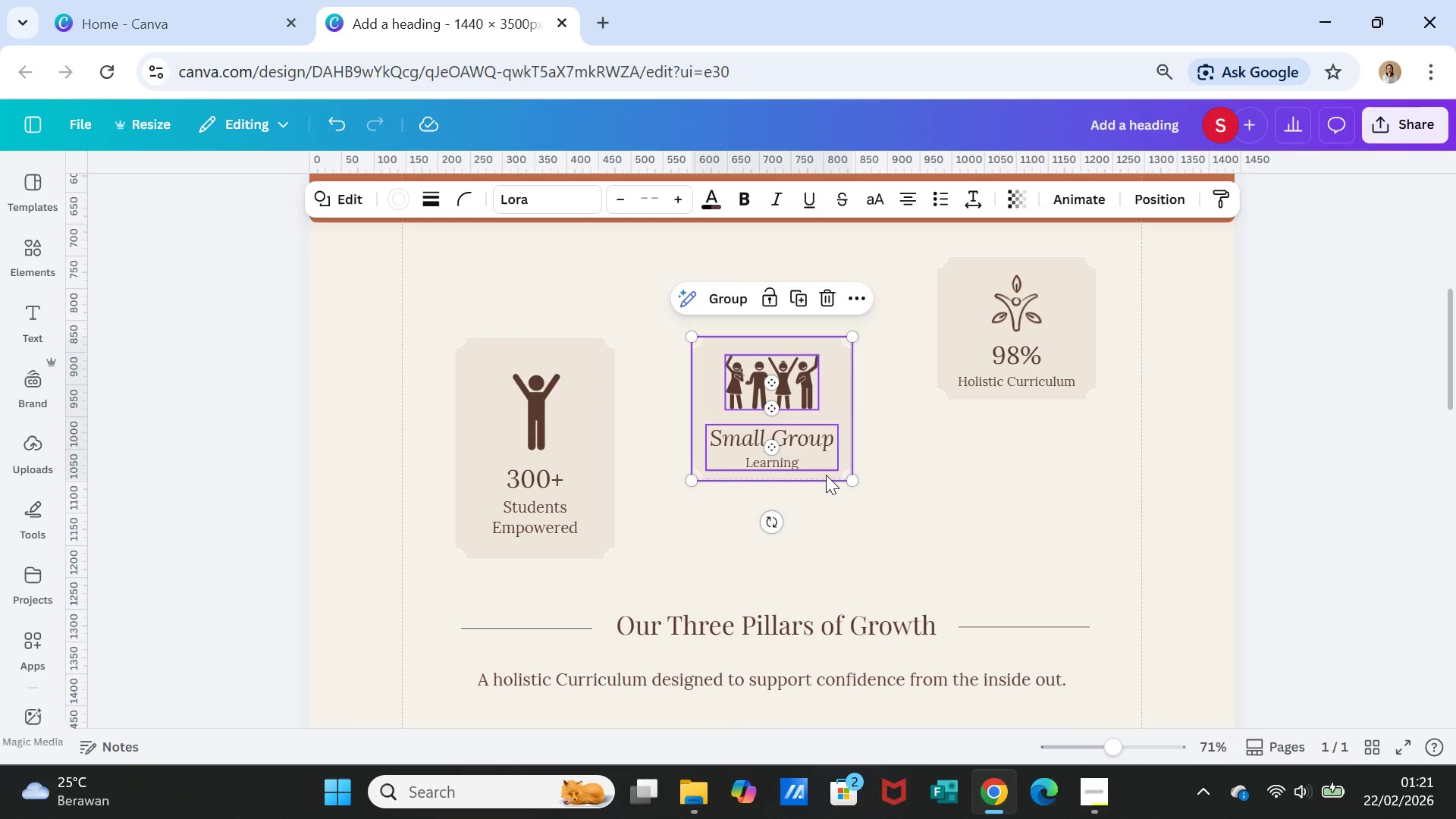 
left_click([827, 475])
 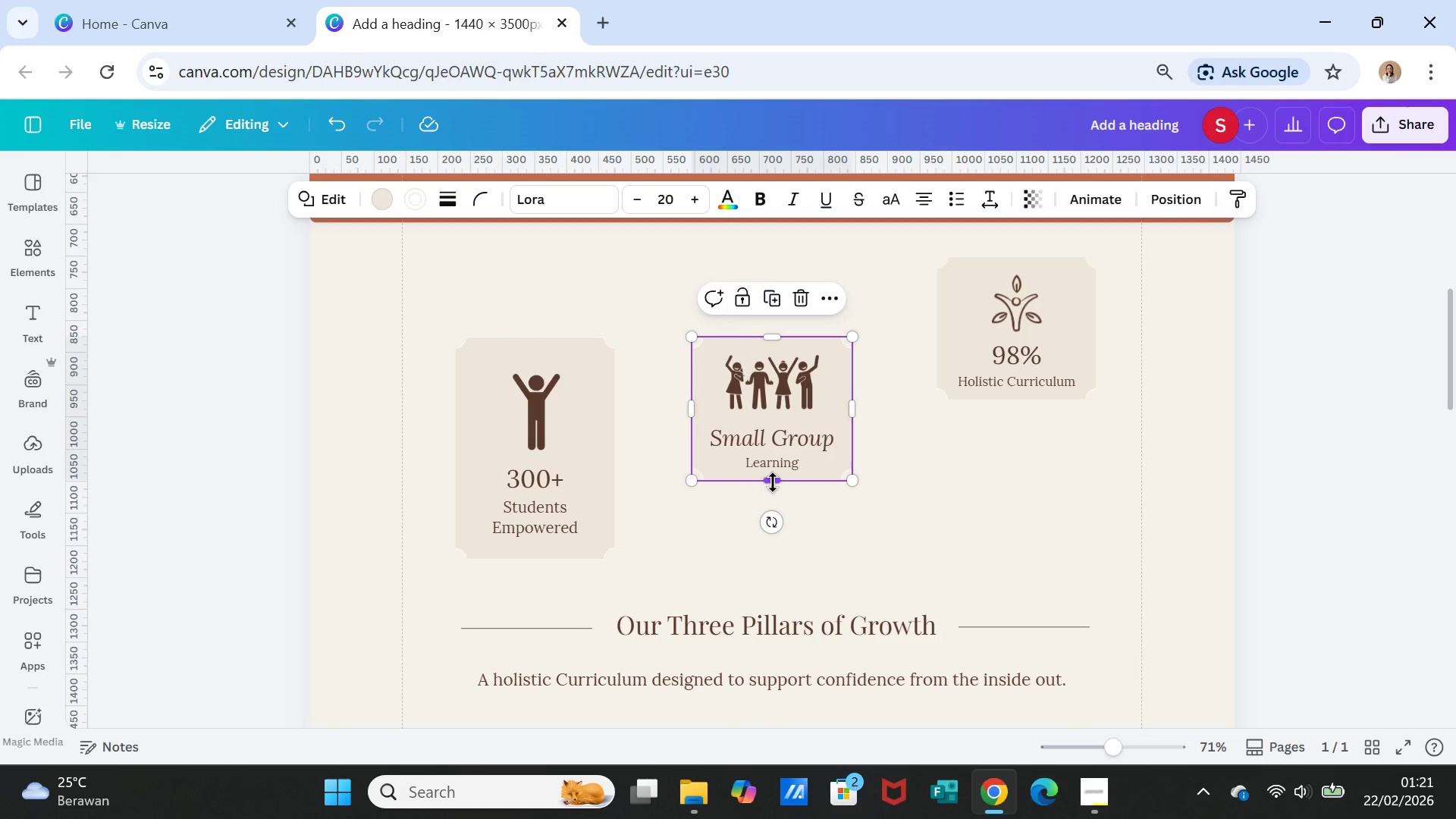 
left_click_drag(start_coordinate=[773, 482], to_coordinate=[770, 558])
 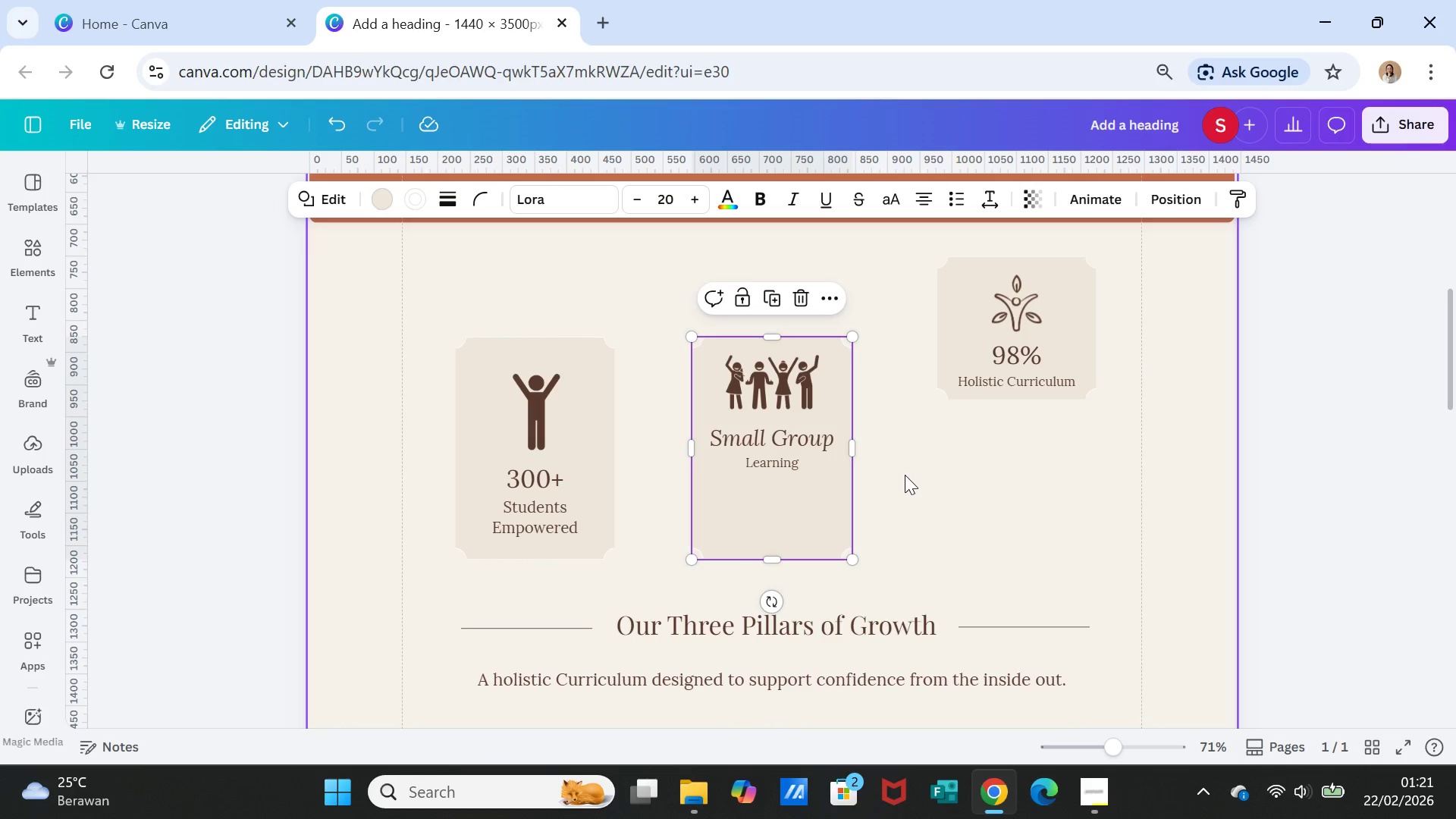 
left_click([904, 475])
 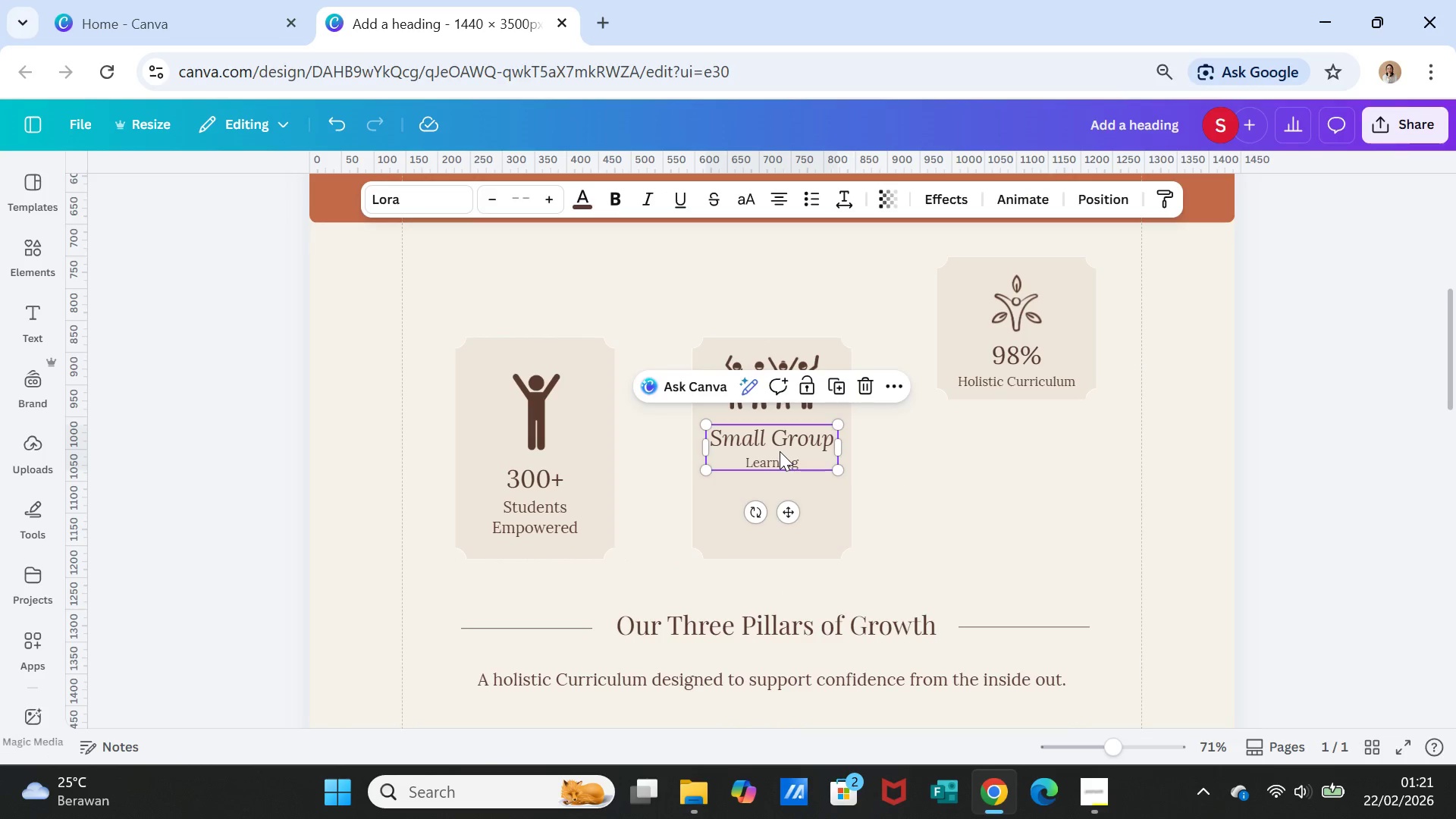 
left_click([780, 451])
 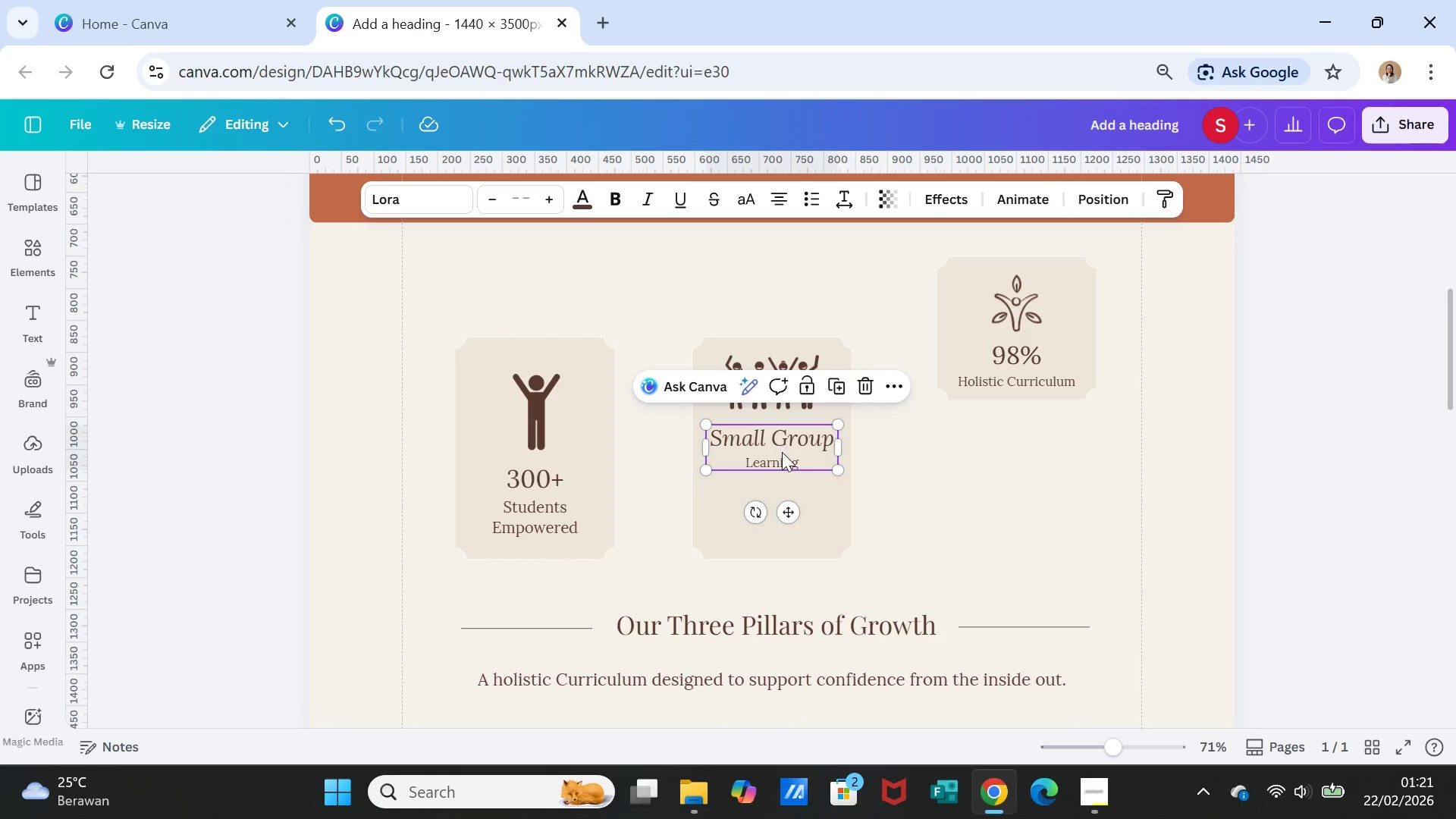 
left_click_drag(start_coordinate=[780, 444], to_coordinate=[783, 485])
 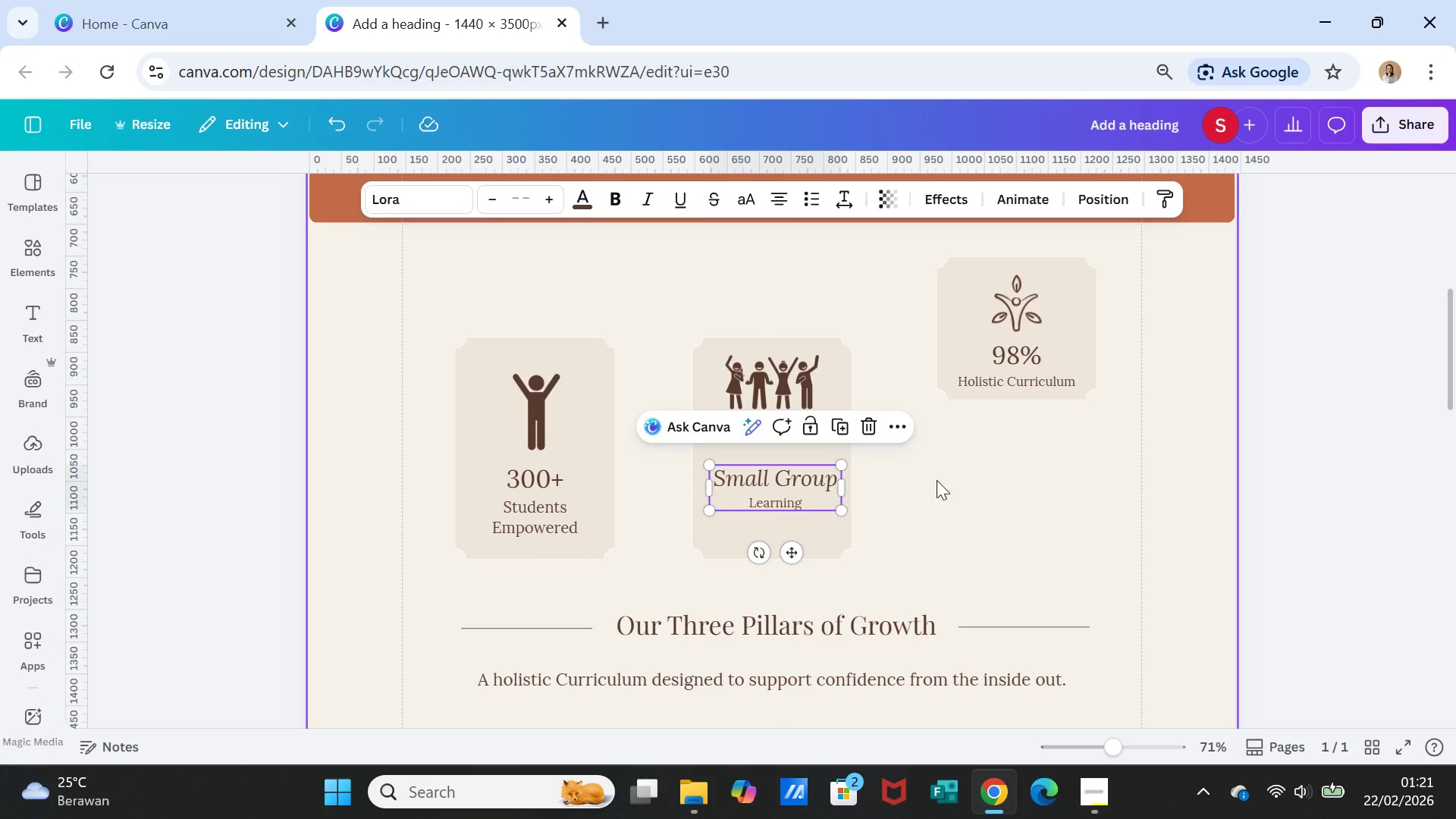 
left_click([937, 480])
 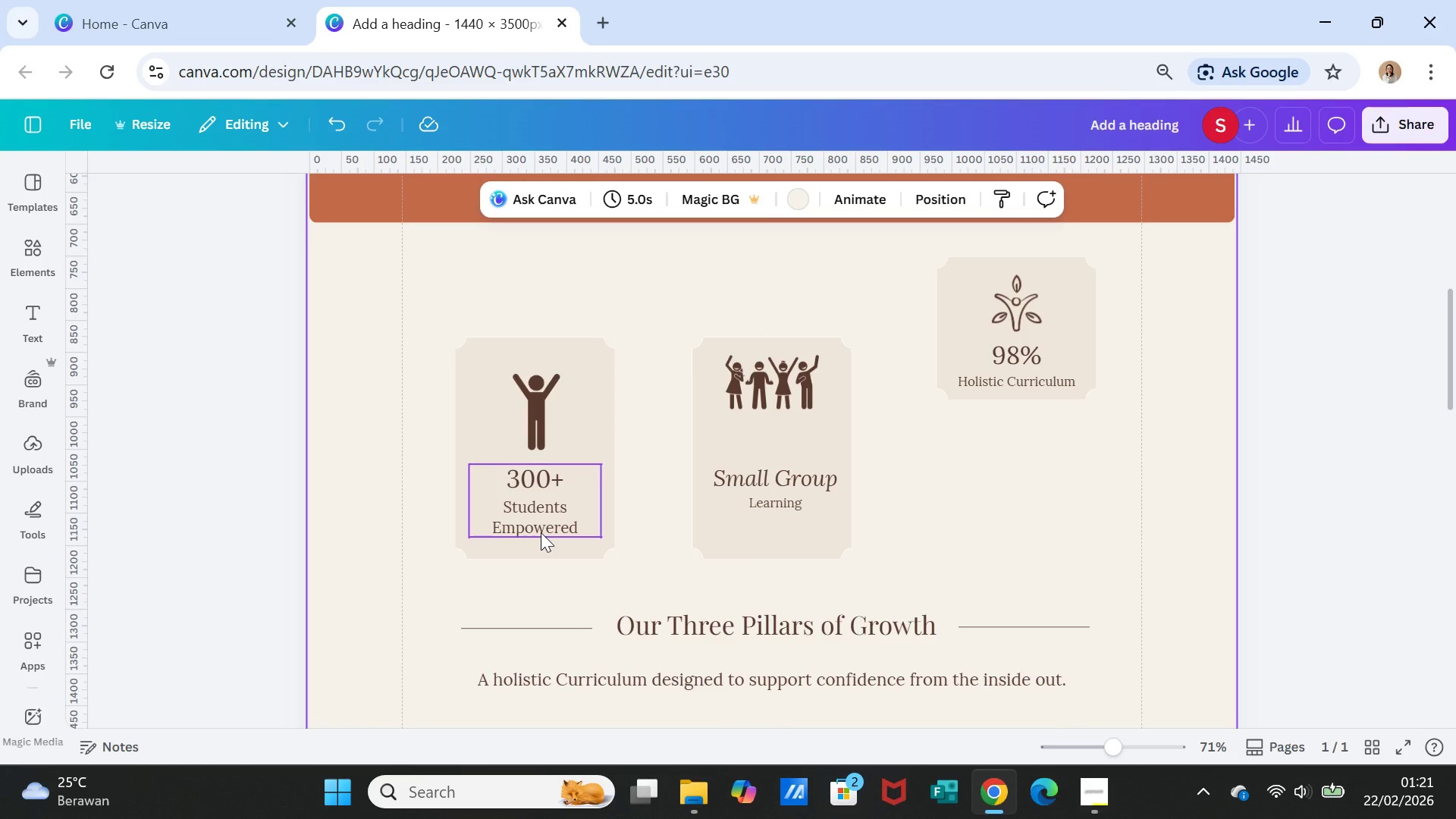 
double_click([541, 513])
 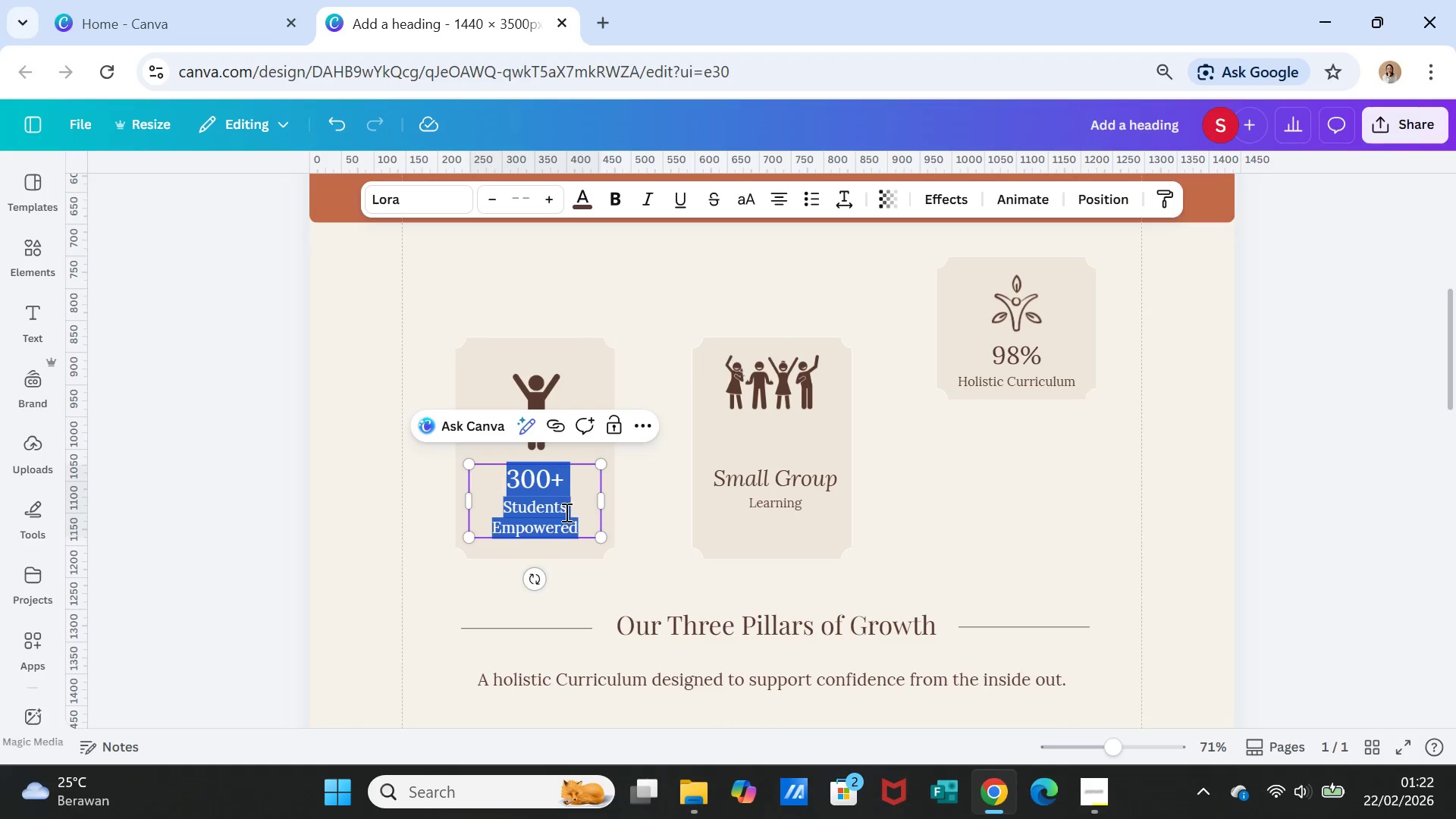 
left_click([563, 512])
 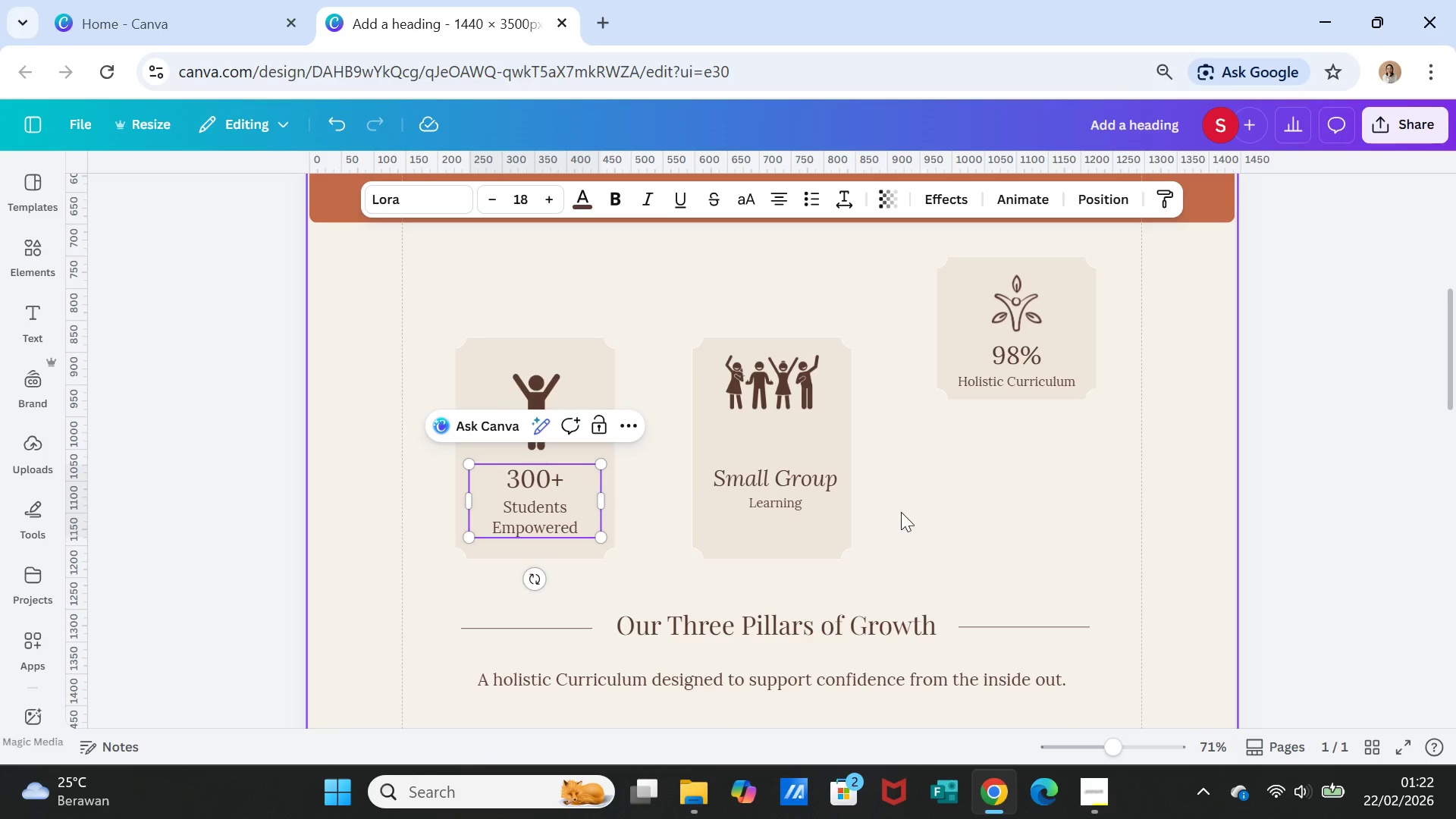 
left_click([904, 513])
 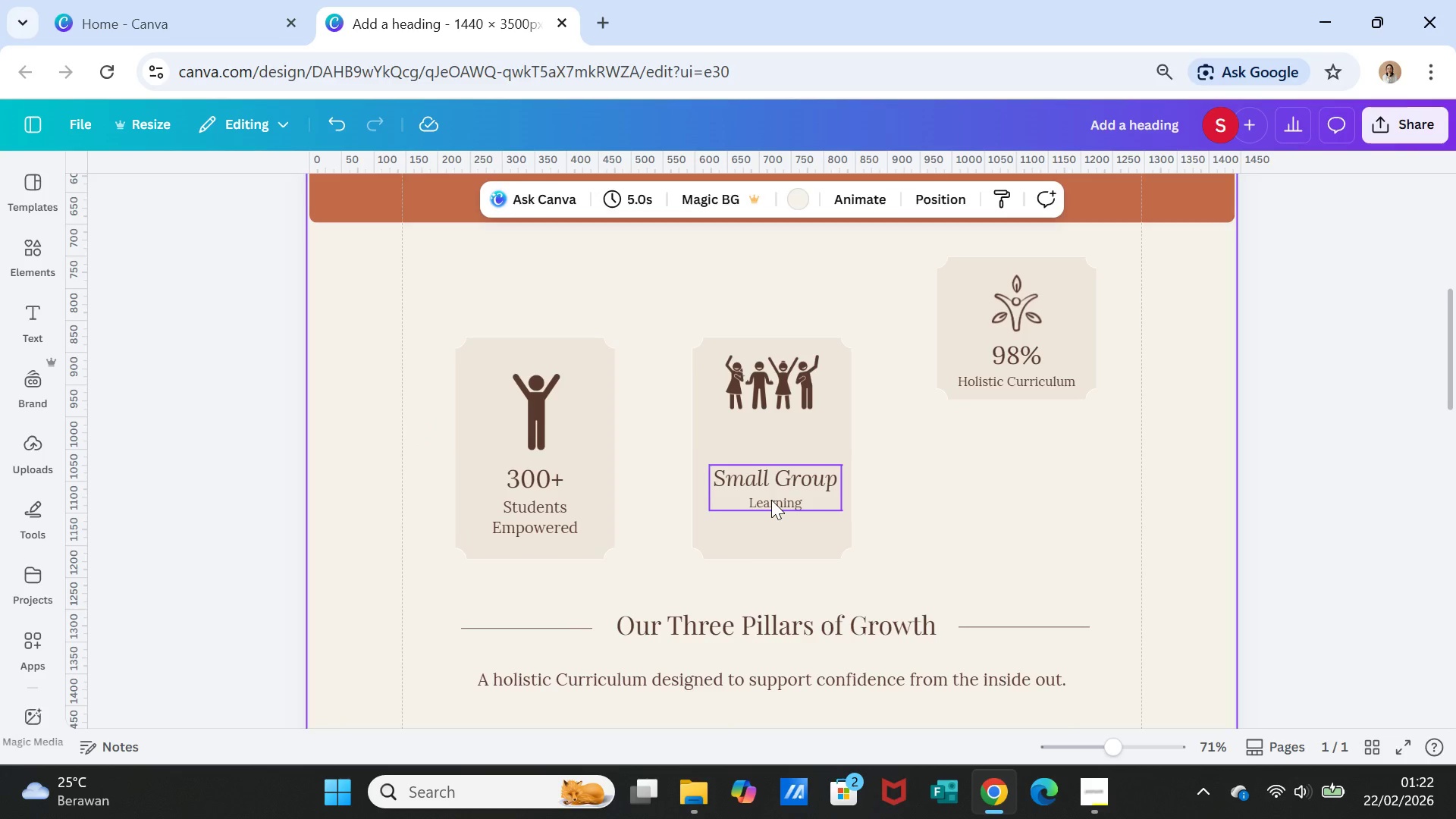 
left_click([771, 500])
 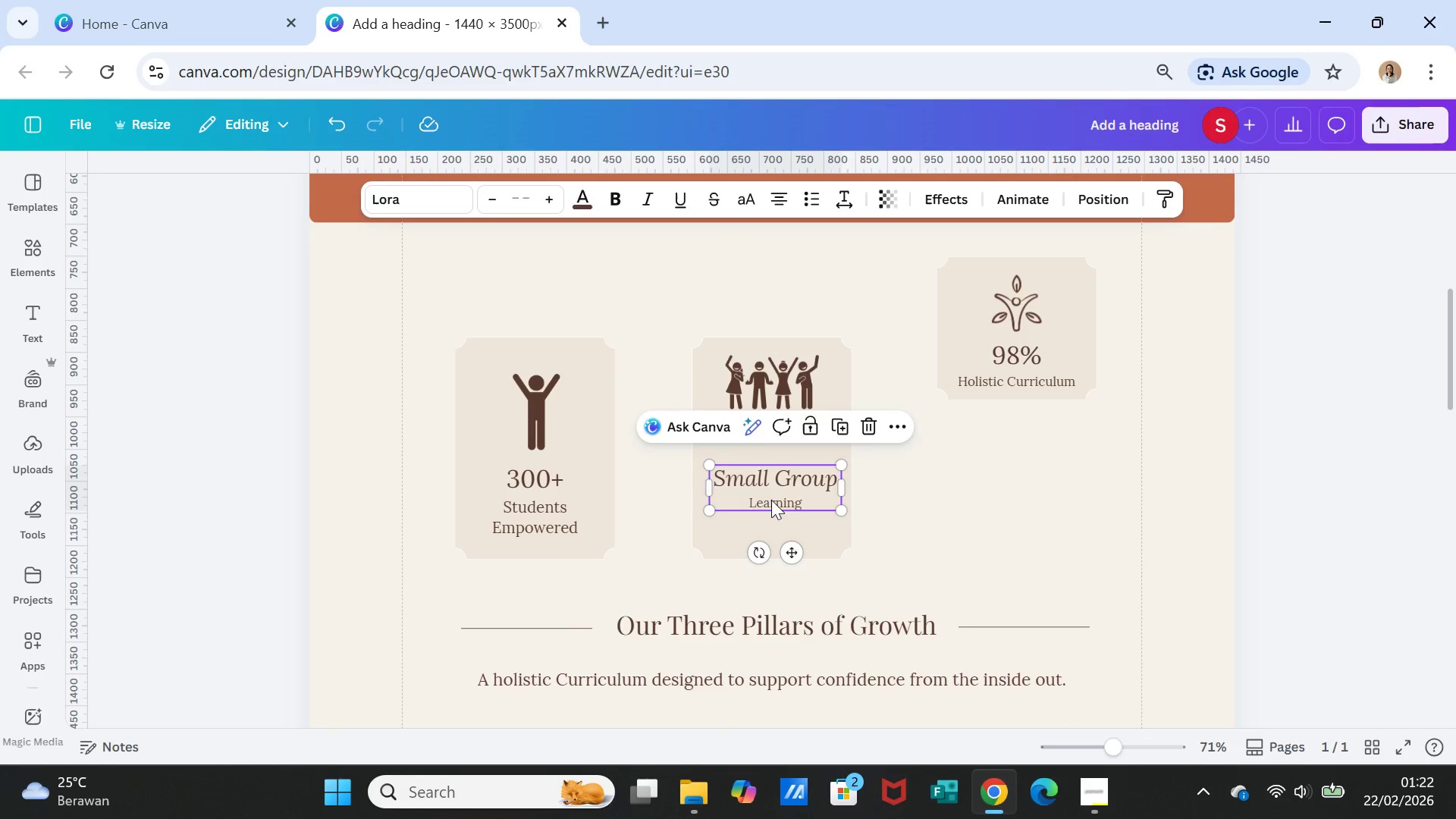 
double_click([771, 500])
 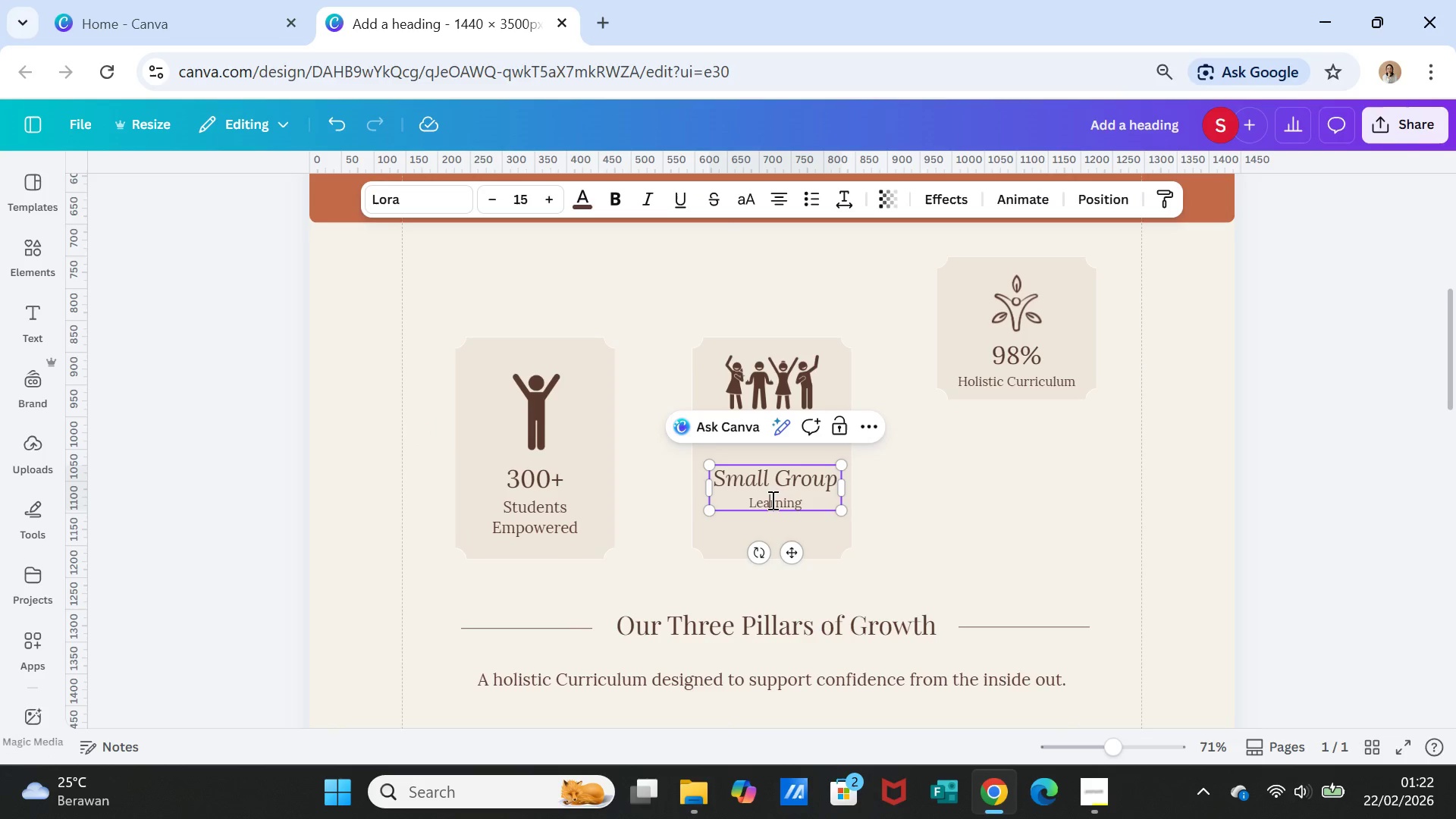 
double_click([771, 500])
 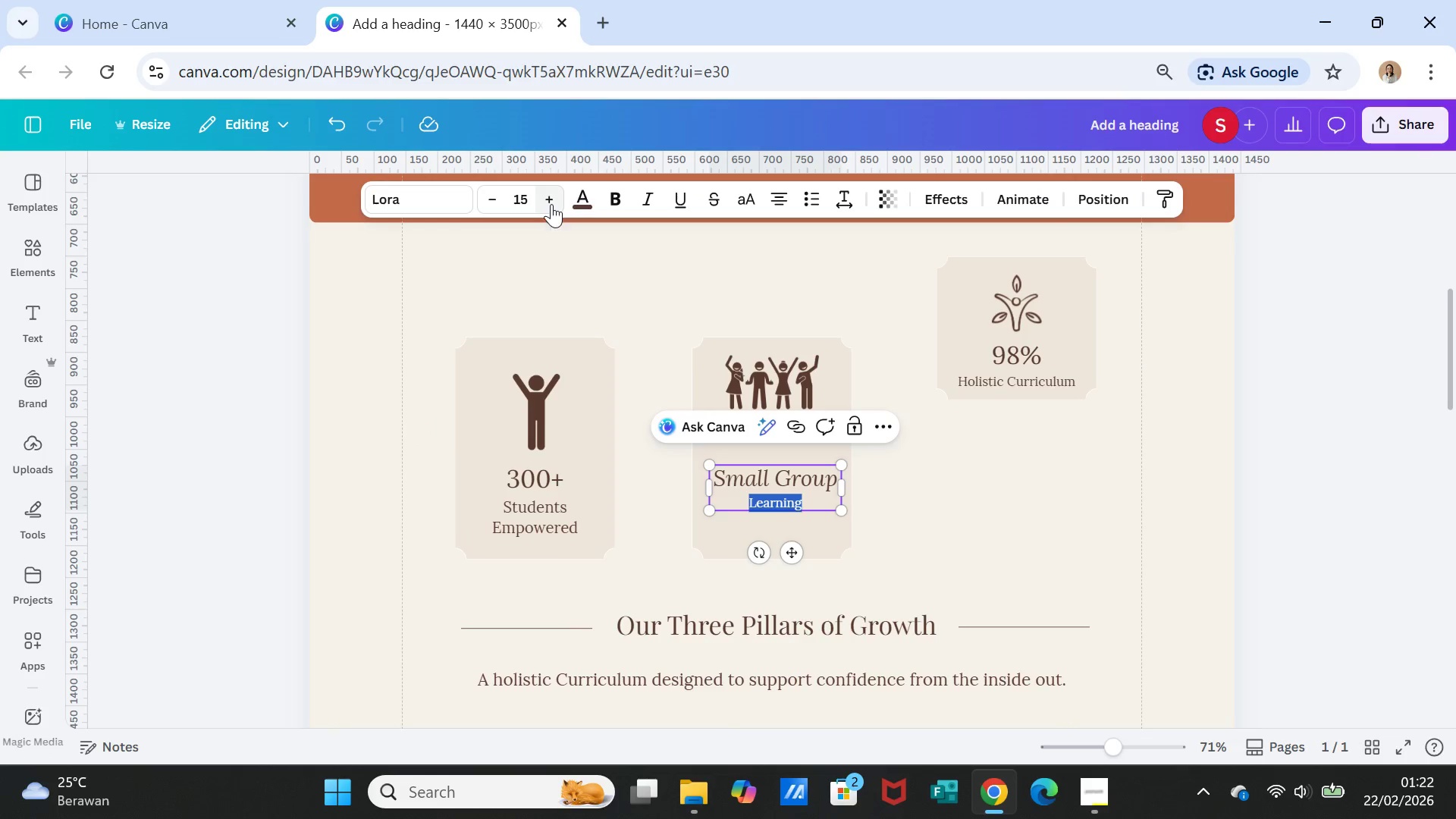 
double_click([551, 204])
 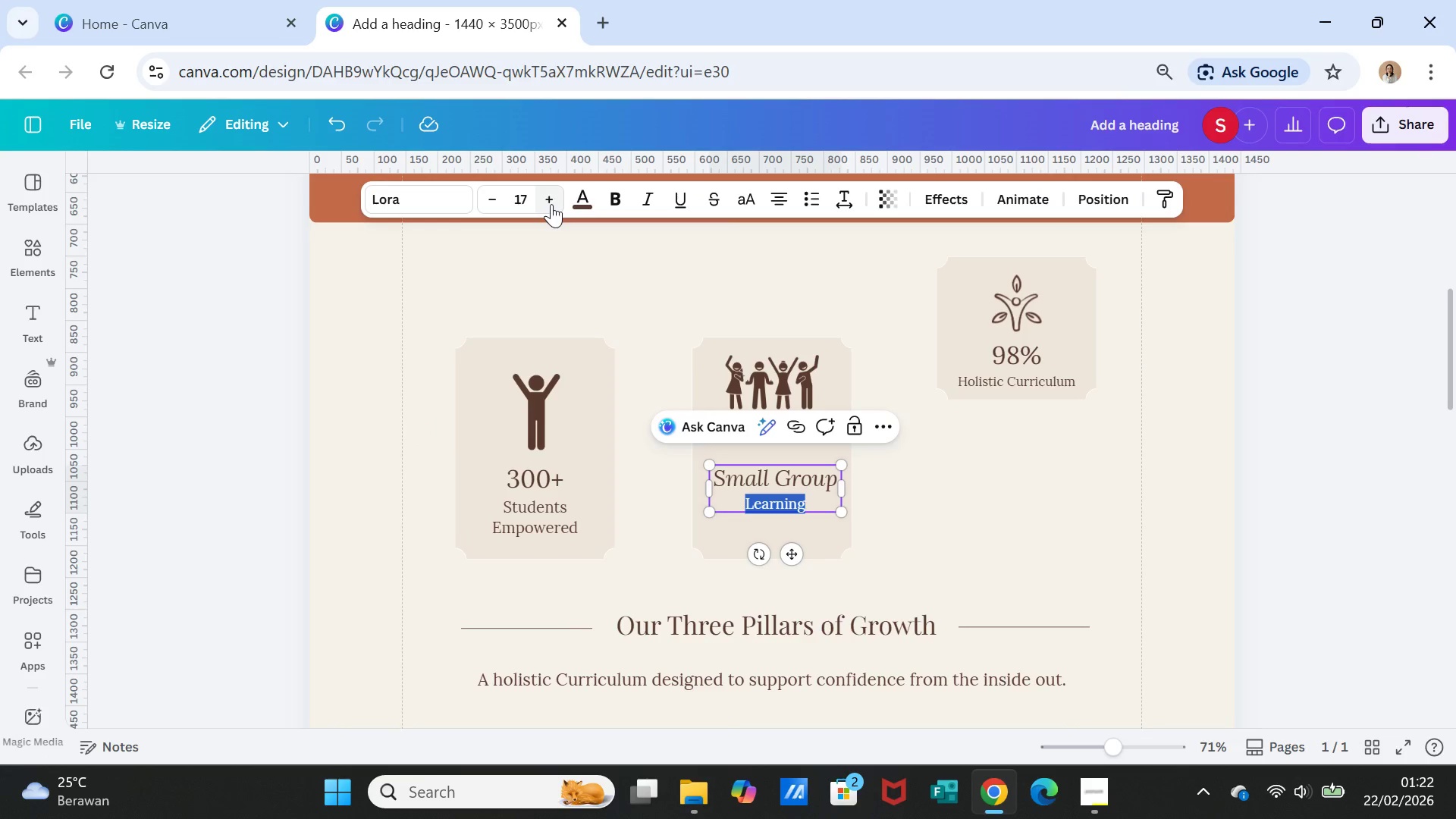 
left_click([551, 204])
 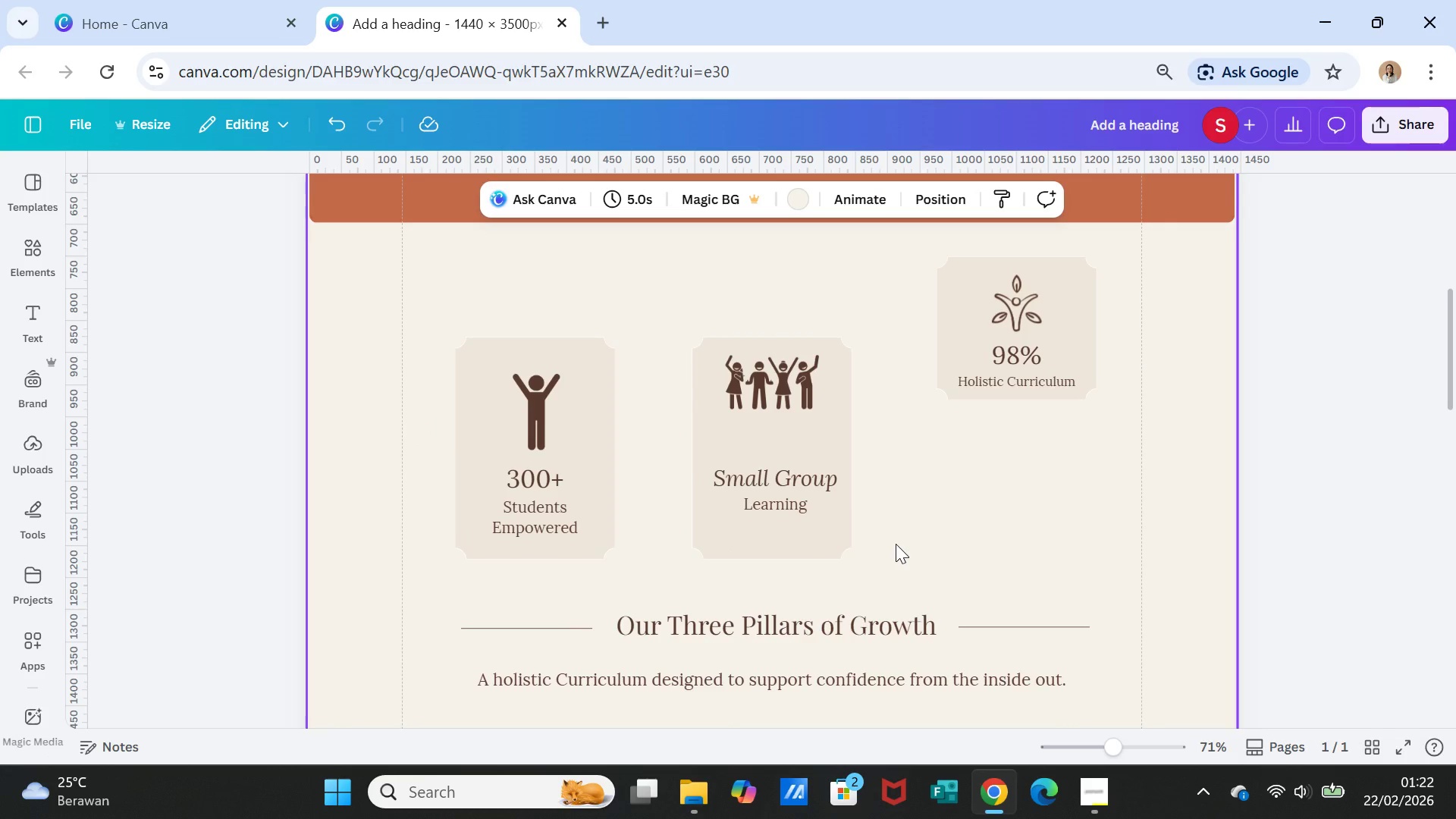 
left_click([793, 389])
 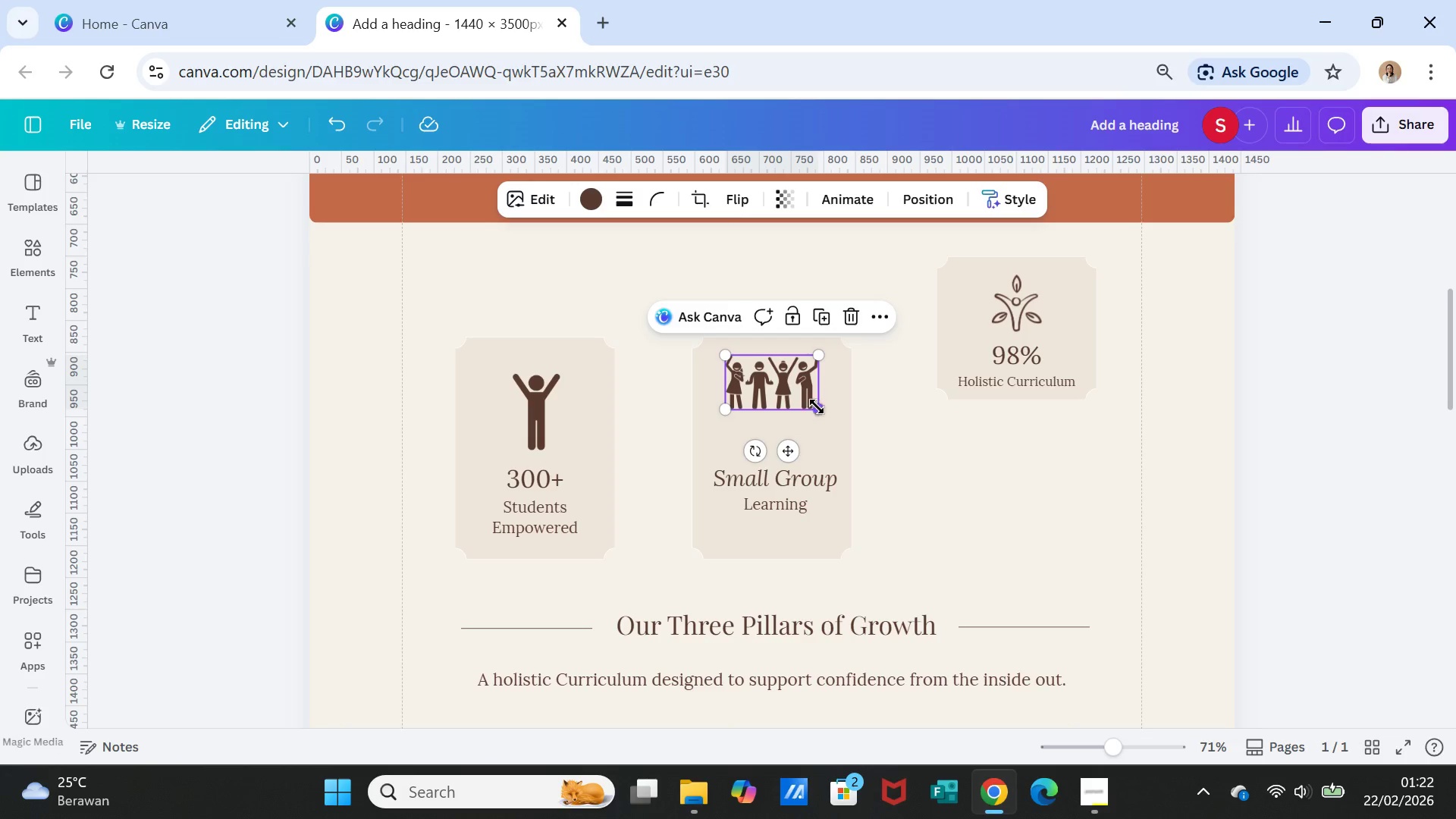 
left_click_drag(start_coordinate=[815, 406], to_coordinate=[819, 440])
 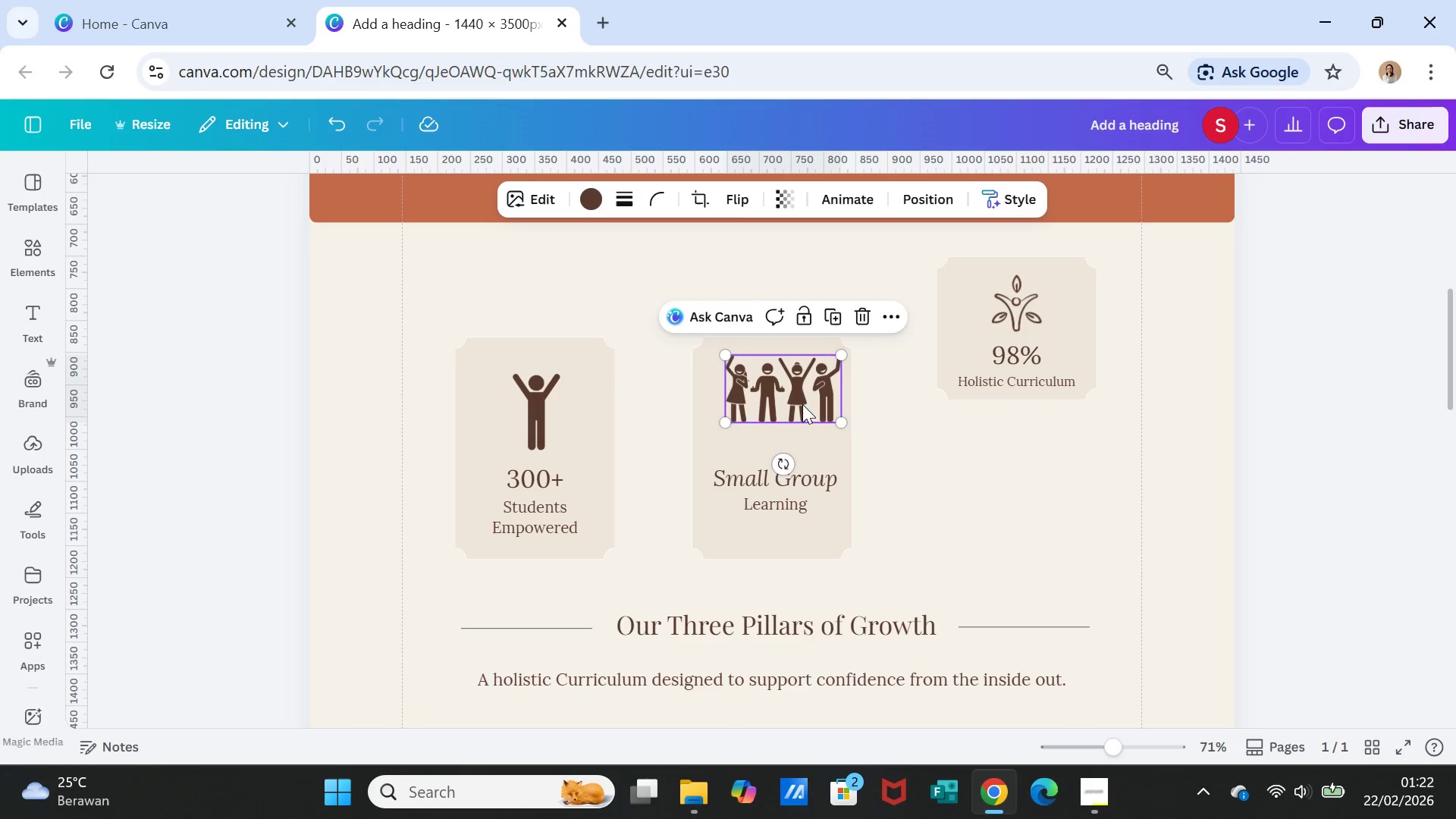 
left_click_drag(start_coordinate=[805, 405], to_coordinate=[799, 425])
 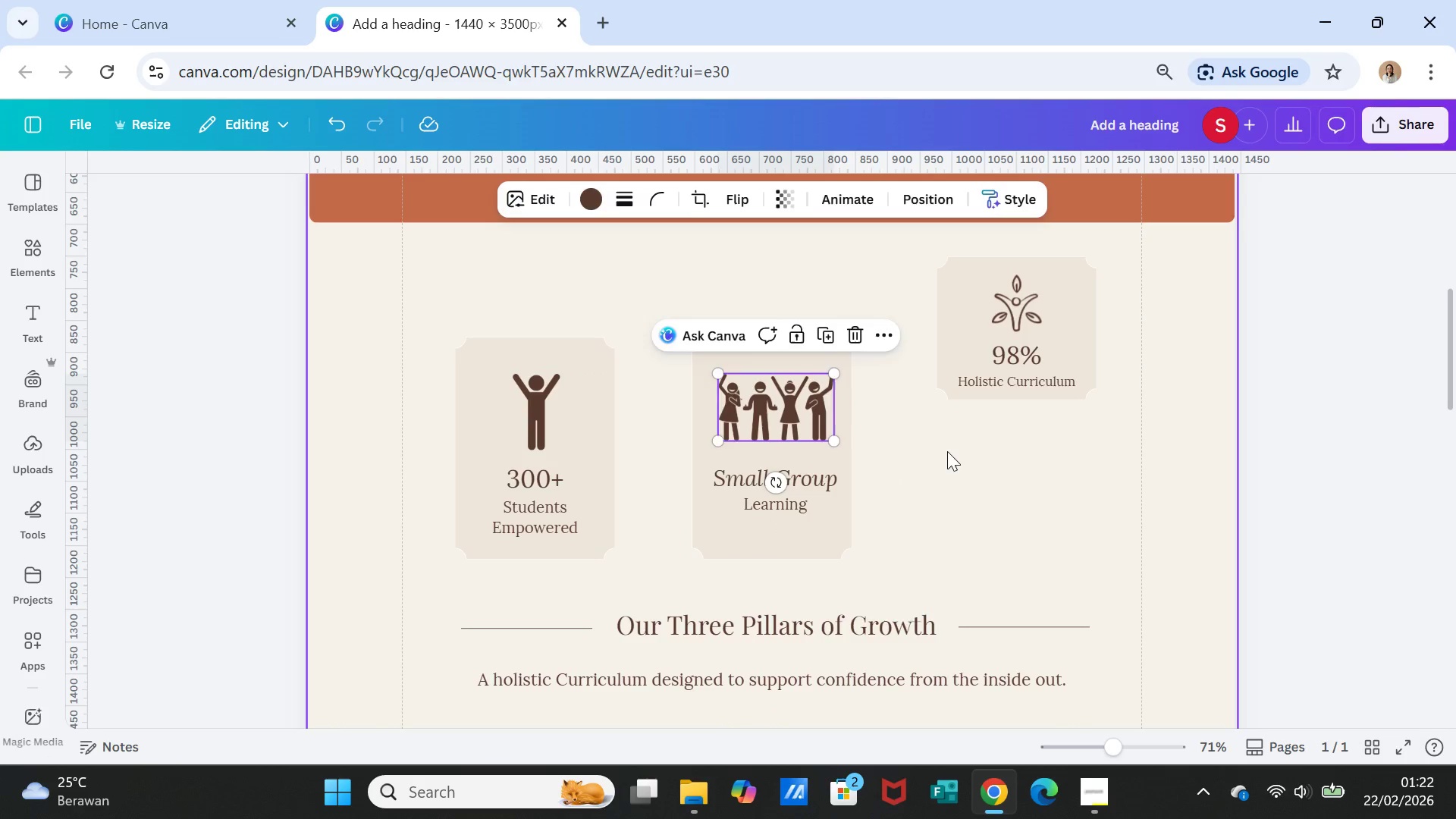 
left_click([947, 451])
 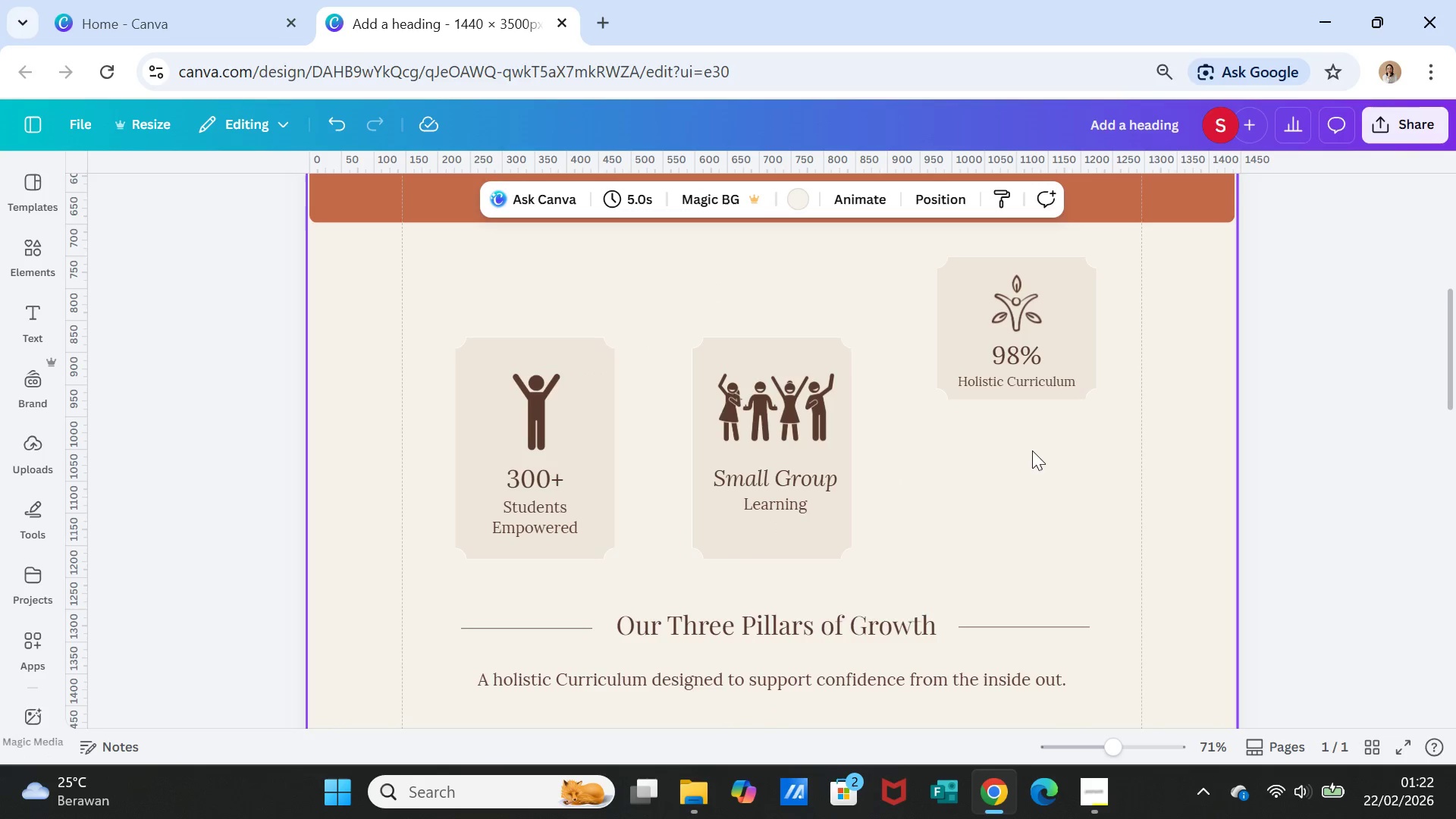 
left_click_drag(start_coordinate=[1050, 331], to_coordinate=[1040, 412])
 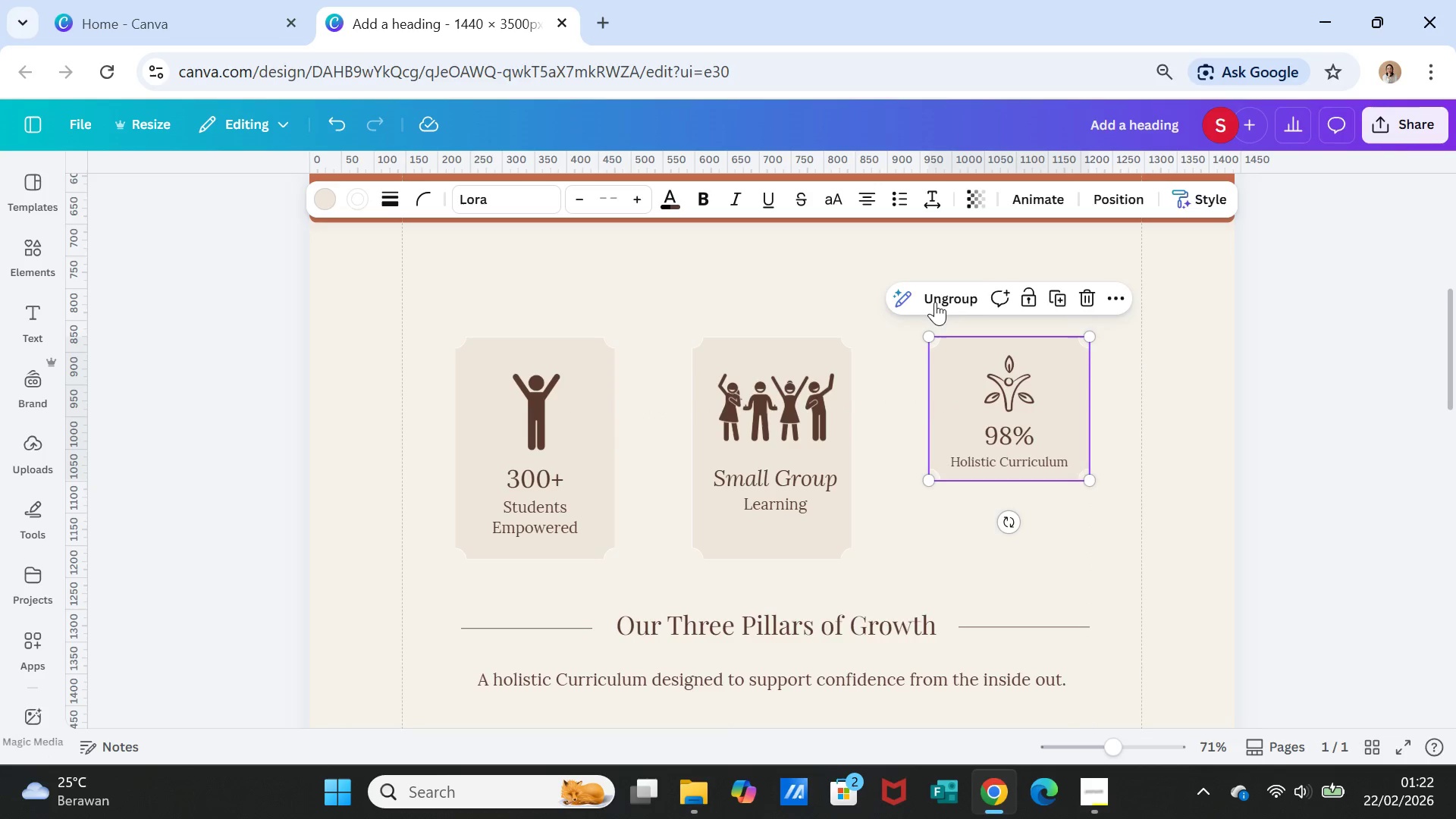 
left_click([944, 292])
 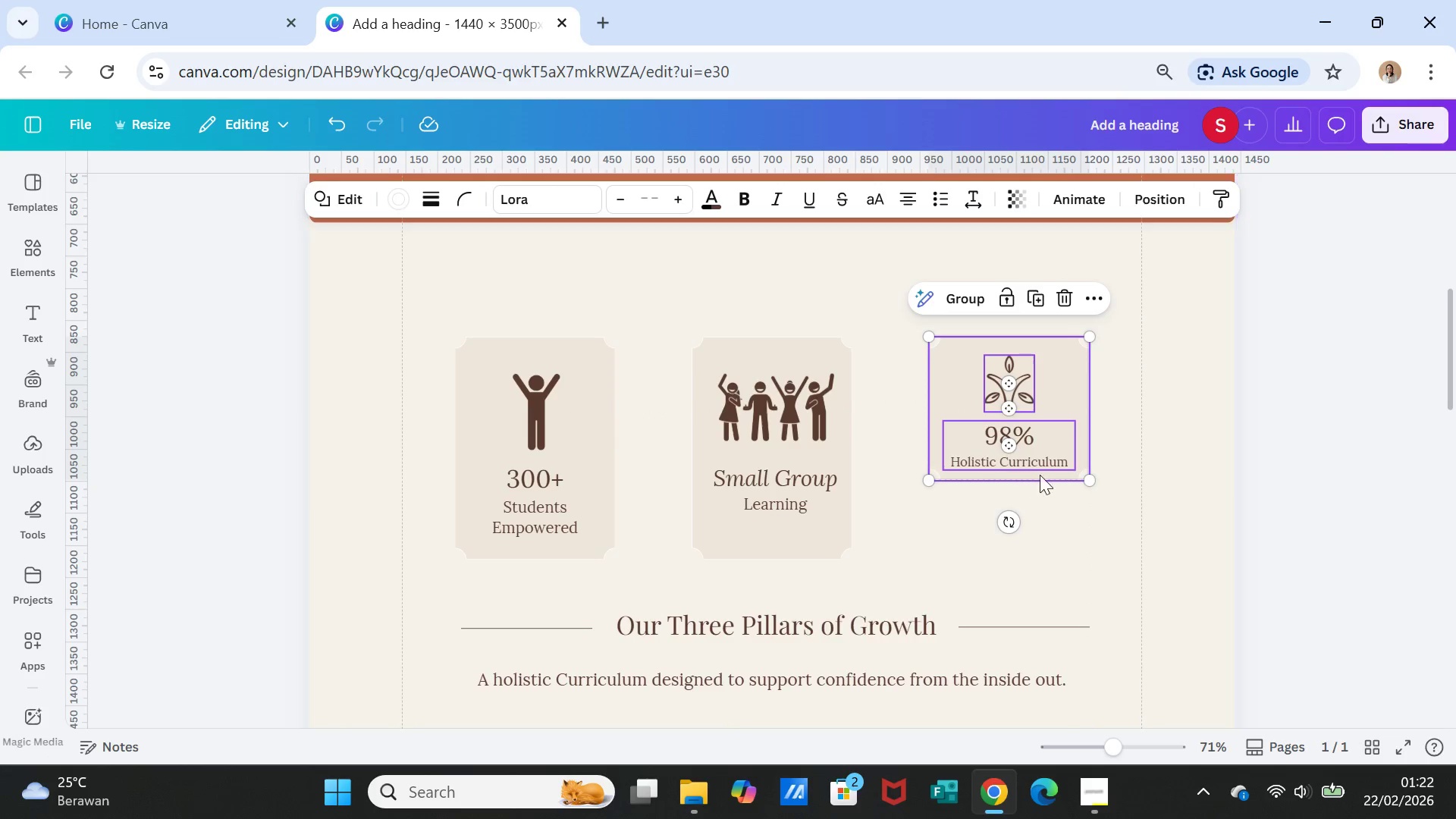 
left_click([1046, 475])
 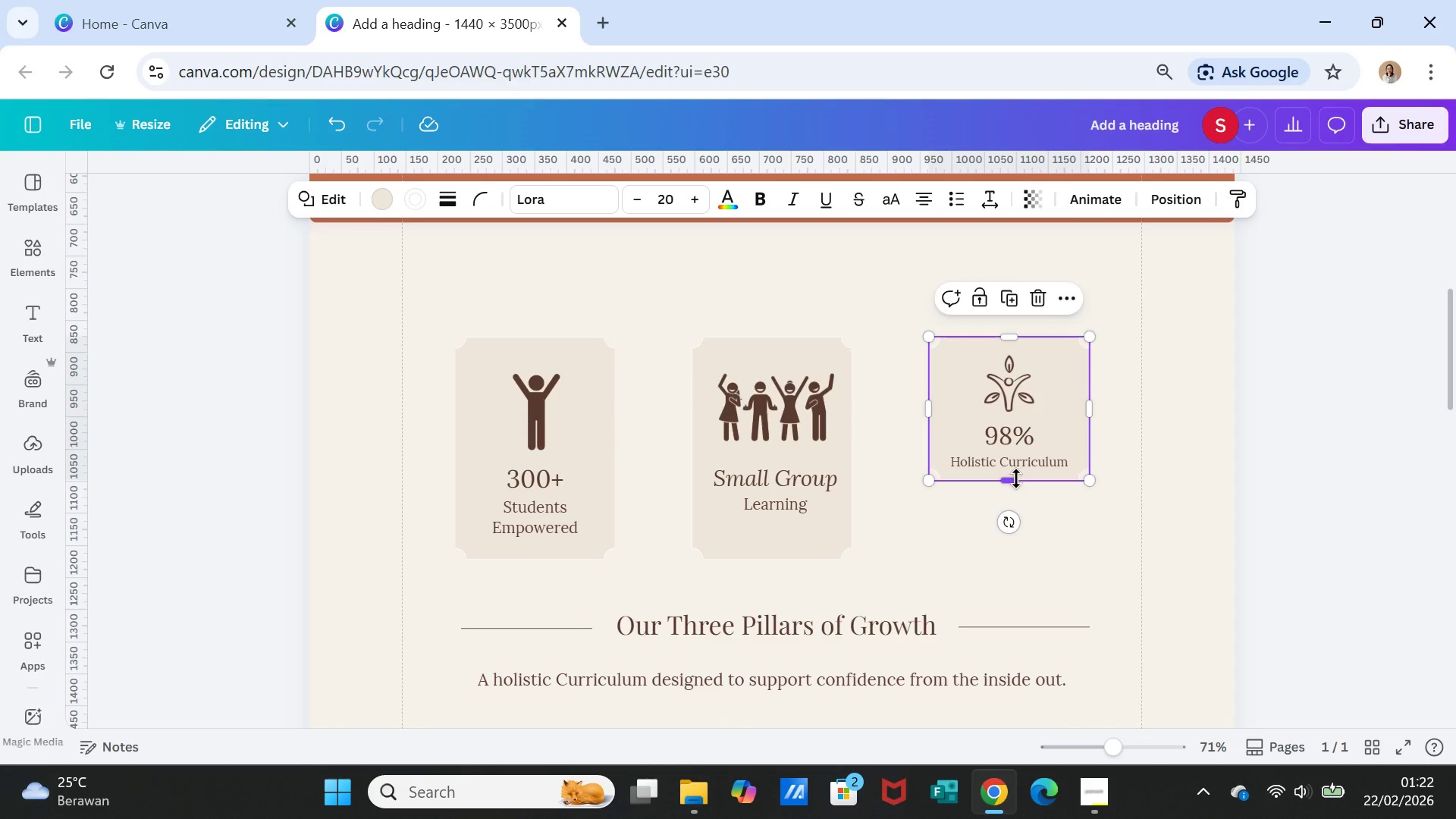 
left_click_drag(start_coordinate=[1016, 479], to_coordinate=[1010, 561])
 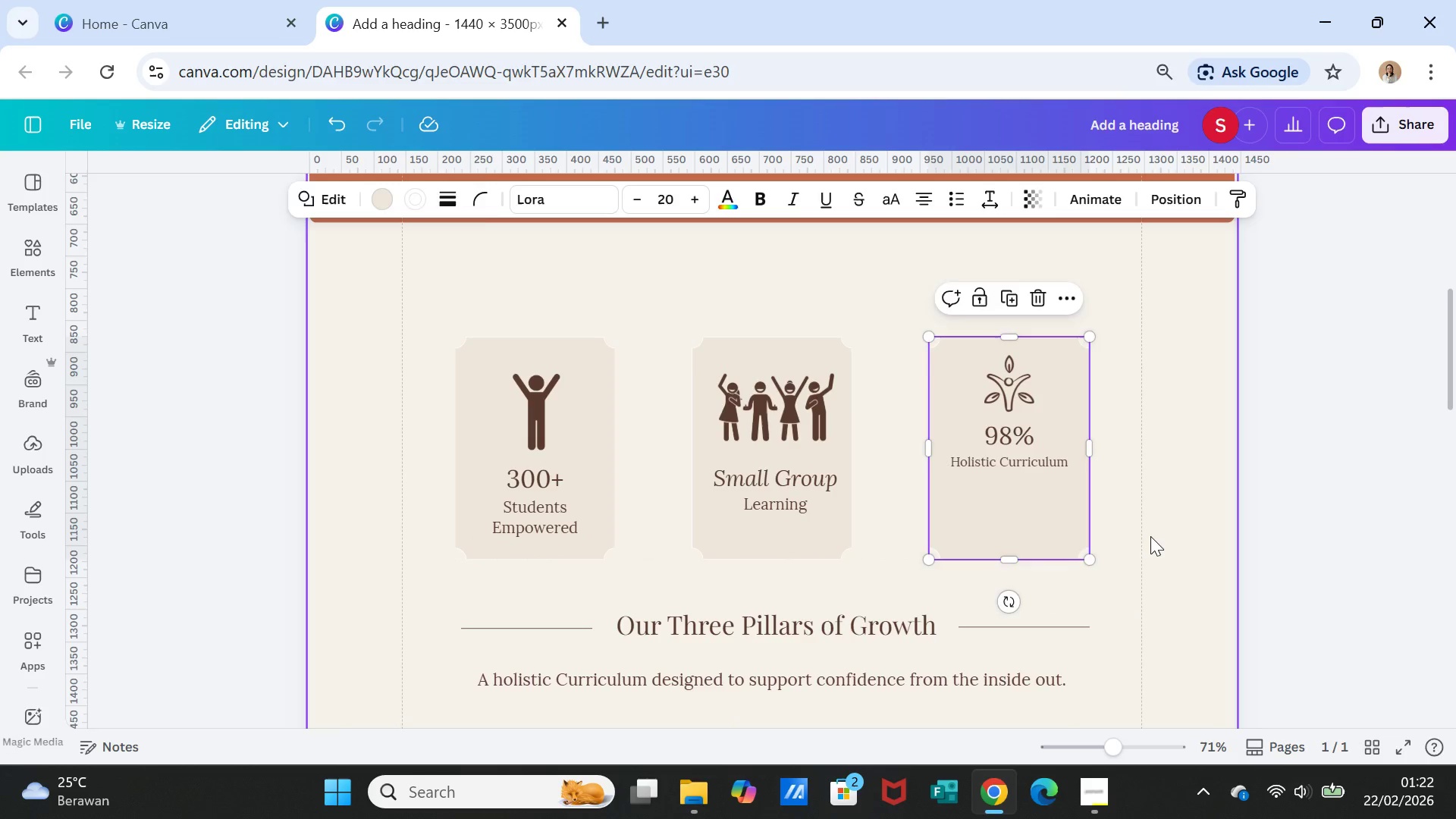 
left_click([1150, 536])
 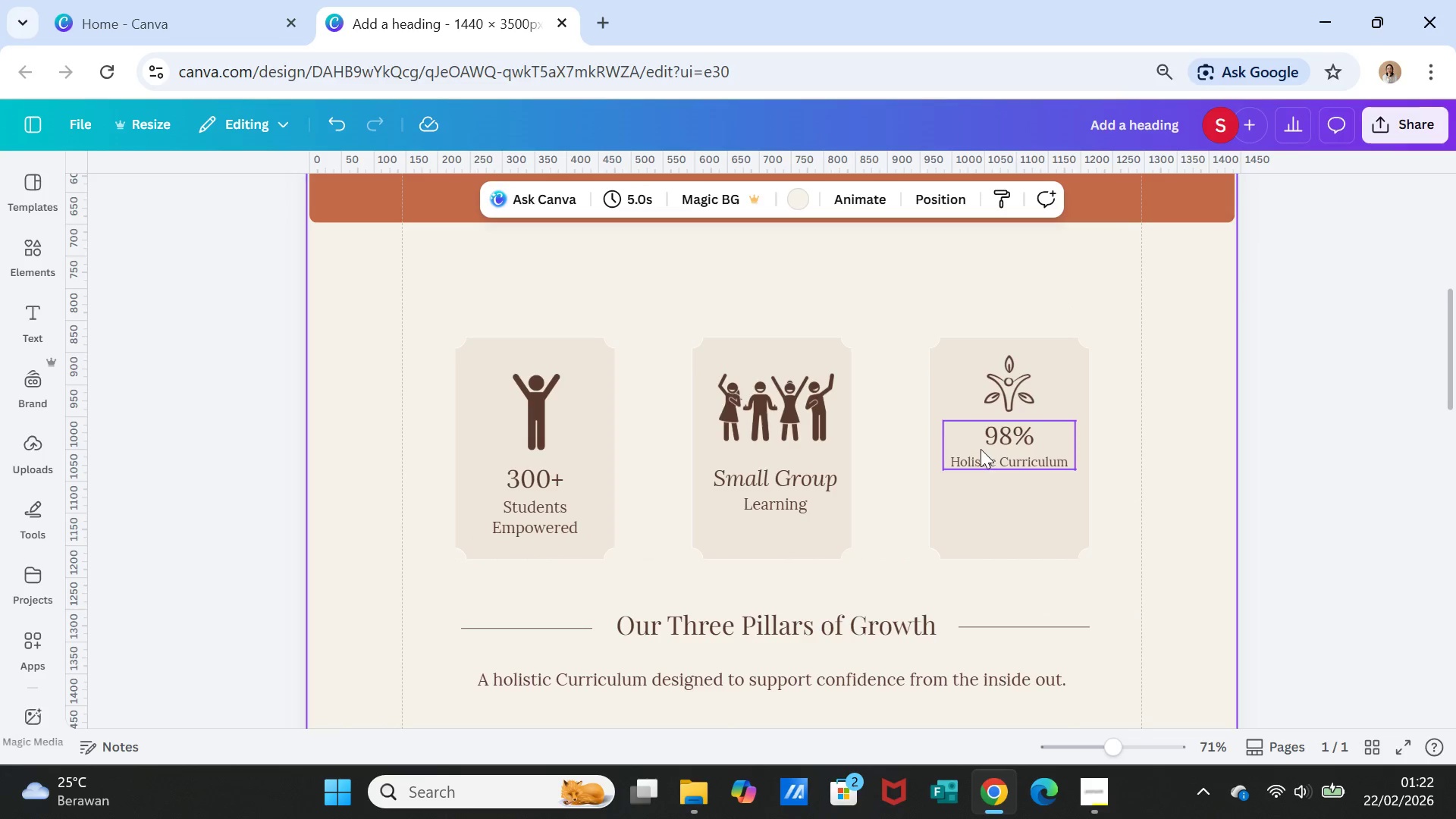 
left_click([981, 449])
 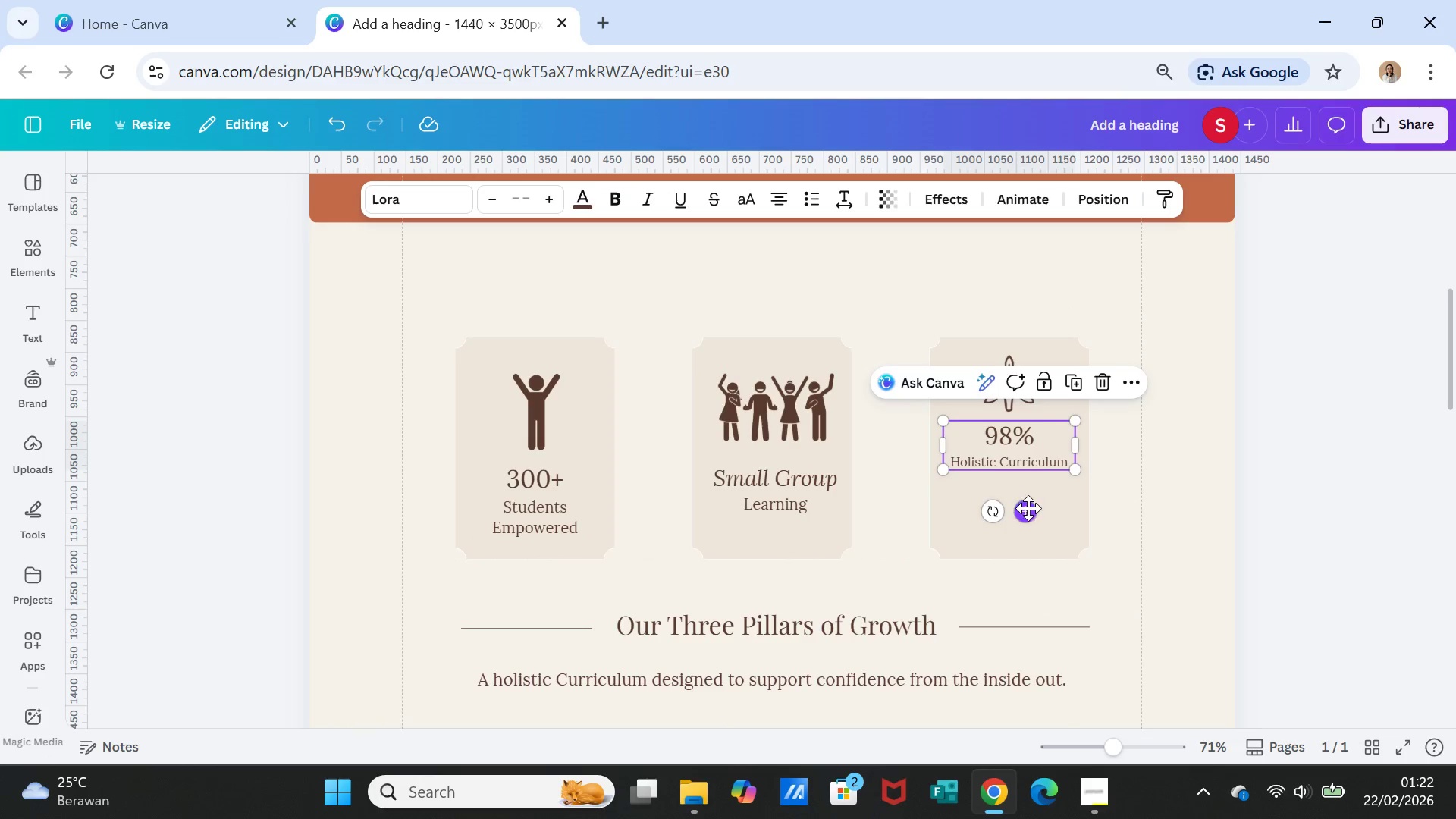 
left_click_drag(start_coordinate=[1028, 509], to_coordinate=[1025, 554])
 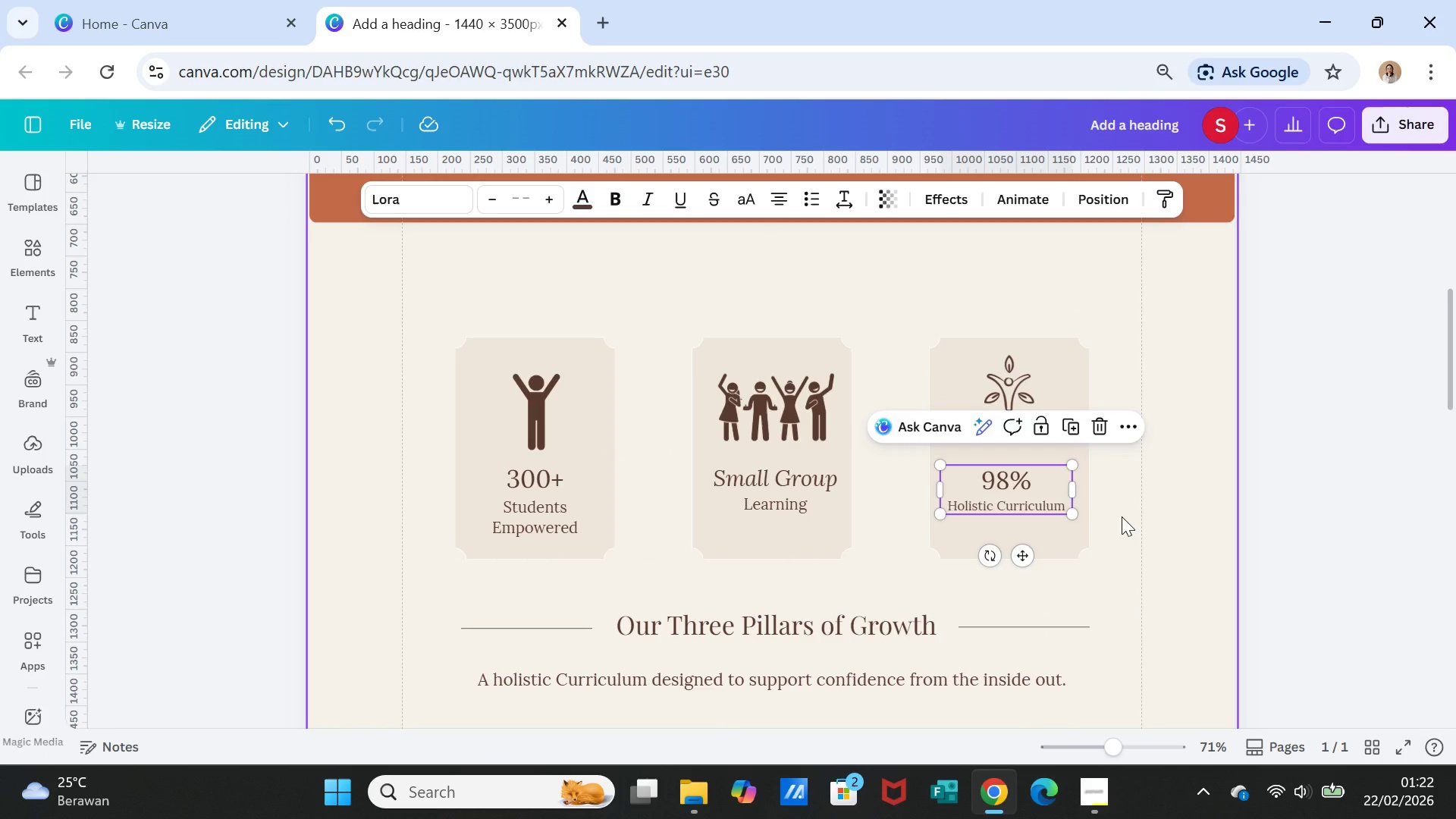 
left_click([1122, 516])
 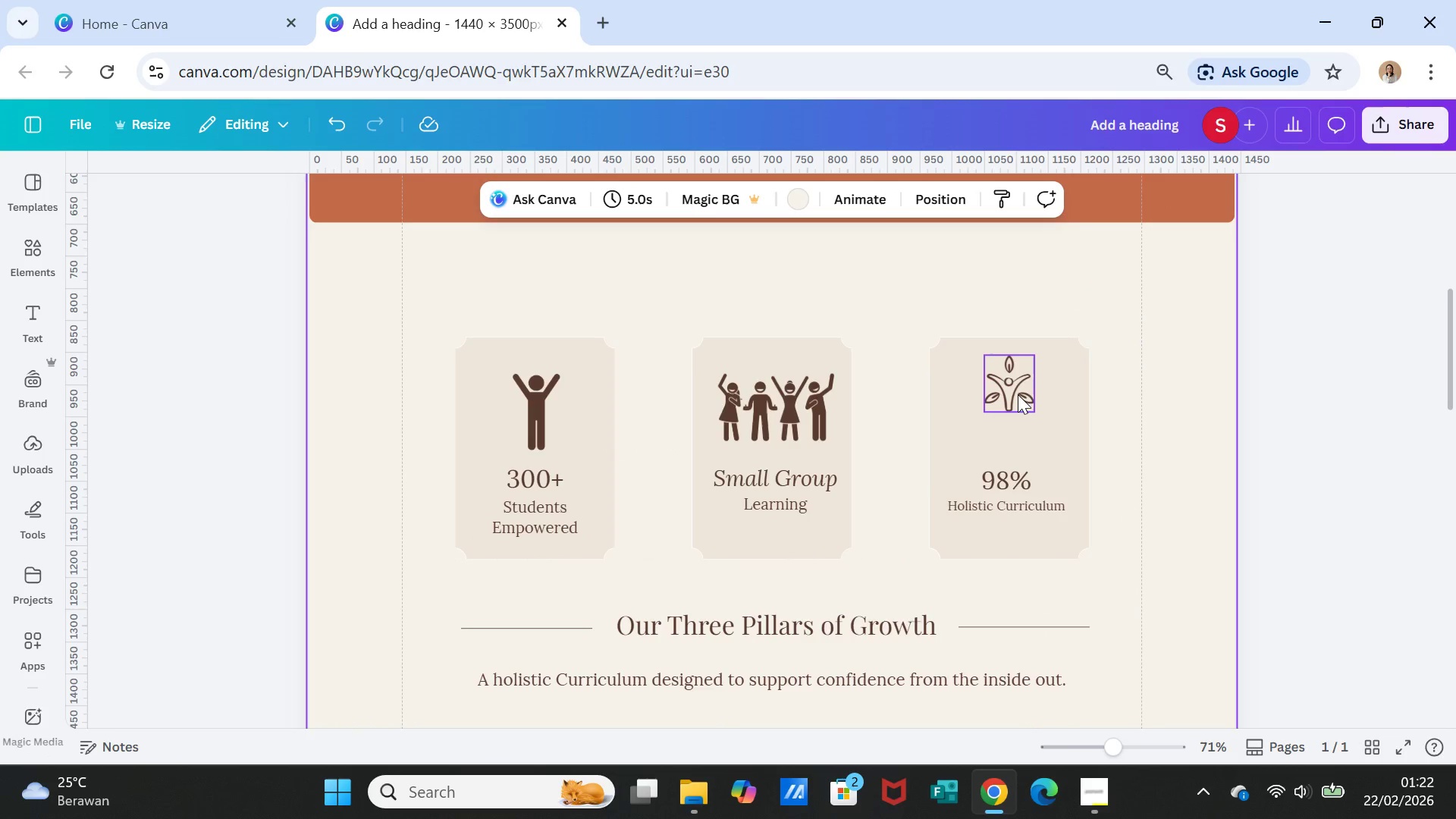 
left_click([1018, 394])
 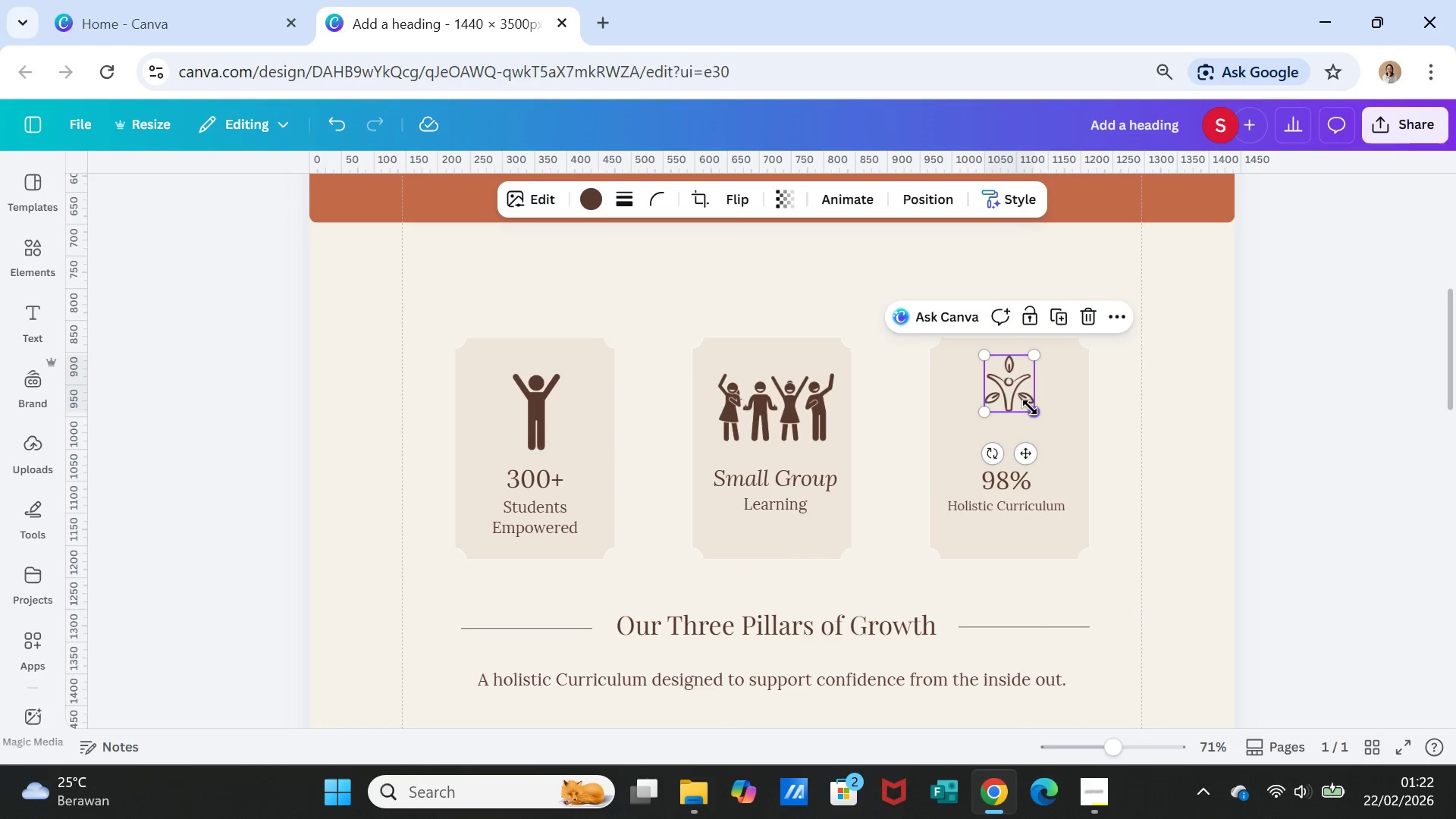 
left_click_drag(start_coordinate=[1030, 407], to_coordinate=[1033, 443])
 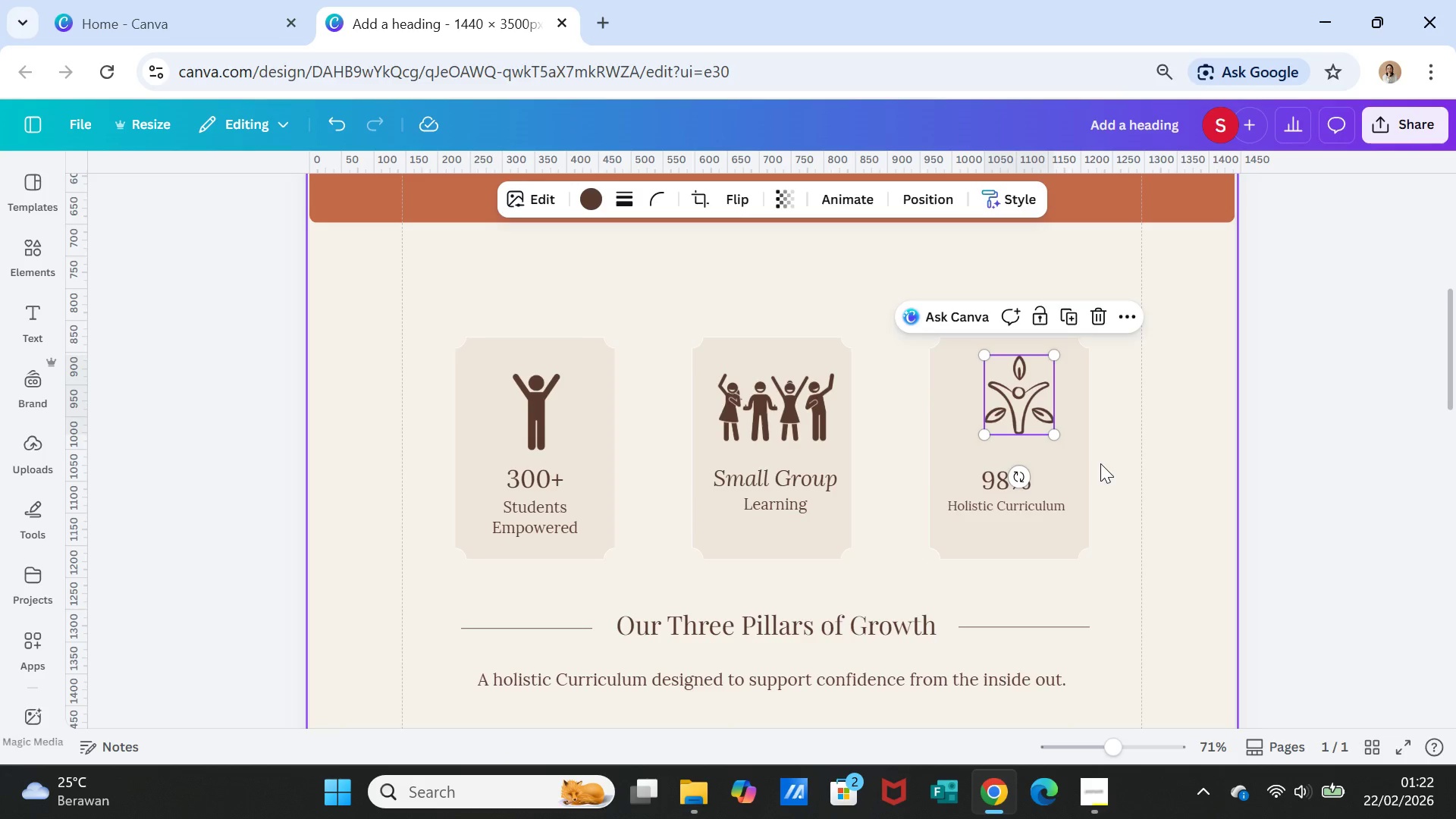 
left_click([1100, 463])
 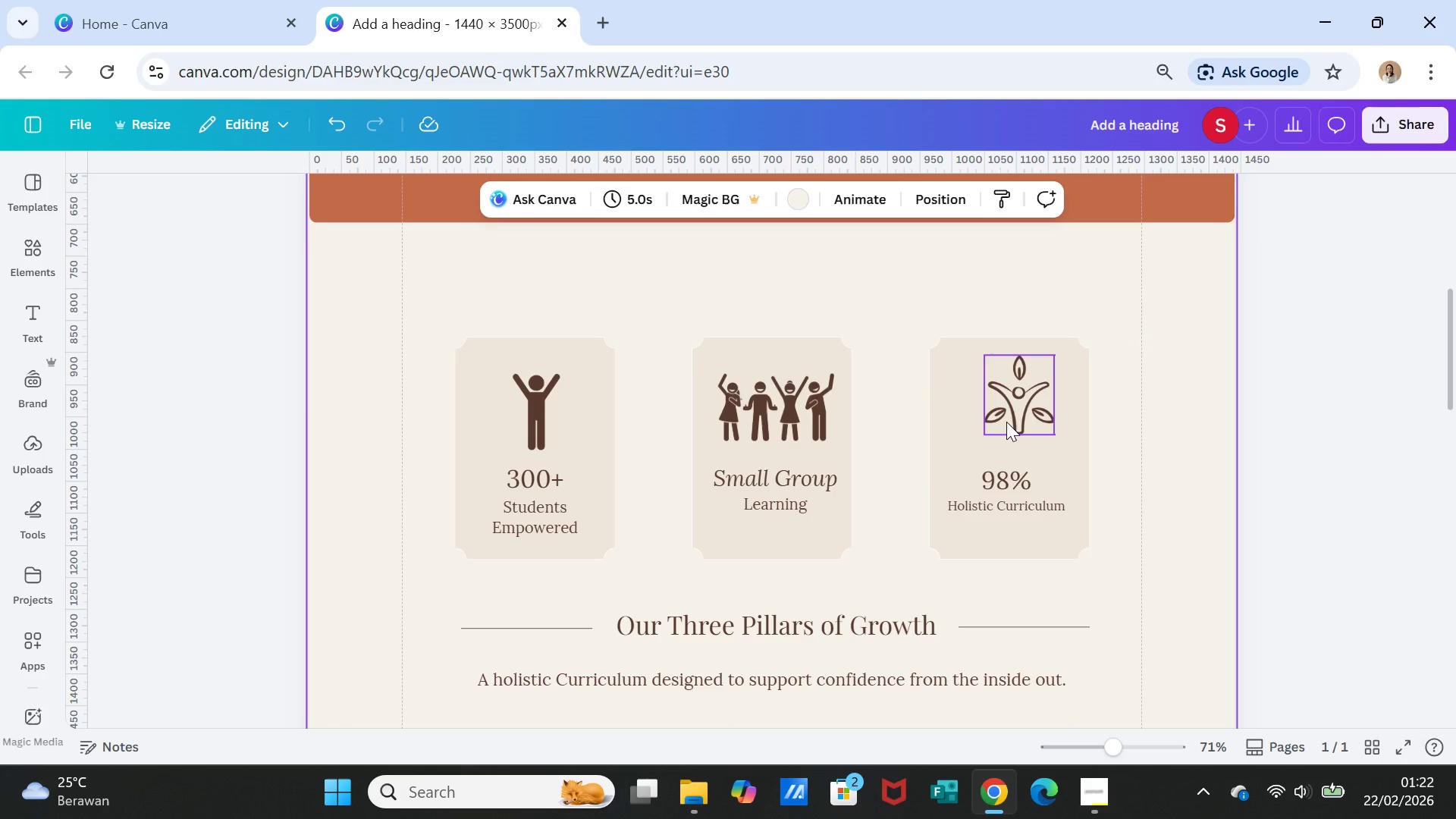 
left_click_drag(start_coordinate=[1006, 422], to_coordinate=[996, 426])
 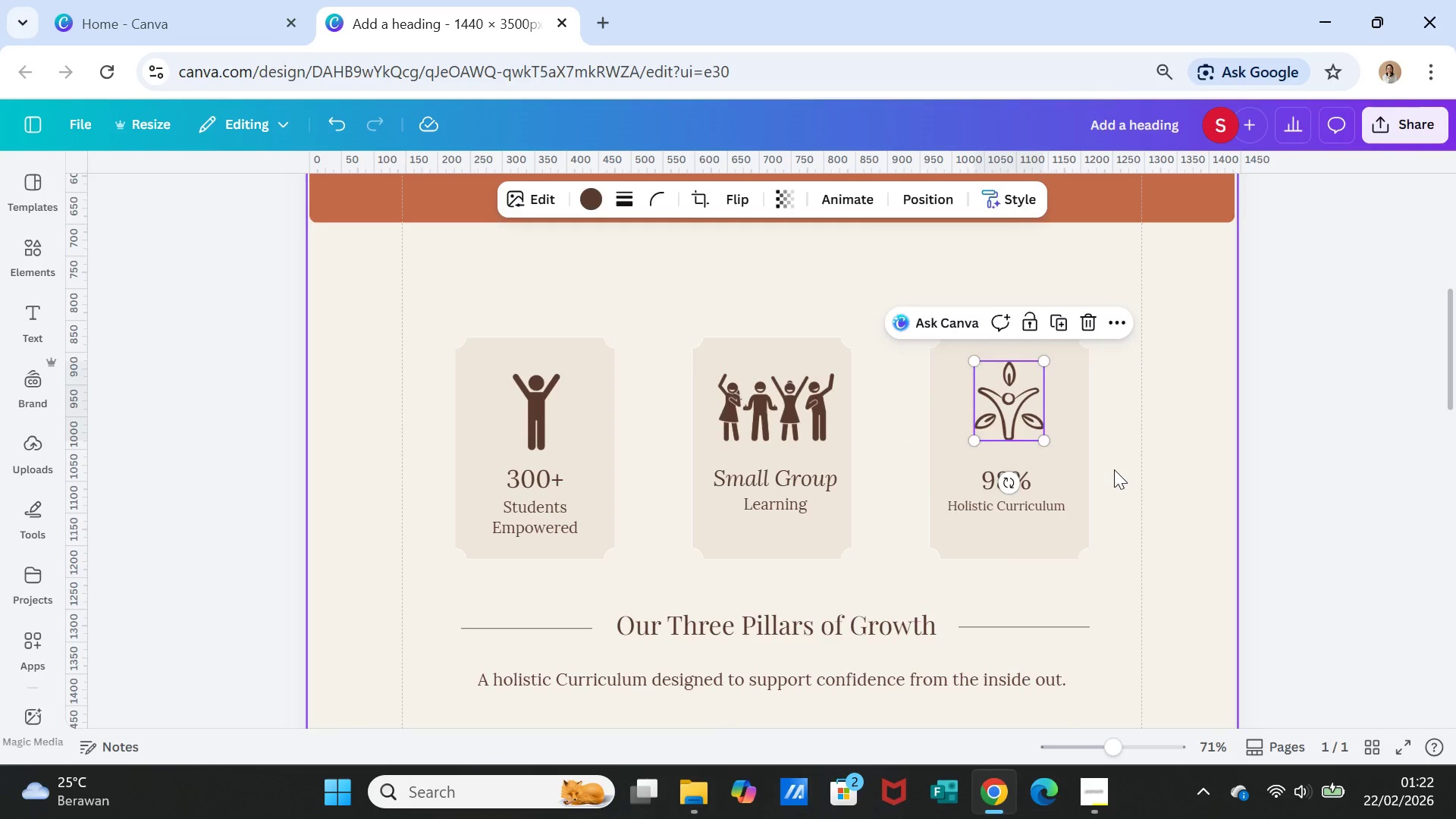 
left_click([1114, 469])
 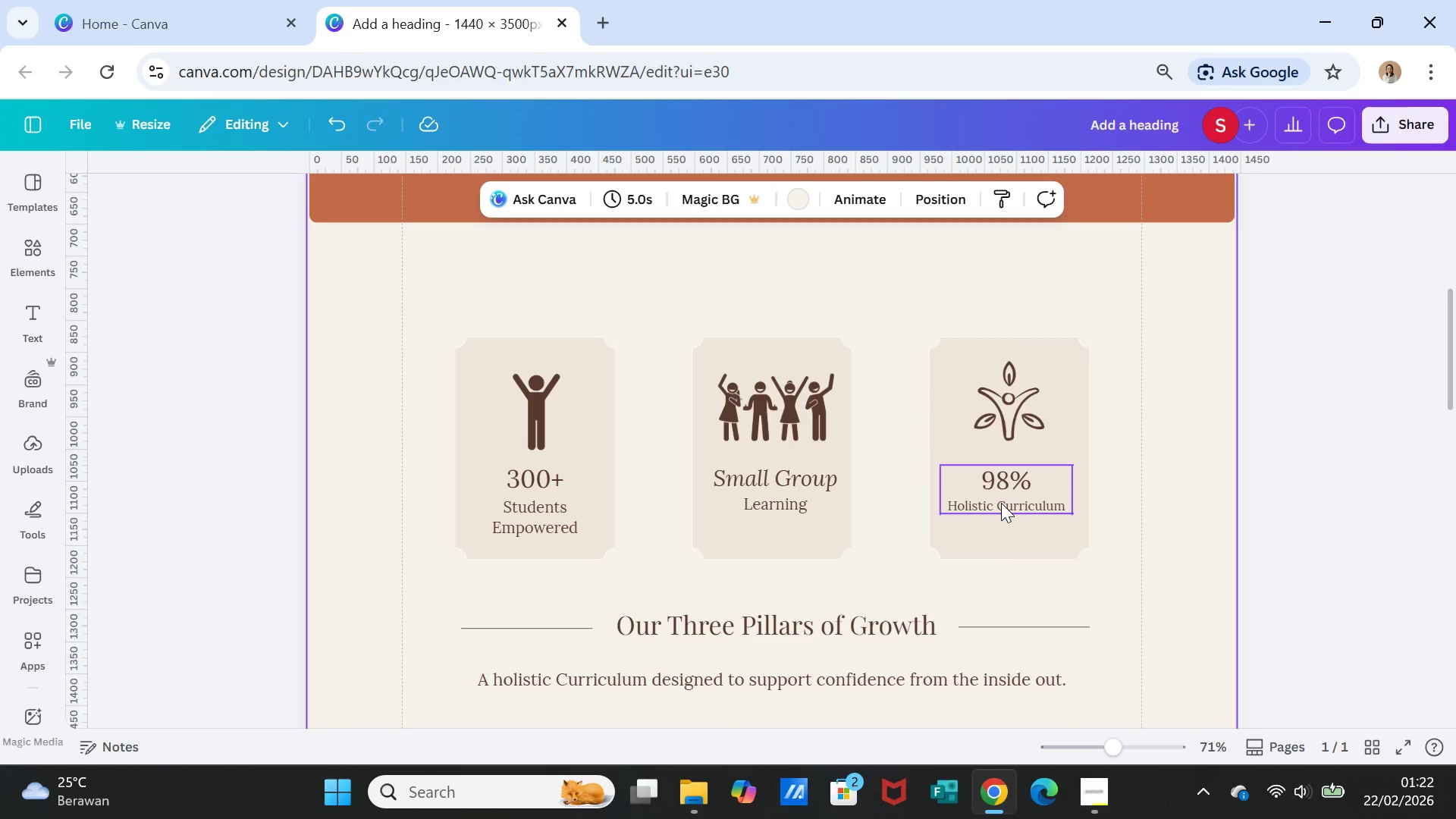 
double_click([1001, 503])
 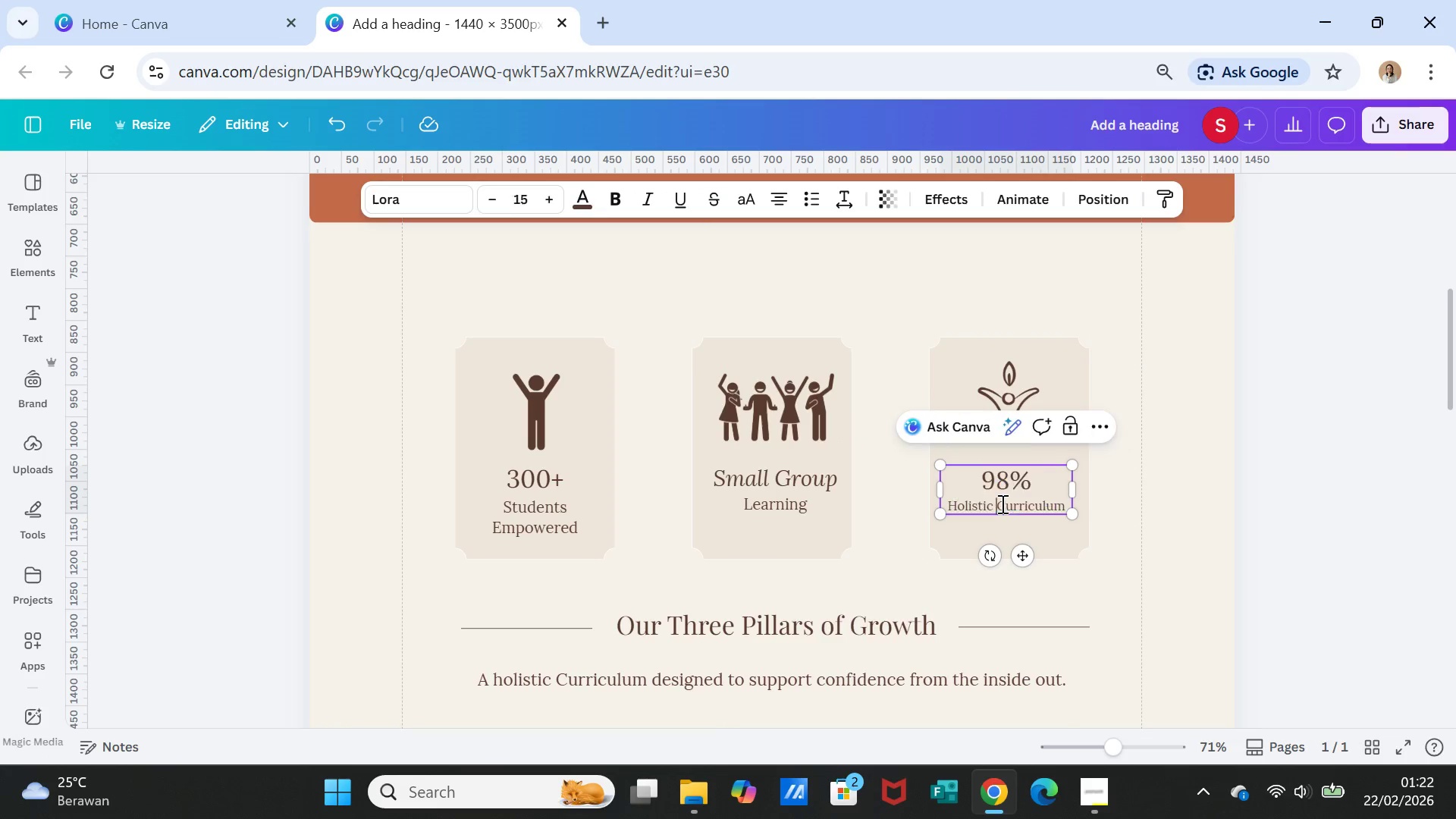 
double_click([1001, 504])
 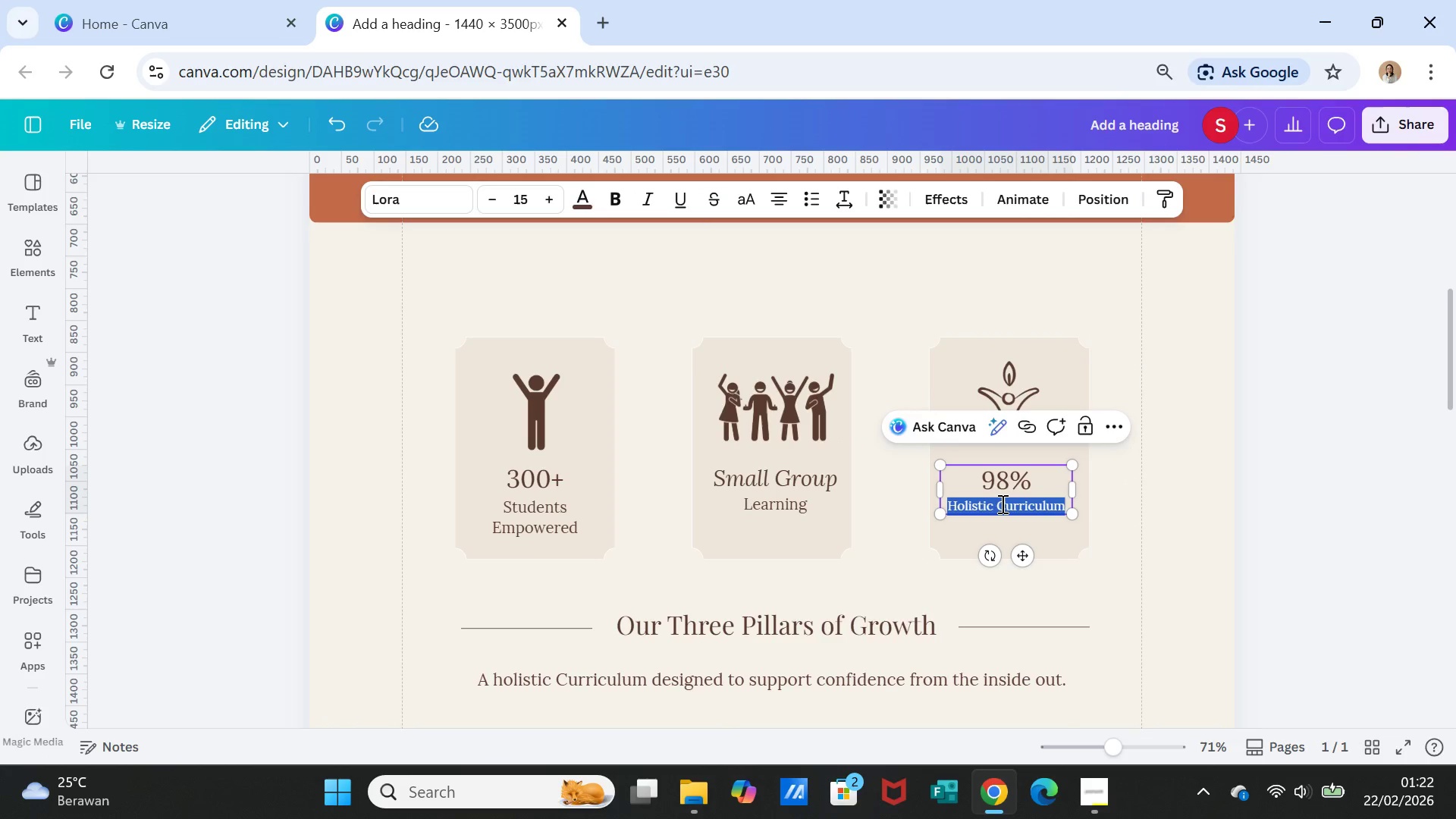 
triple_click([1001, 504])
 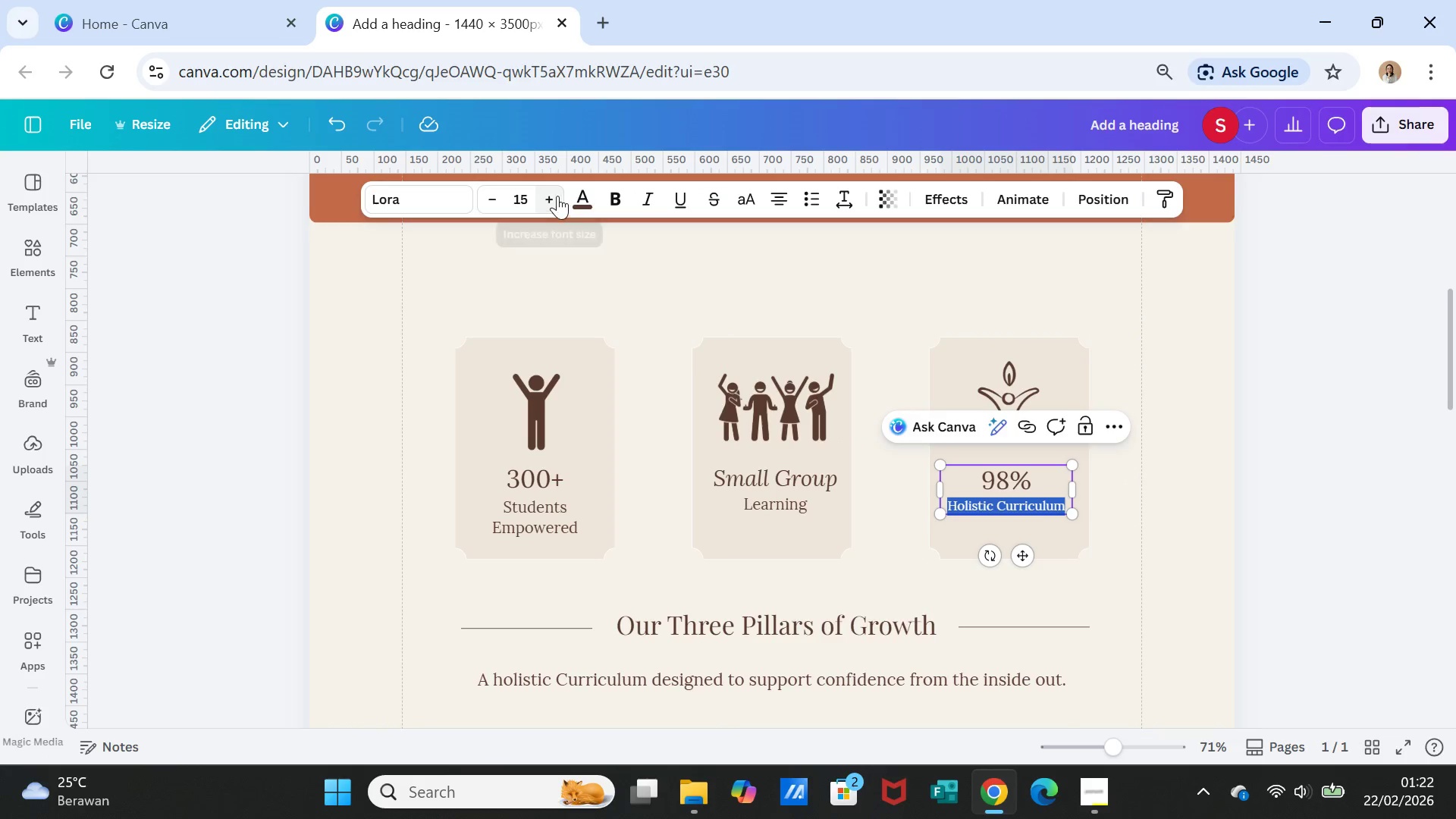 
double_click([557, 196])
 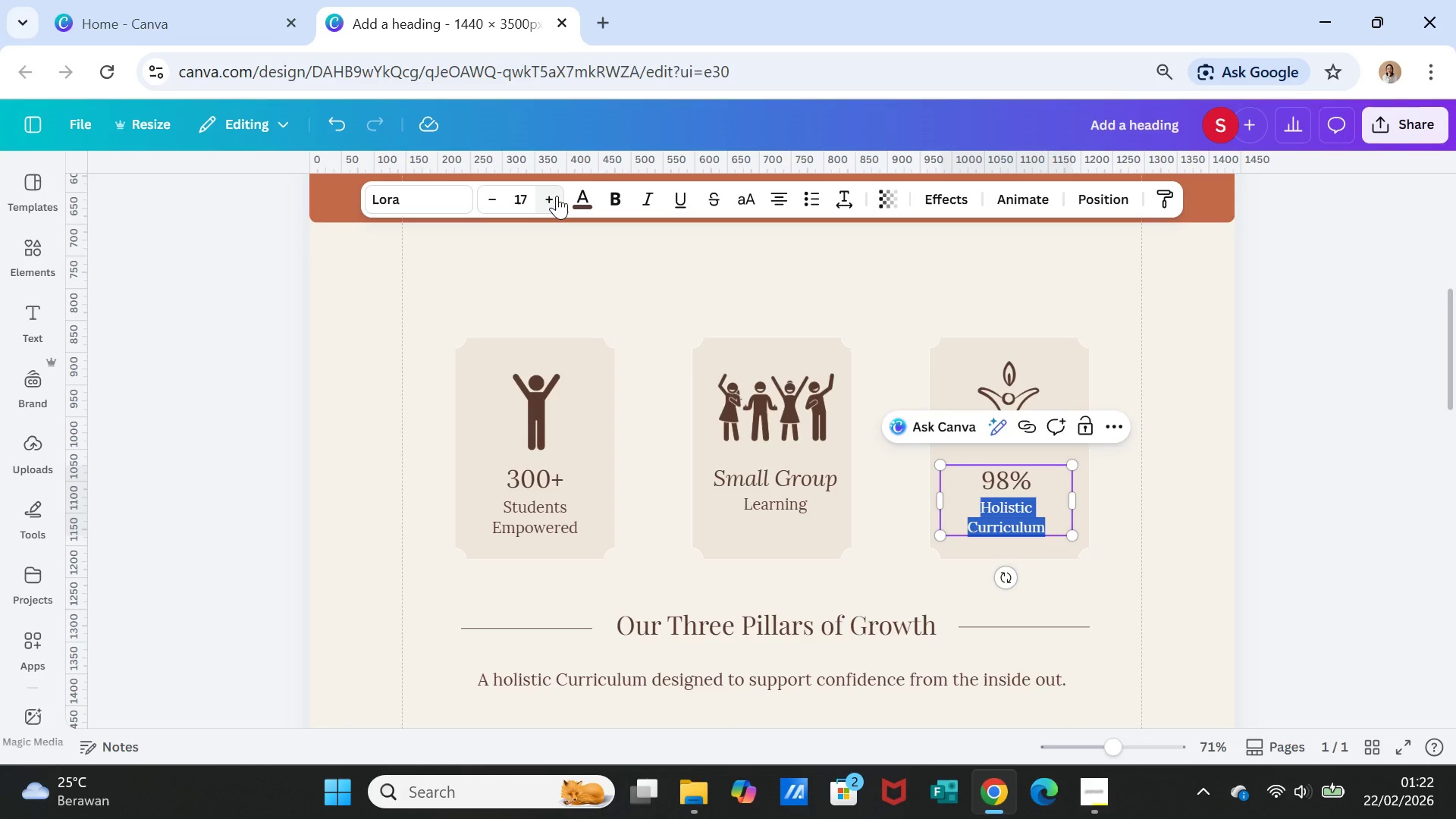 
left_click([557, 196])
 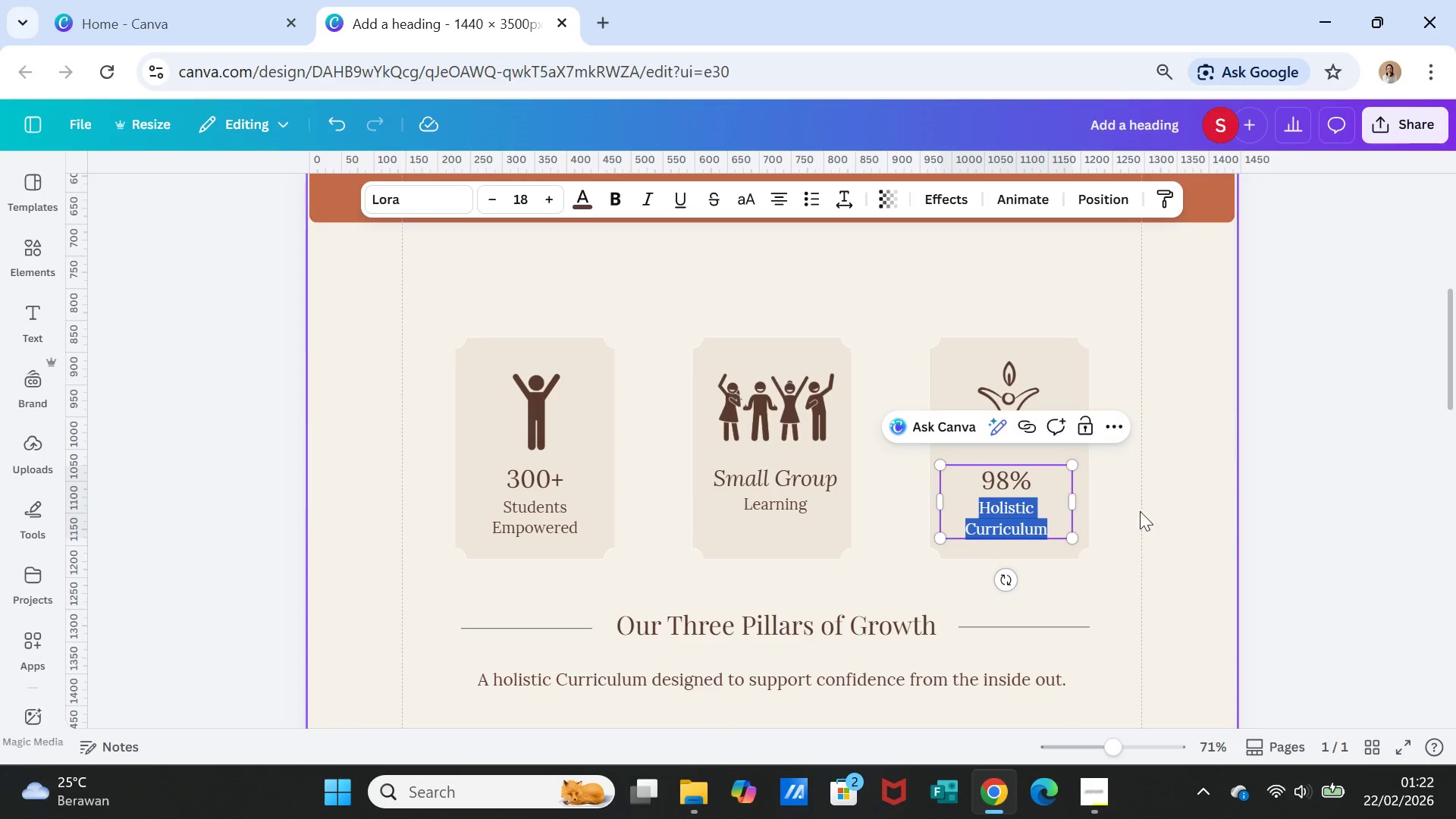 
left_click([1131, 530])
 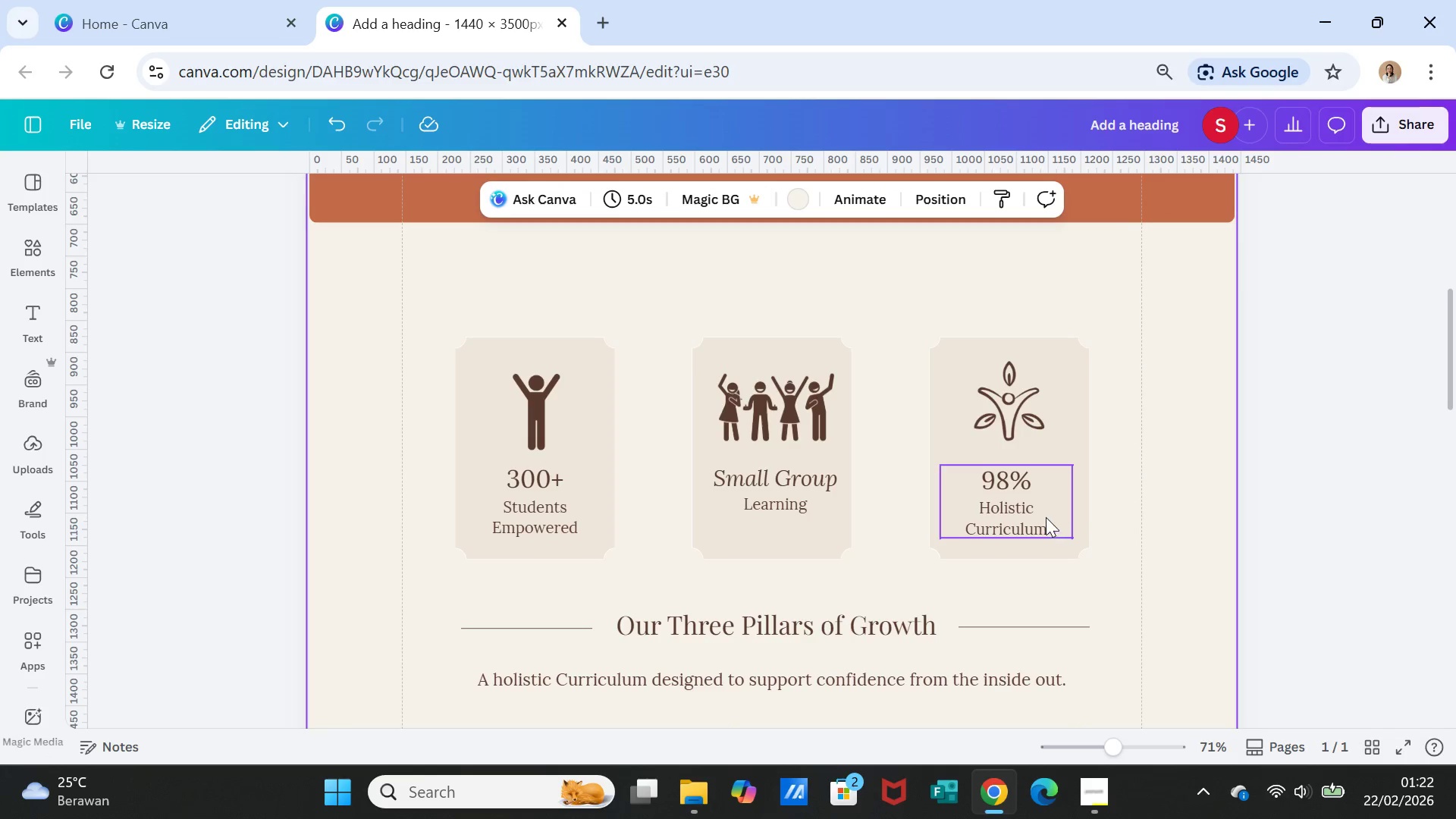 
left_click([1035, 506])
 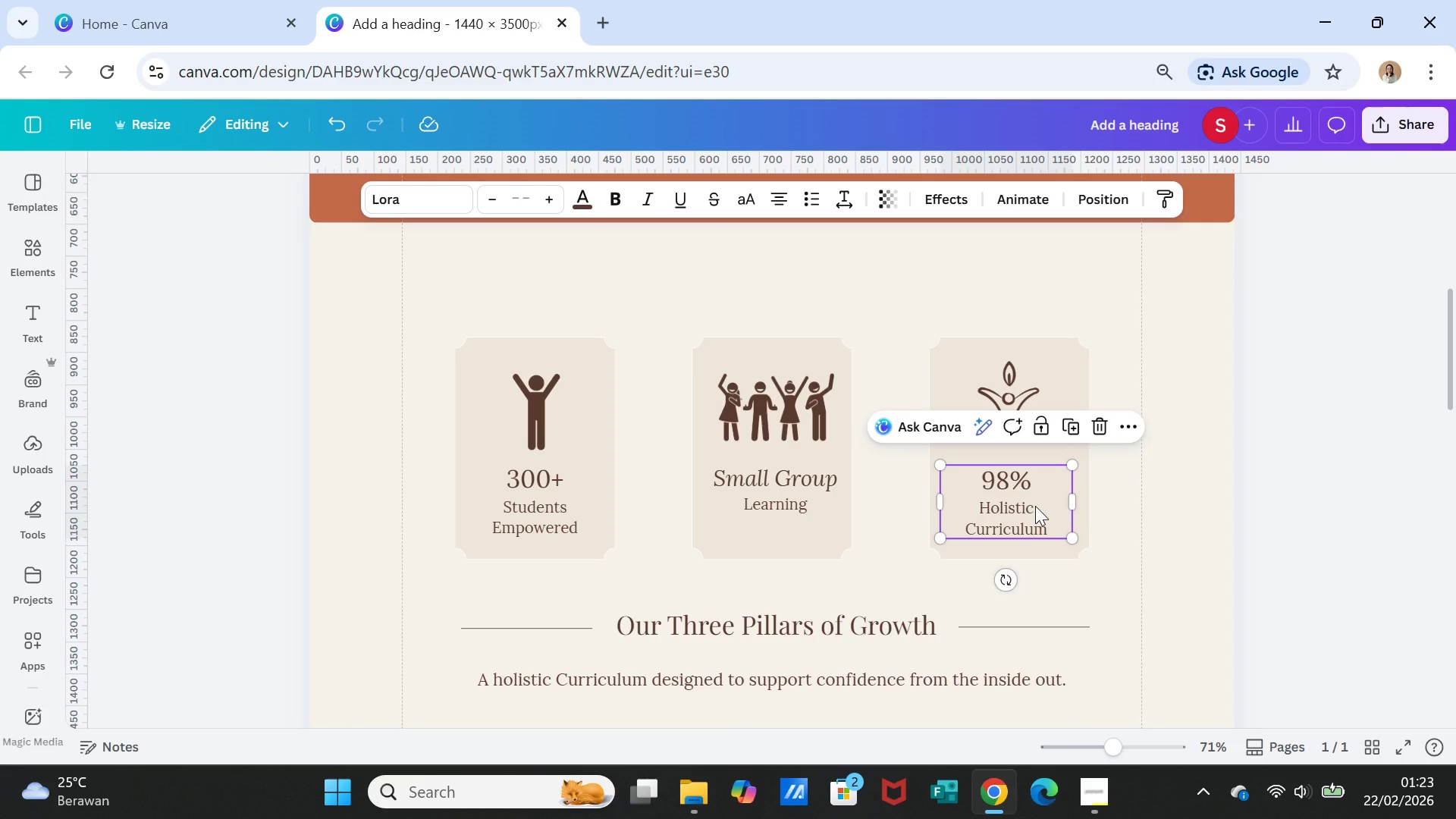 
left_click_drag(start_coordinate=[1035, 506], to_coordinate=[1039, 500])
 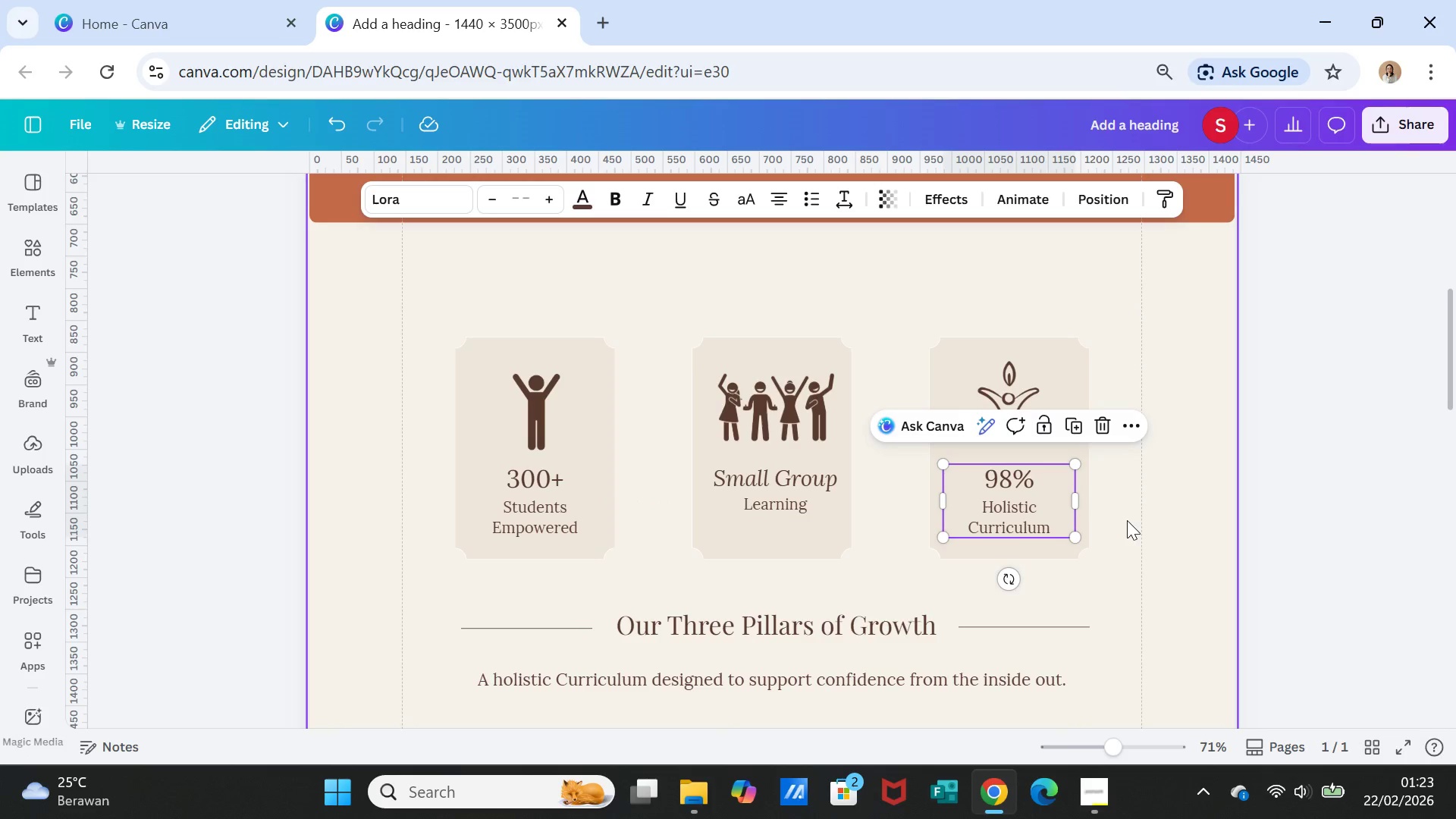 
left_click([1127, 520])
 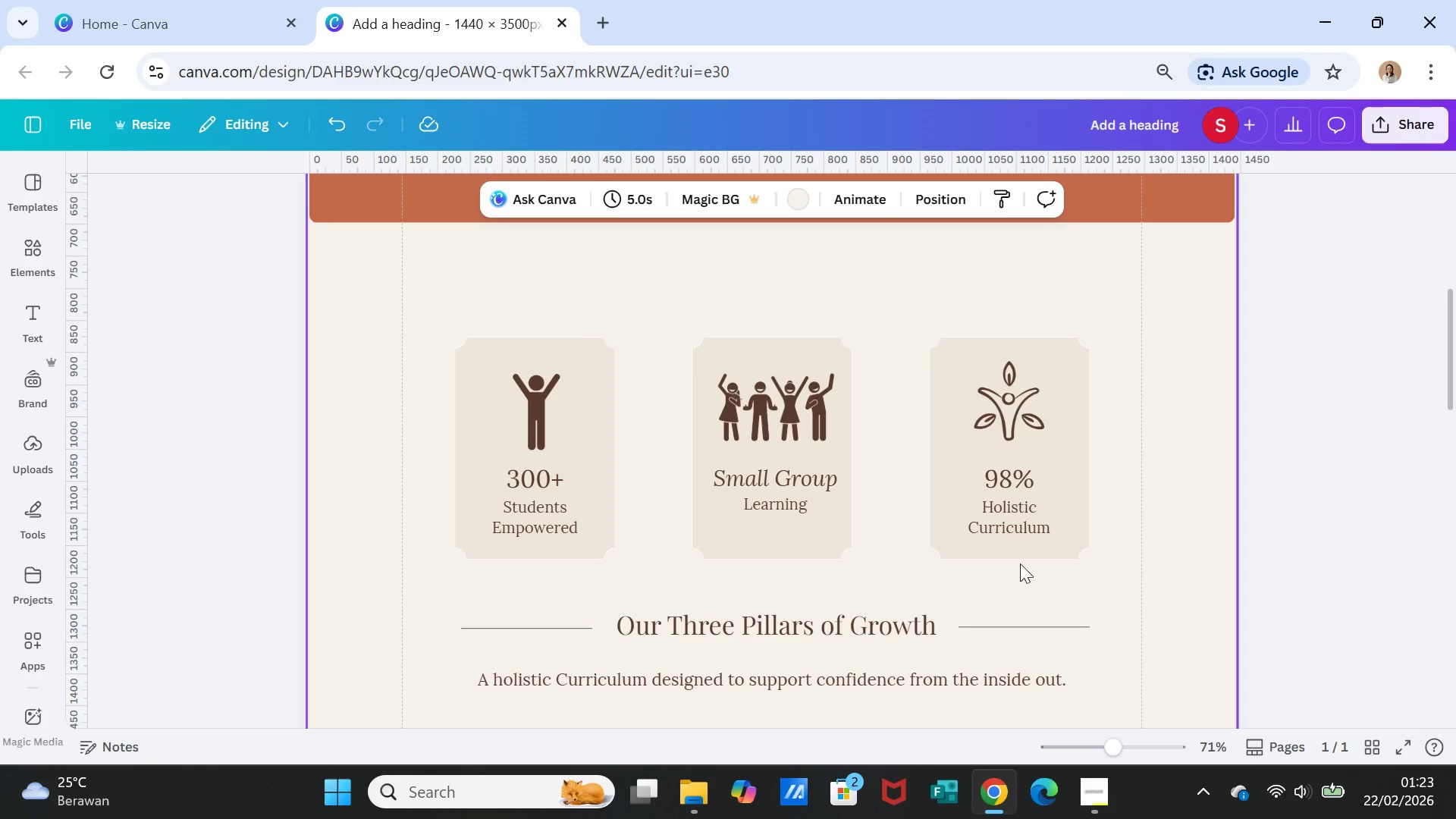 
scroll: coordinate [723, 595], scroll_direction: down, amount: 1.0
 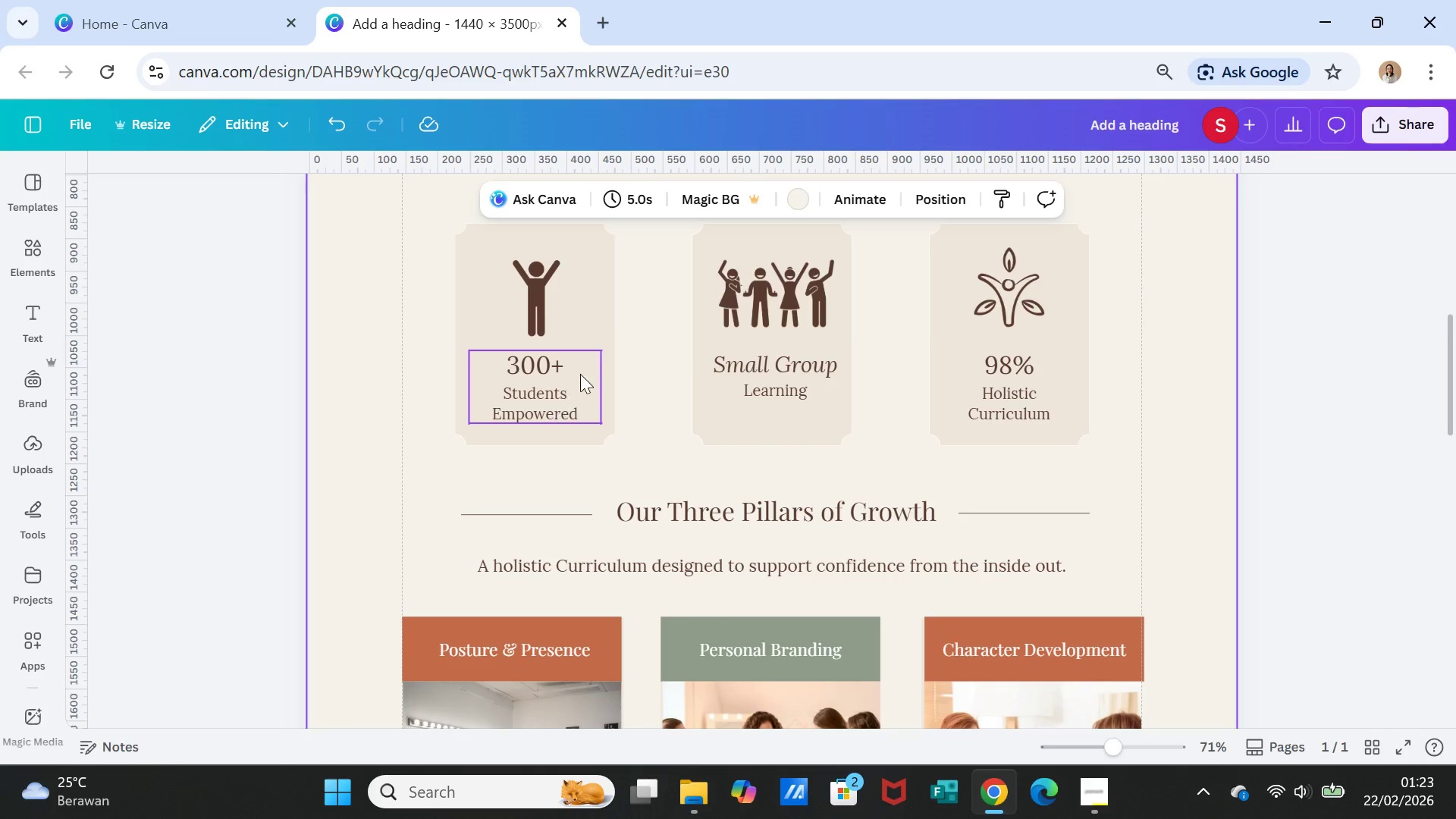 
scroll: coordinate [601, 329], scroll_direction: up, amount: 1.0
 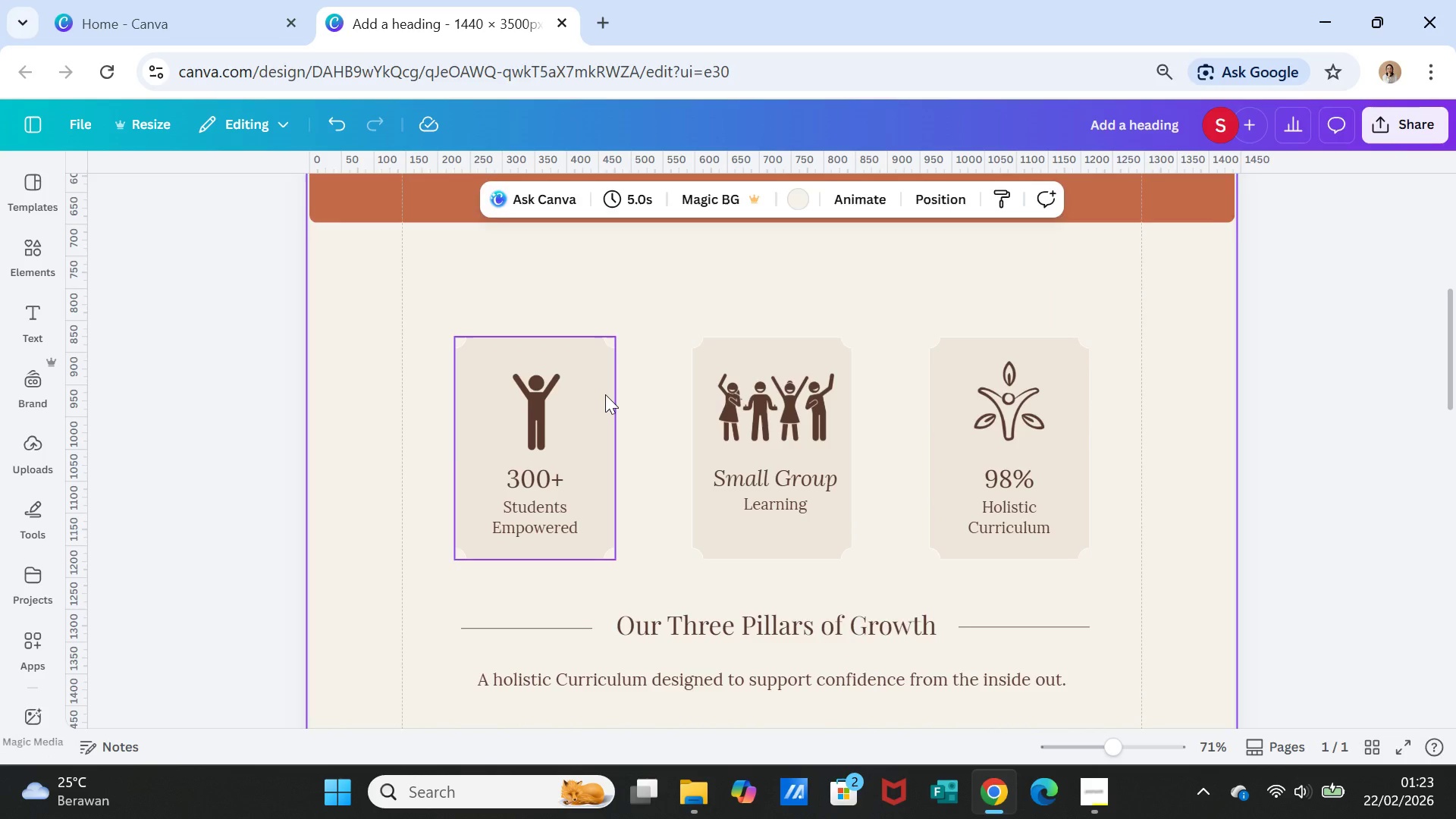 
left_click([605, 394])
 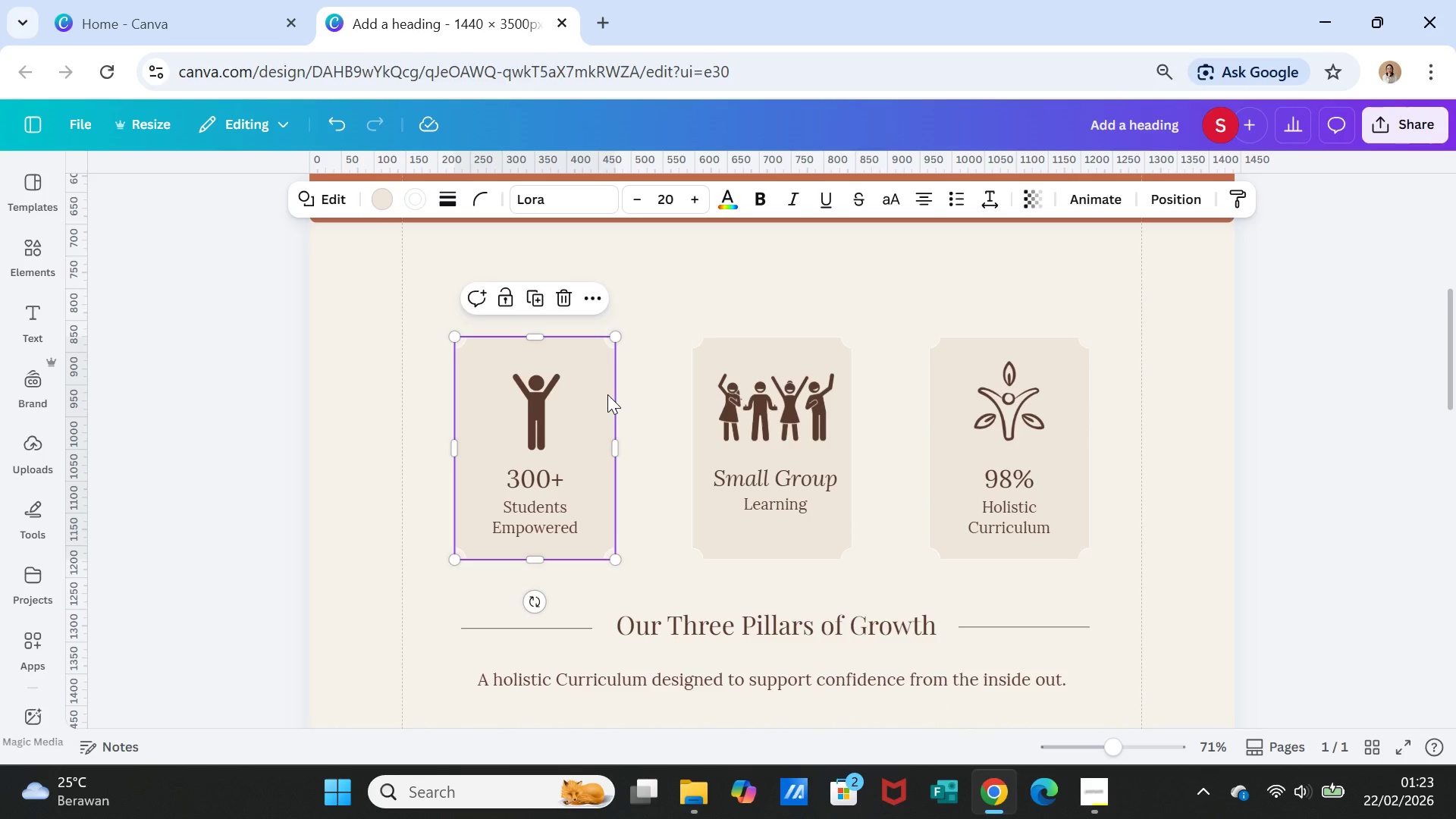 
hold_key(key=ShiftLeft, duration=3.09)
left_click([544, 416])
 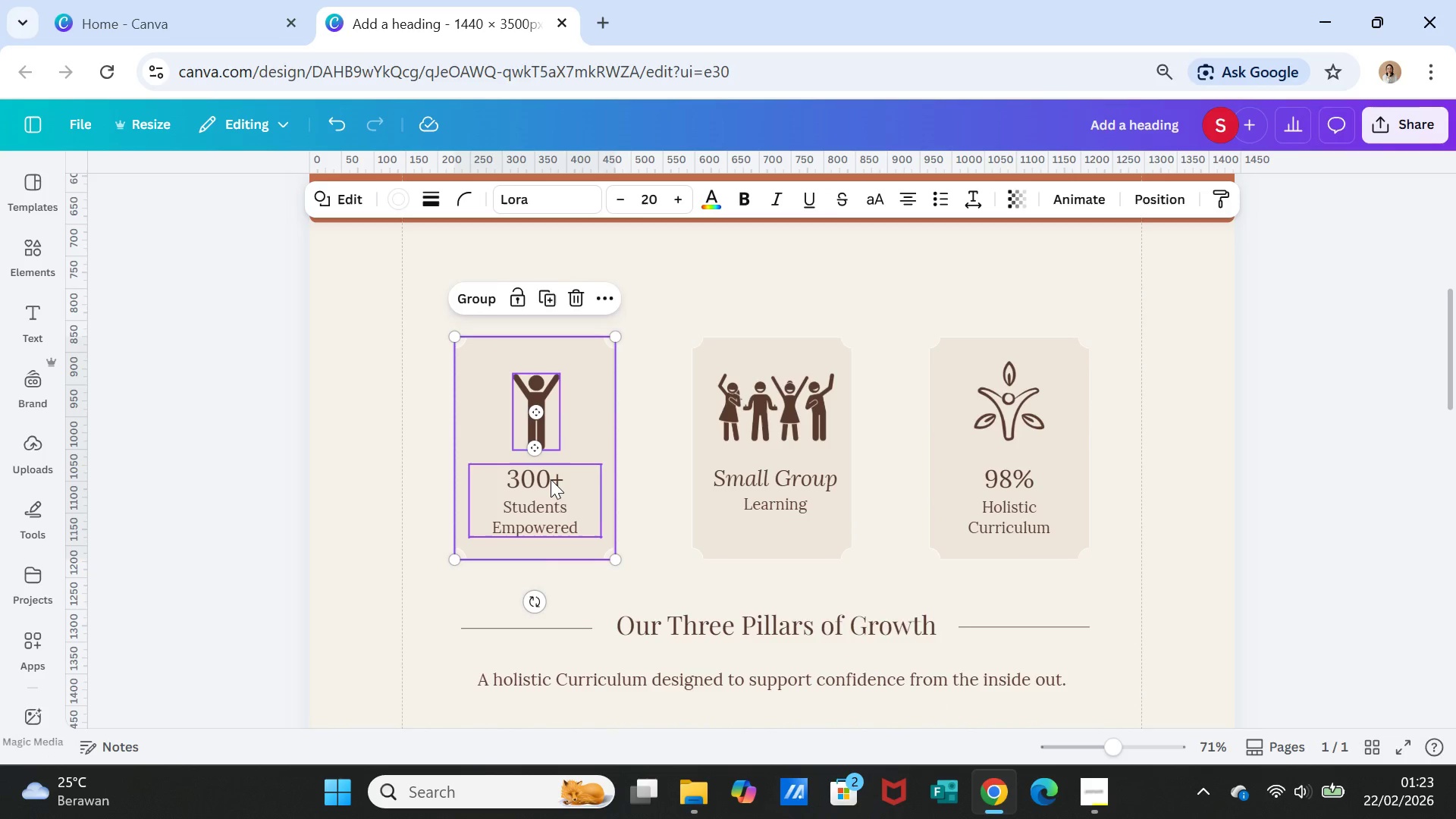 
left_click([551, 479])
 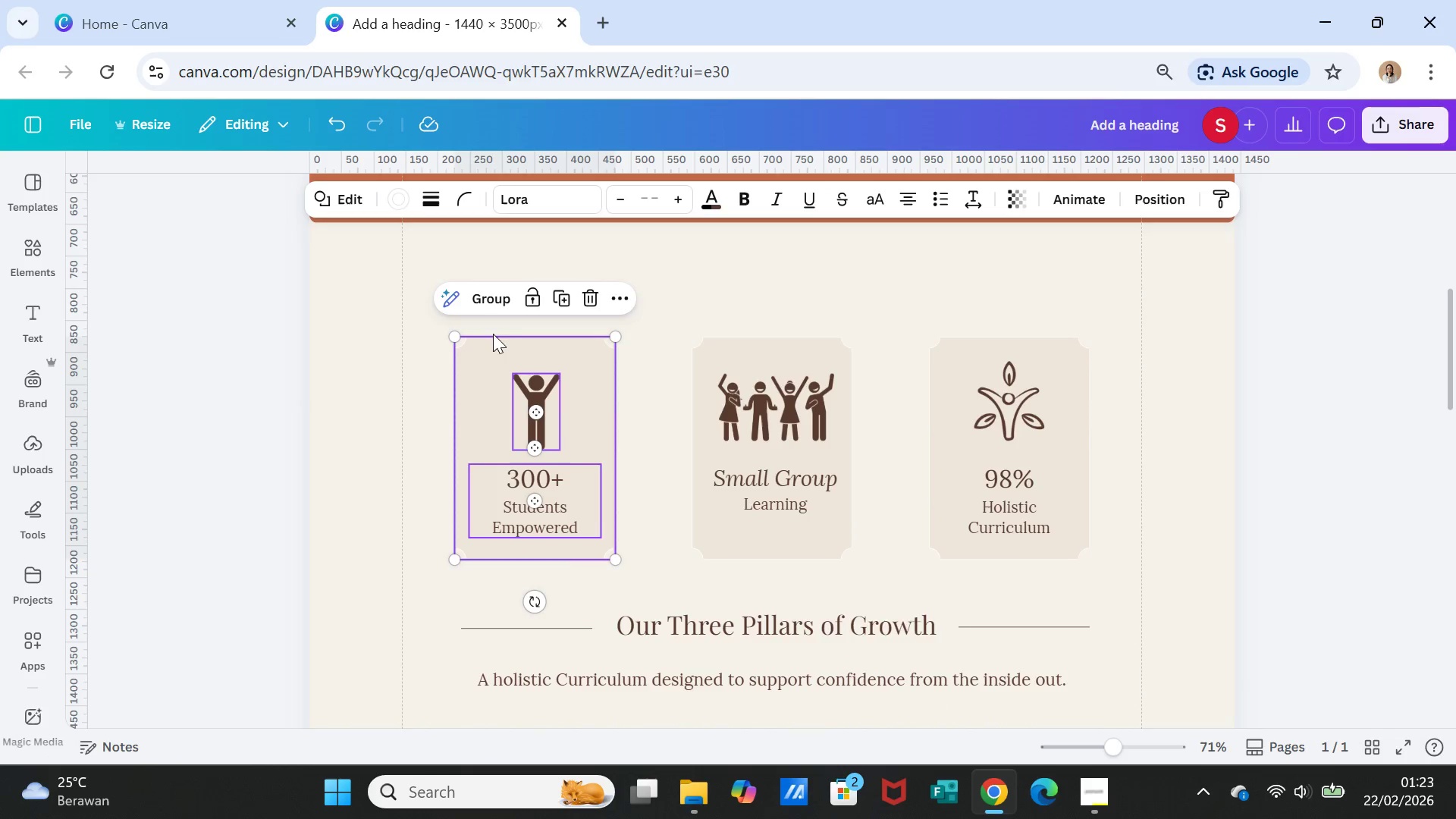 
left_click([485, 297])
 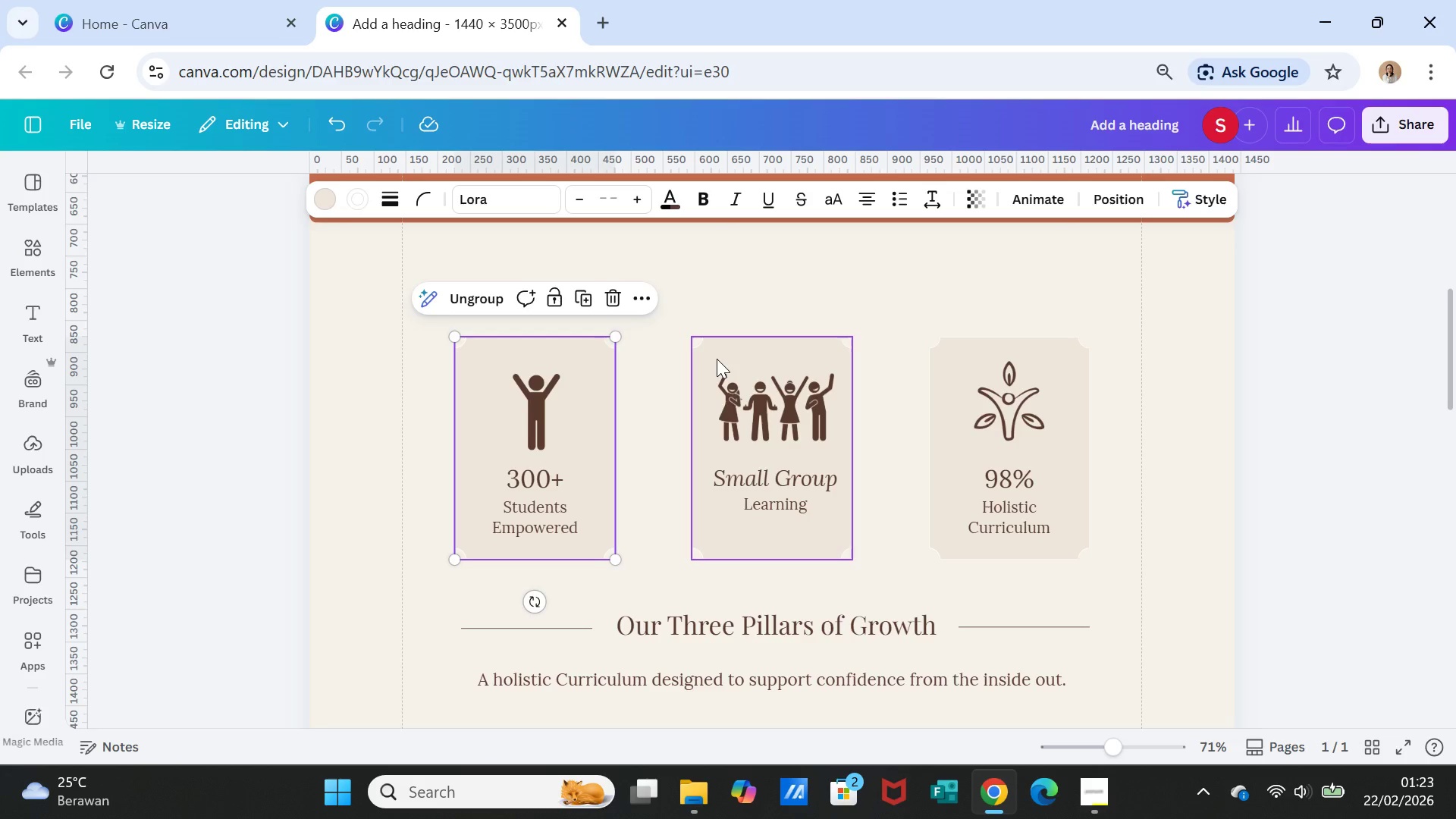 
left_click([717, 359])
 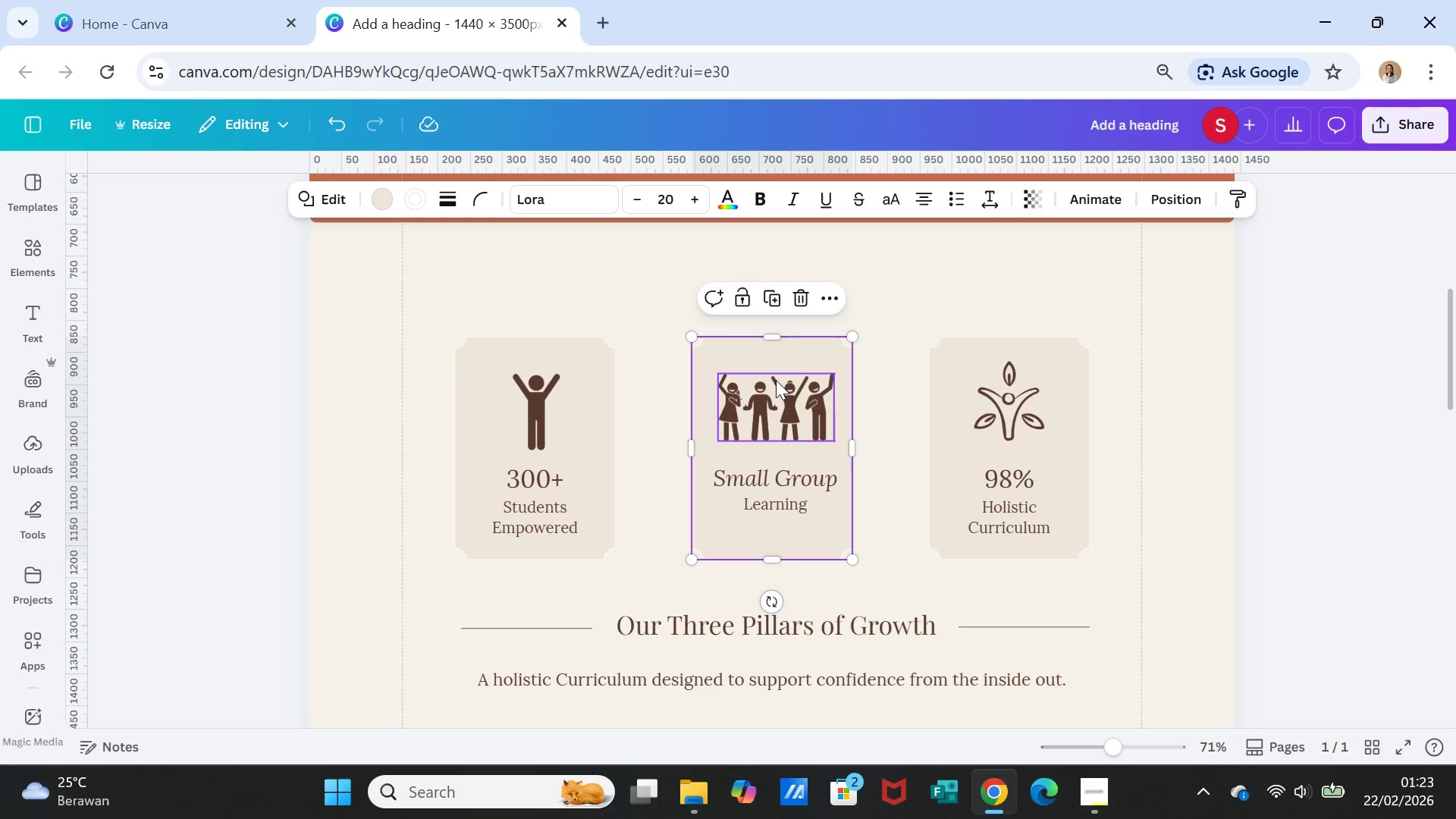 
hold_key(key=ShiftLeft, duration=1.7)
left_click([785, 403])
 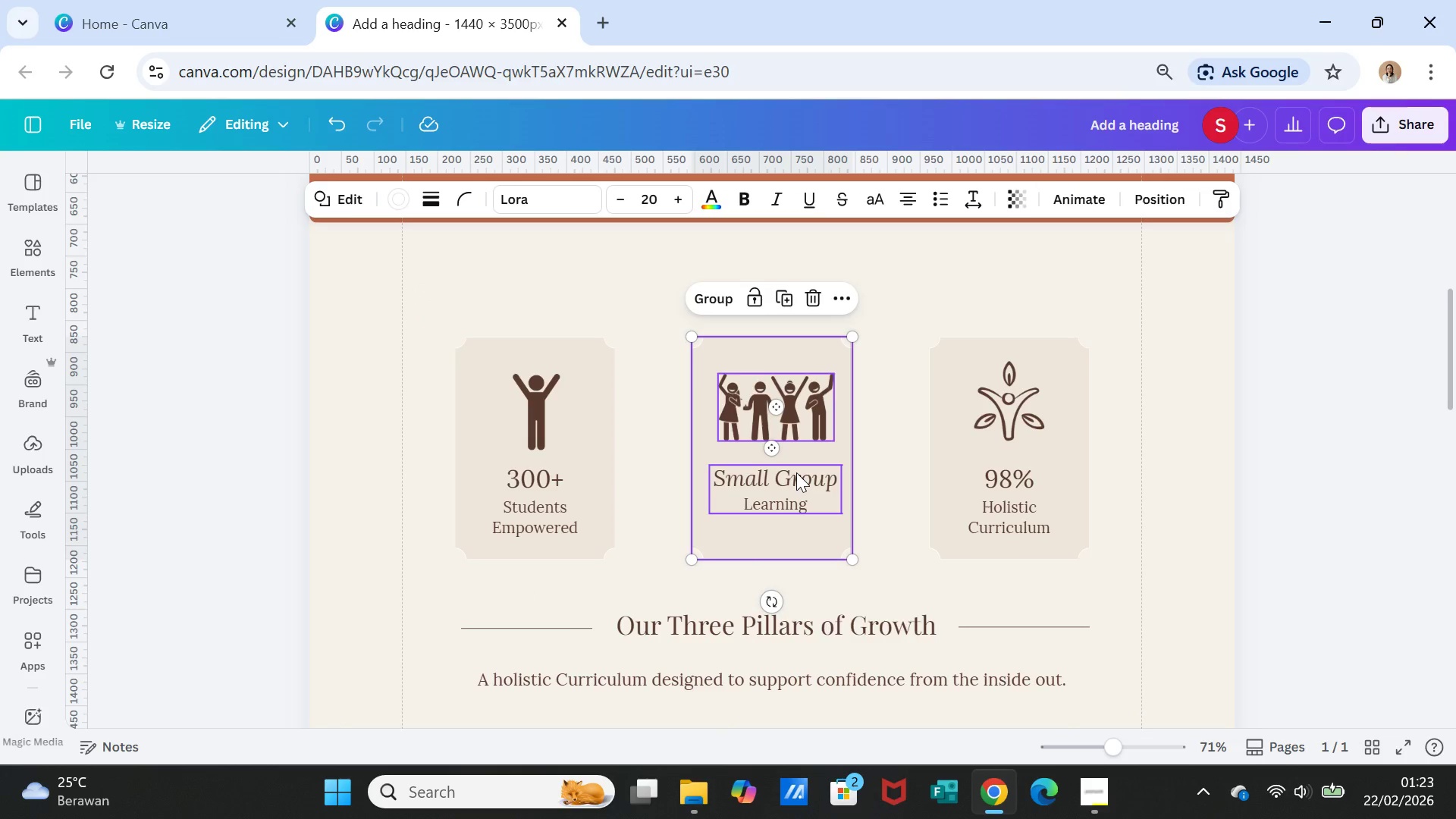 
left_click([796, 472])
 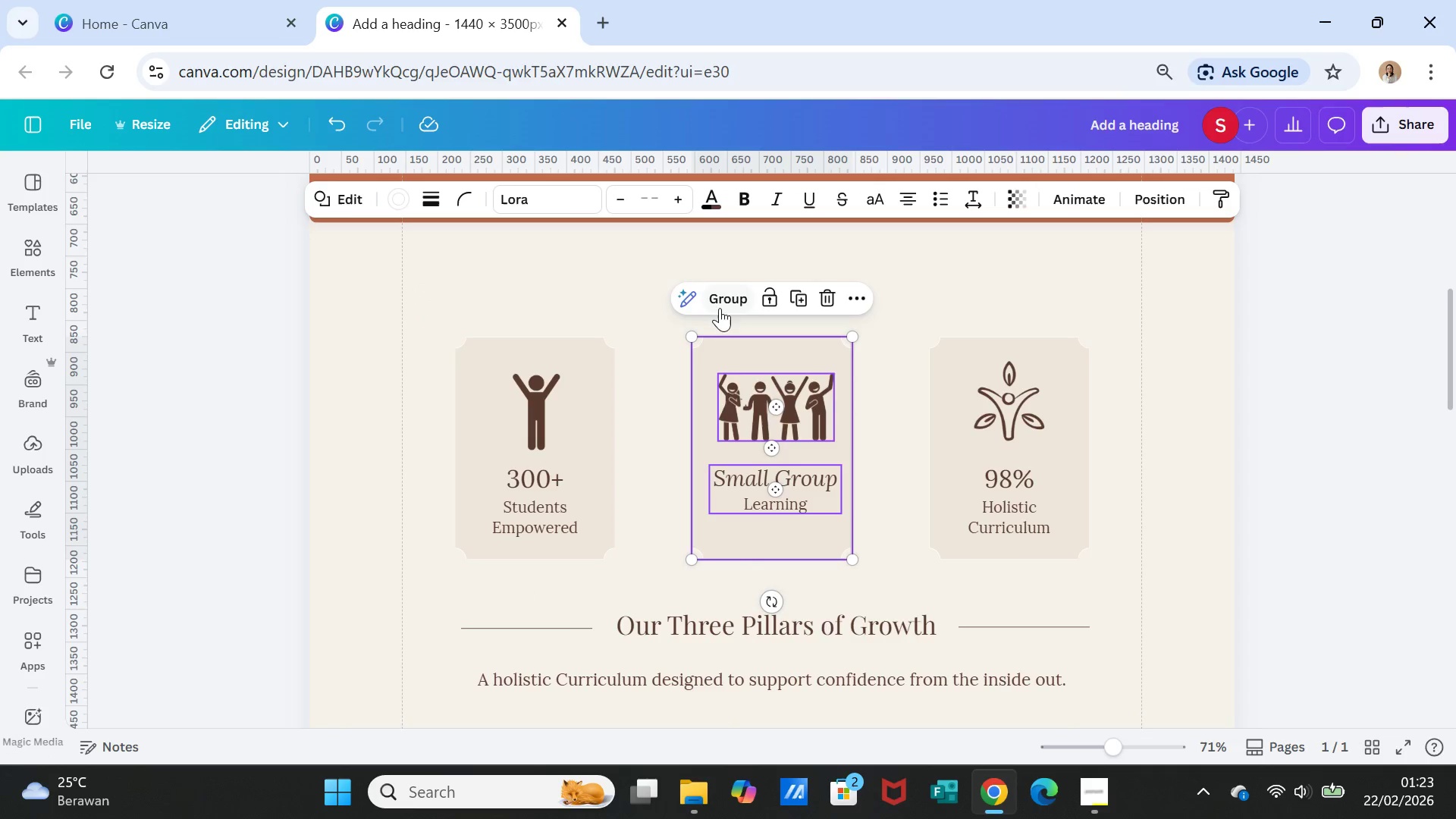 
left_click([720, 300])
 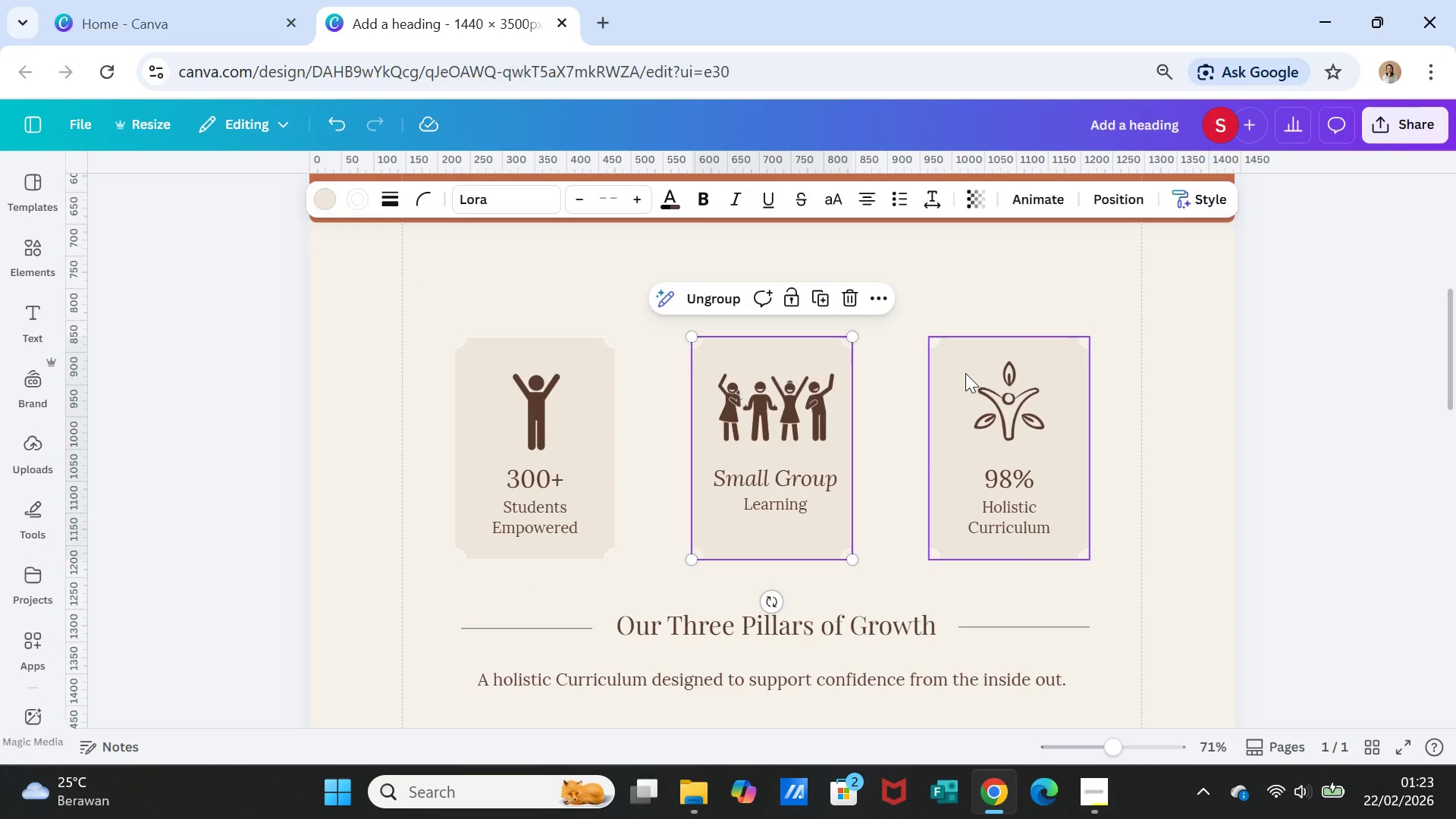 
left_click([965, 373])
 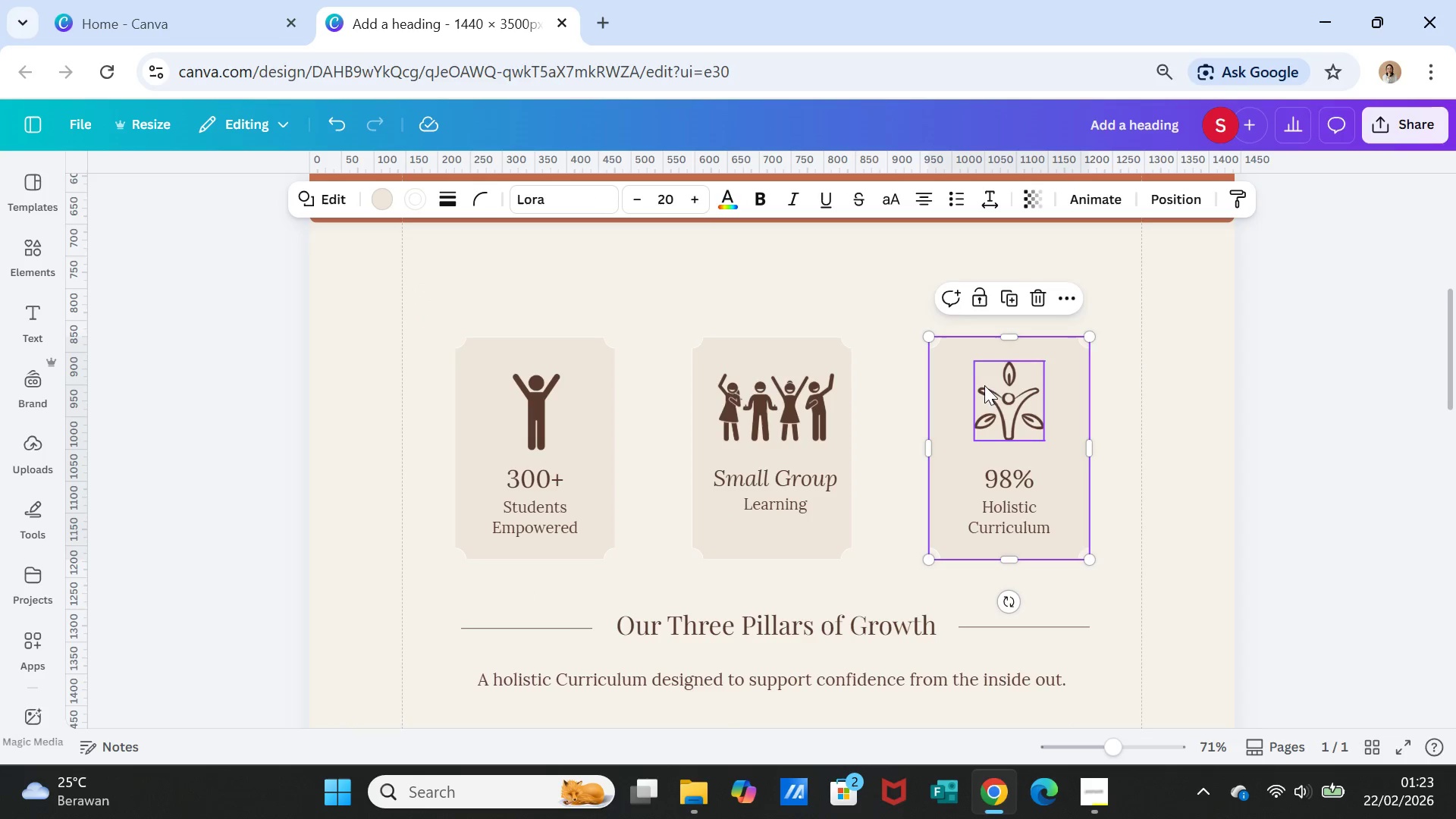 
hold_key(key=ShiftLeft, duration=1.49)
left_click([1027, 480])
 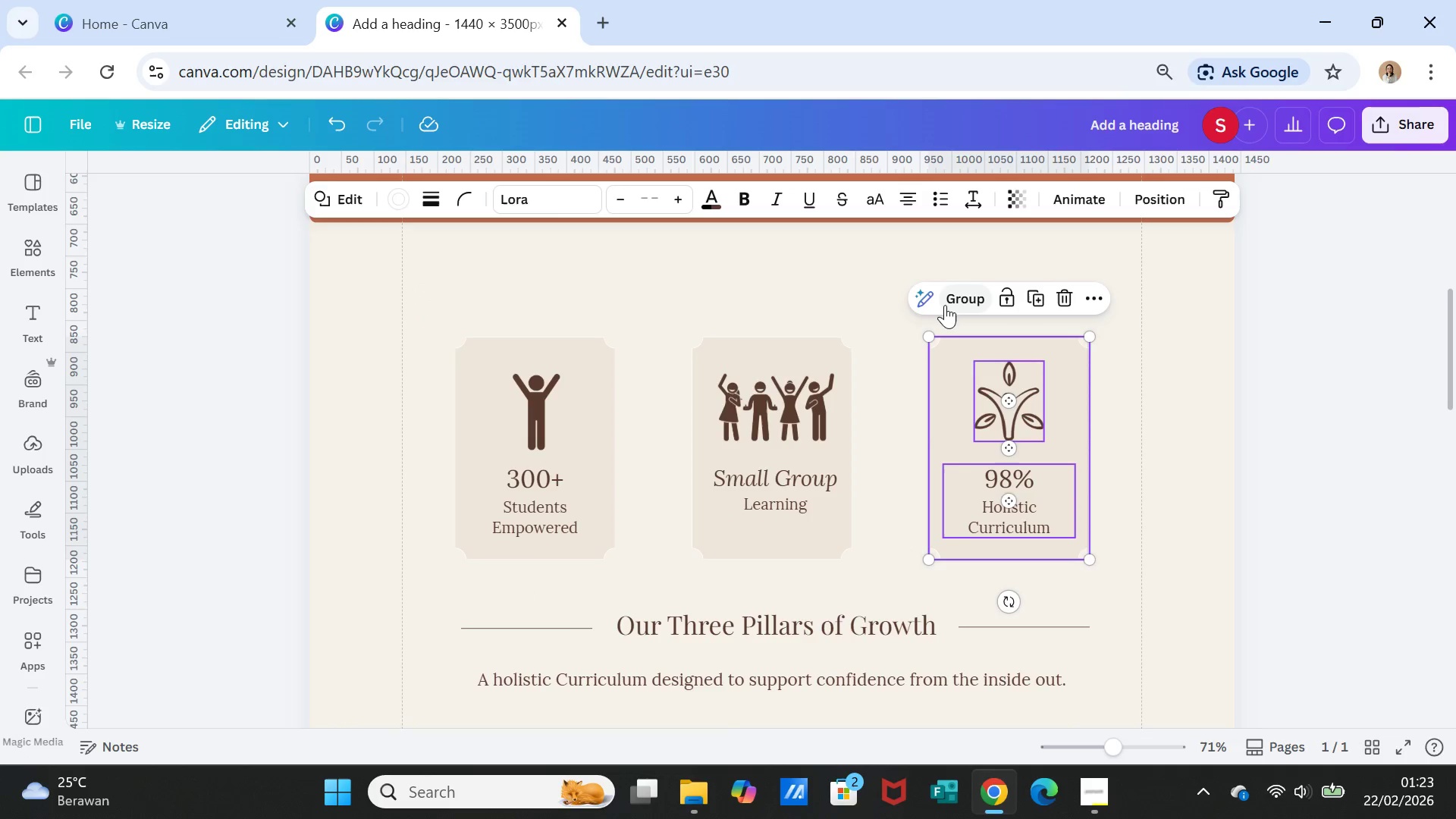 
left_click([945, 305])
 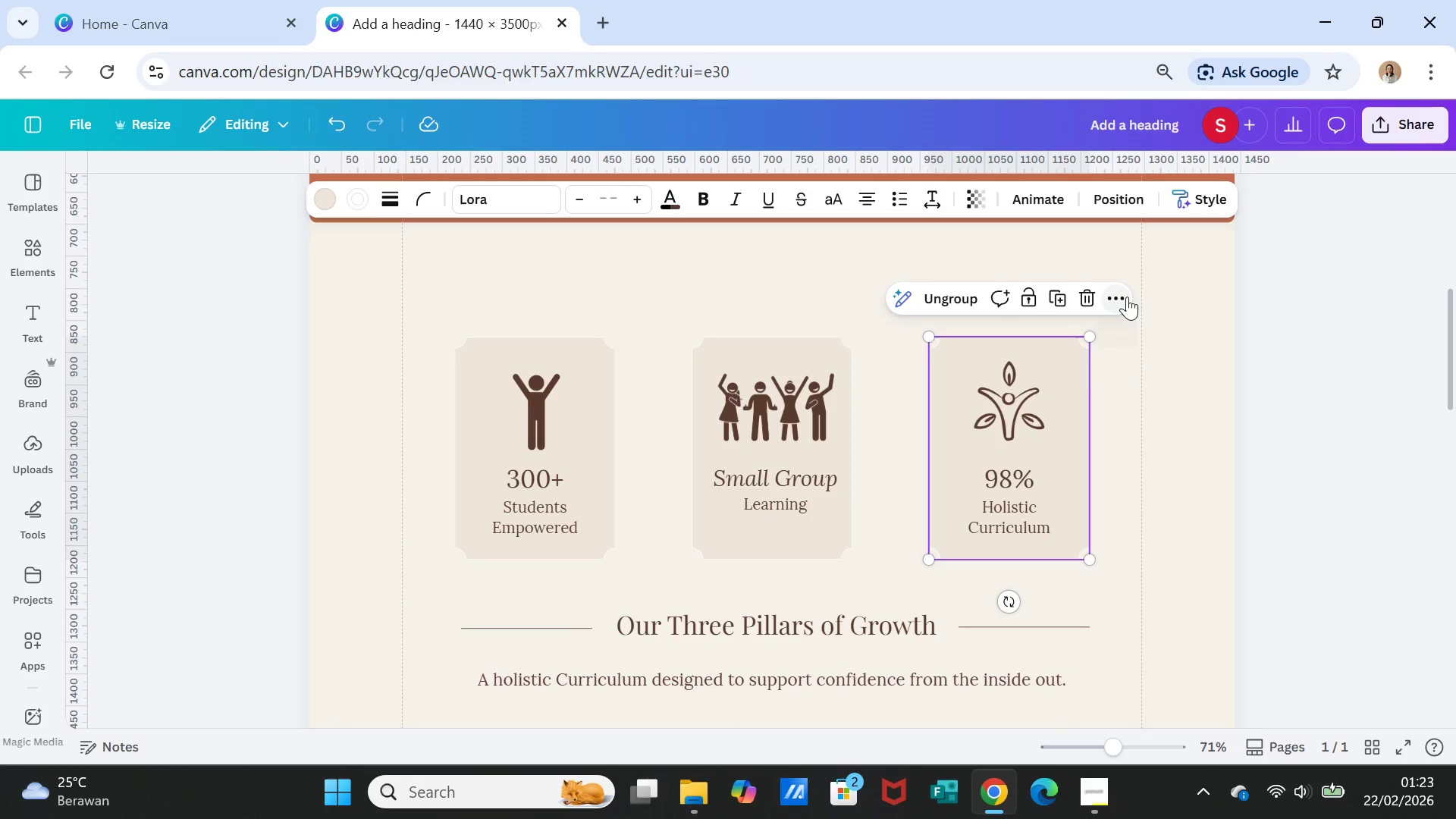 
left_click([1129, 298])
 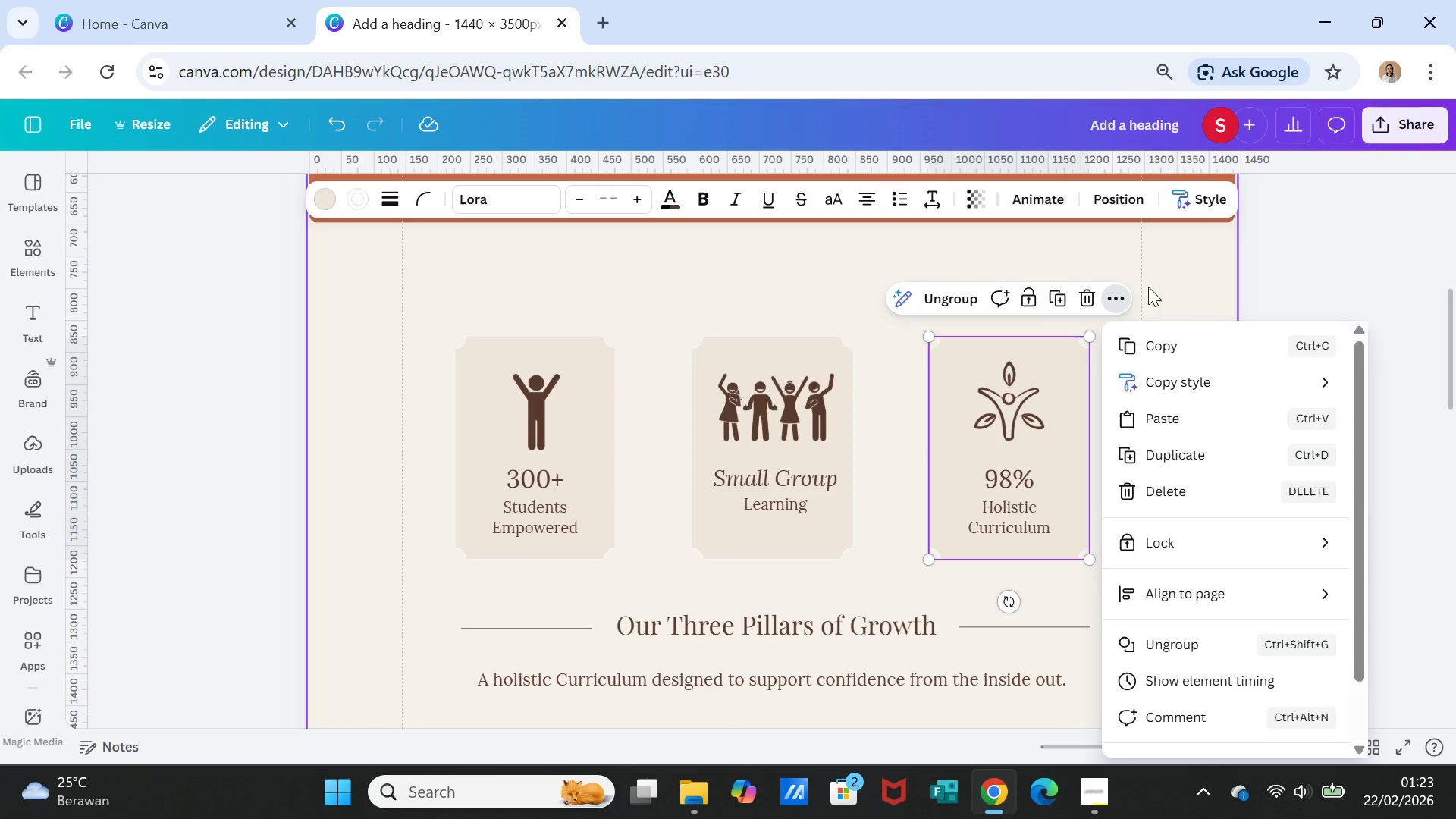 
left_click([1186, 258])
 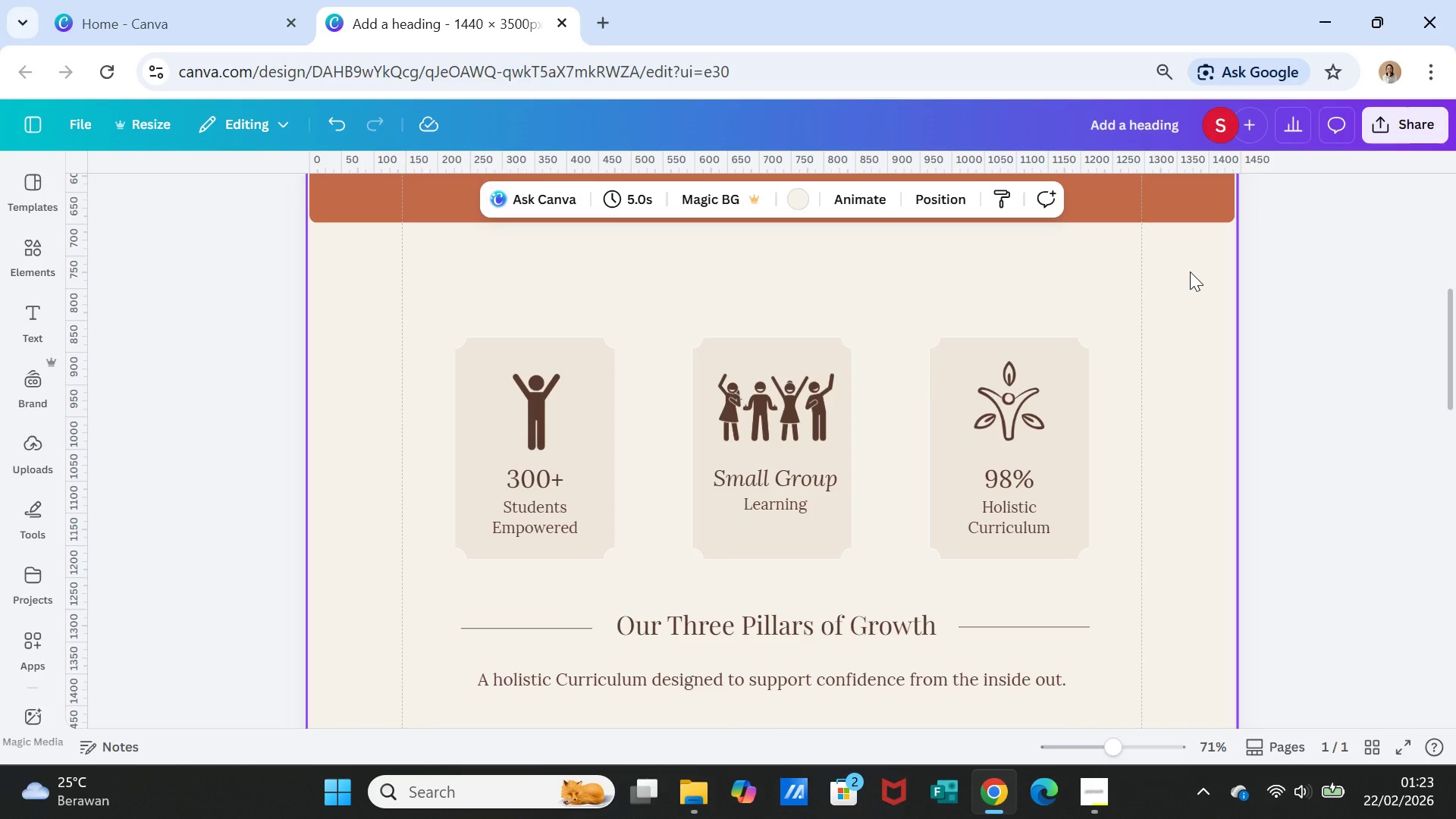 
scroll: coordinate [1190, 271], scroll_direction: up, amount: 1.0
 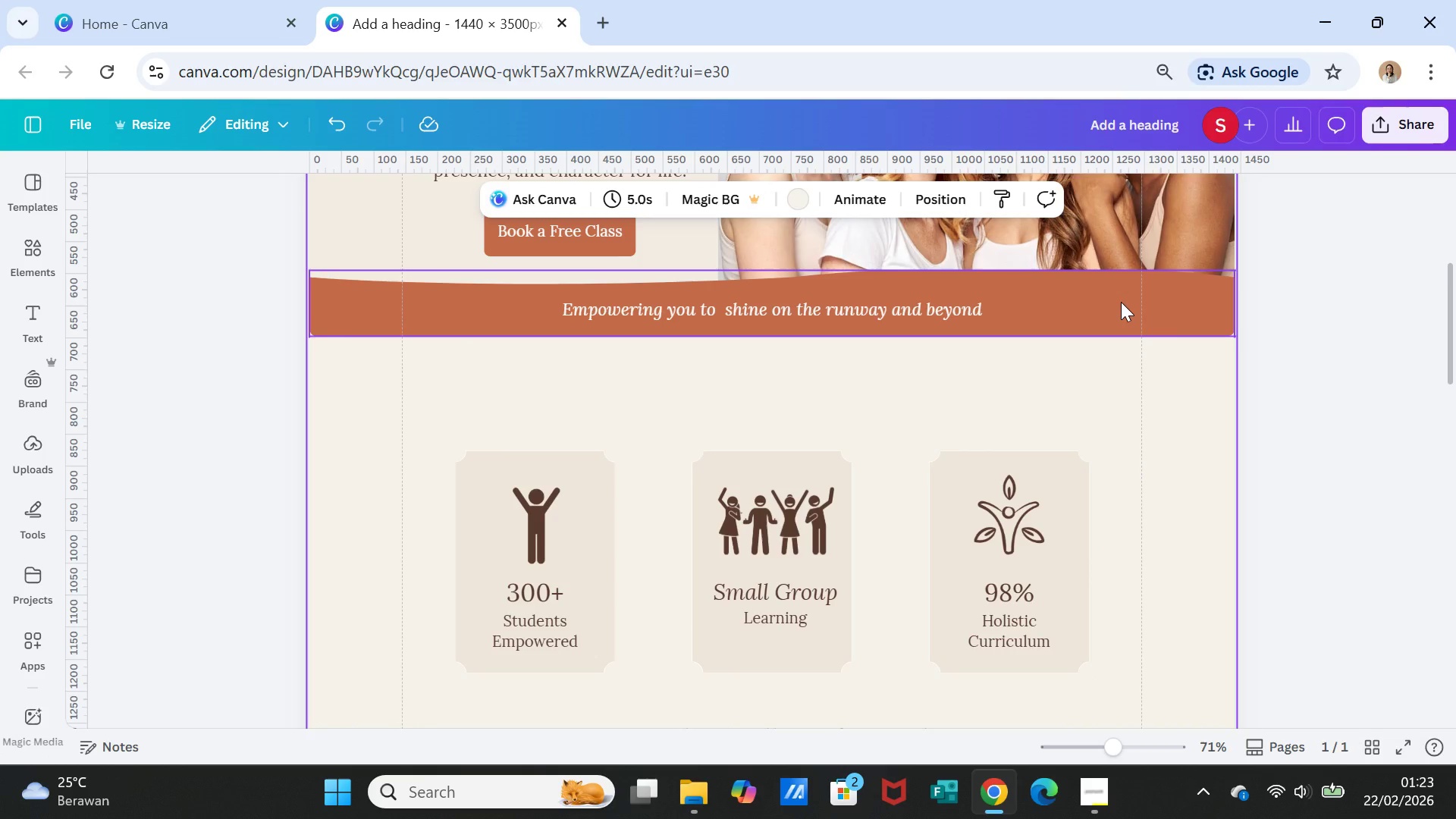 
left_click_drag(start_coordinate=[1121, 302], to_coordinate=[1119, 382])
 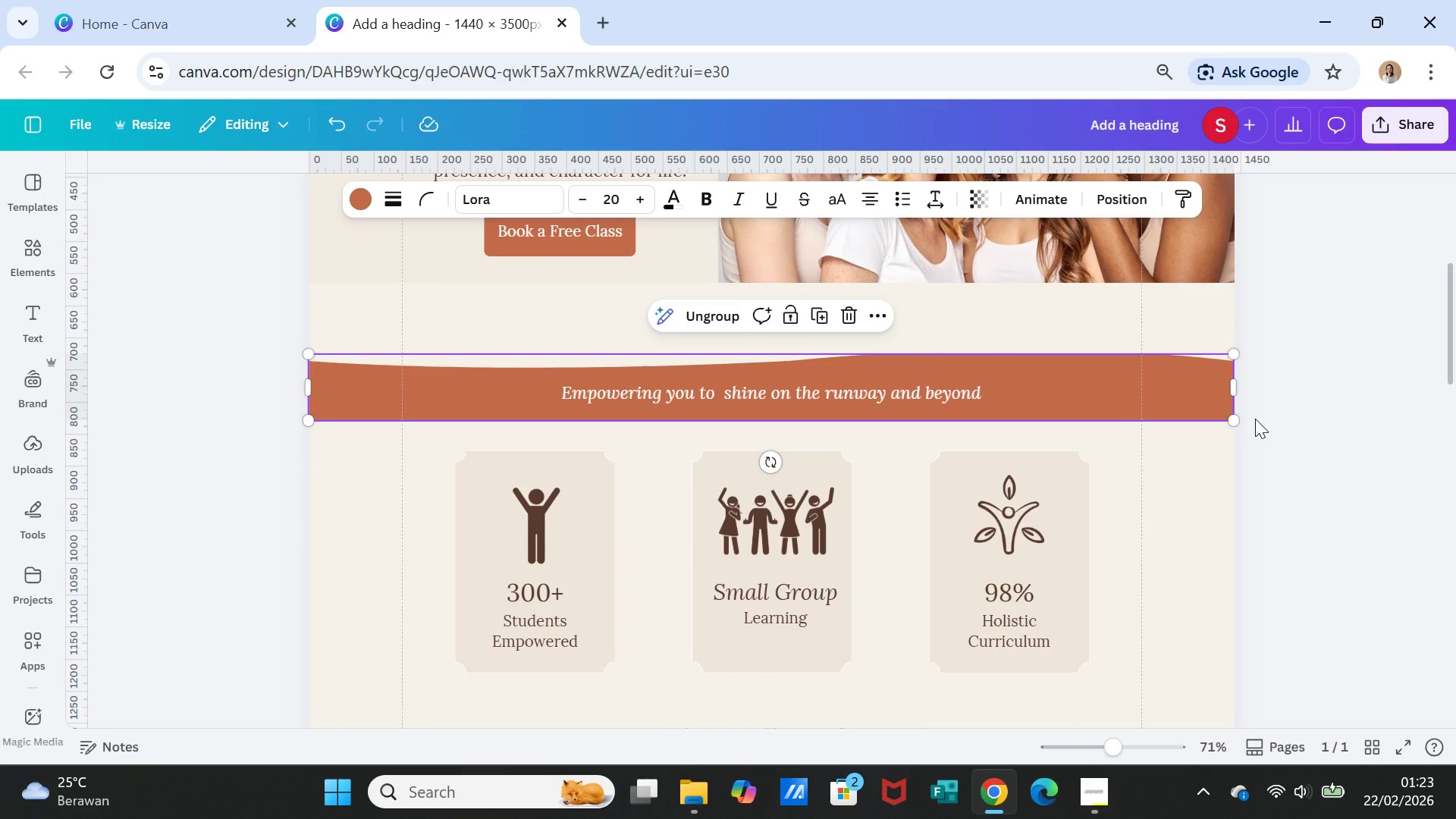 
scroll: coordinate [1255, 419], scroll_direction: up, amount: 1.0
 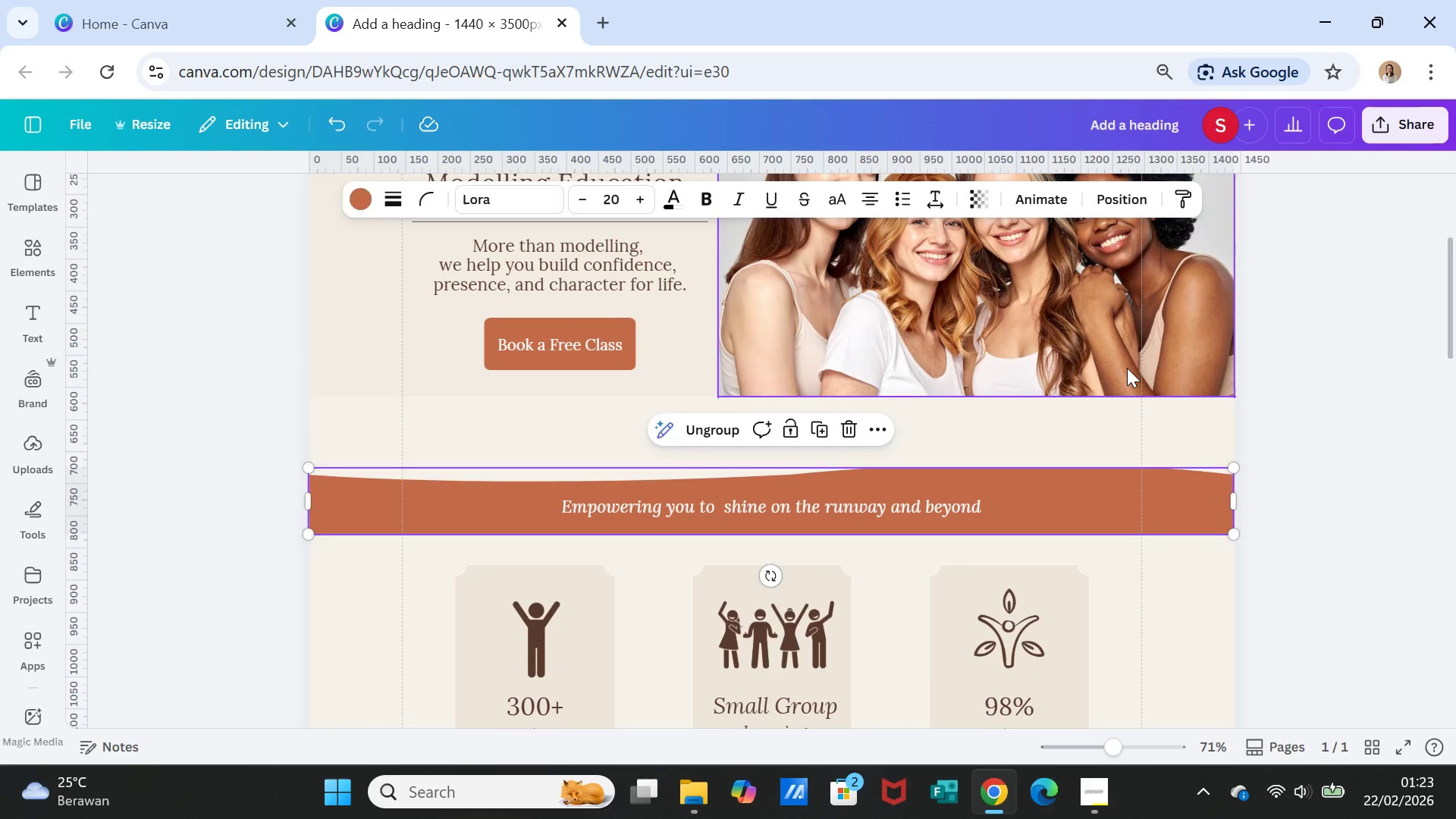 
left_click([1127, 368])
 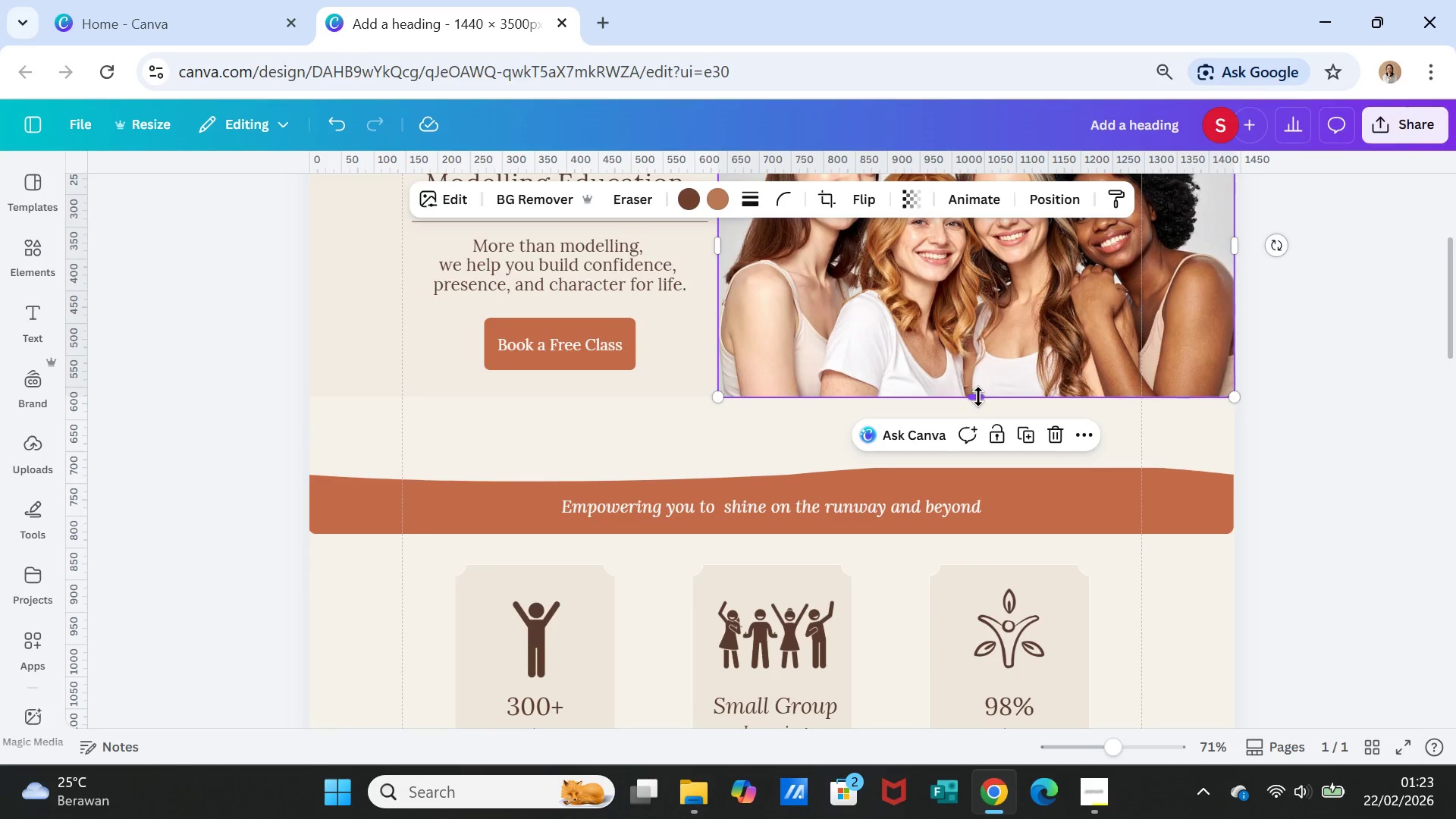 
left_click_drag(start_coordinate=[975, 396], to_coordinate=[979, 477])
 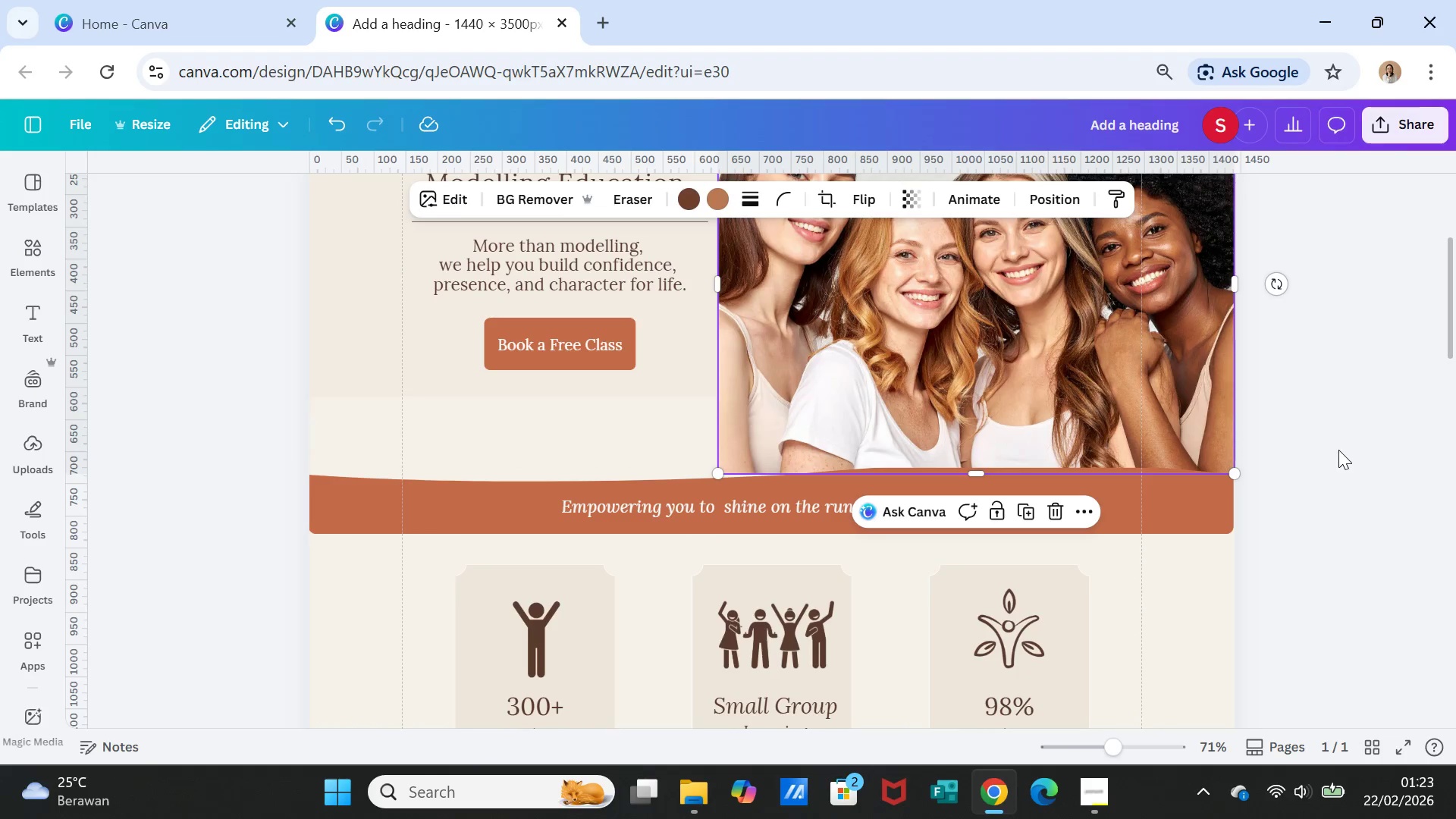 
left_click([1339, 449])
 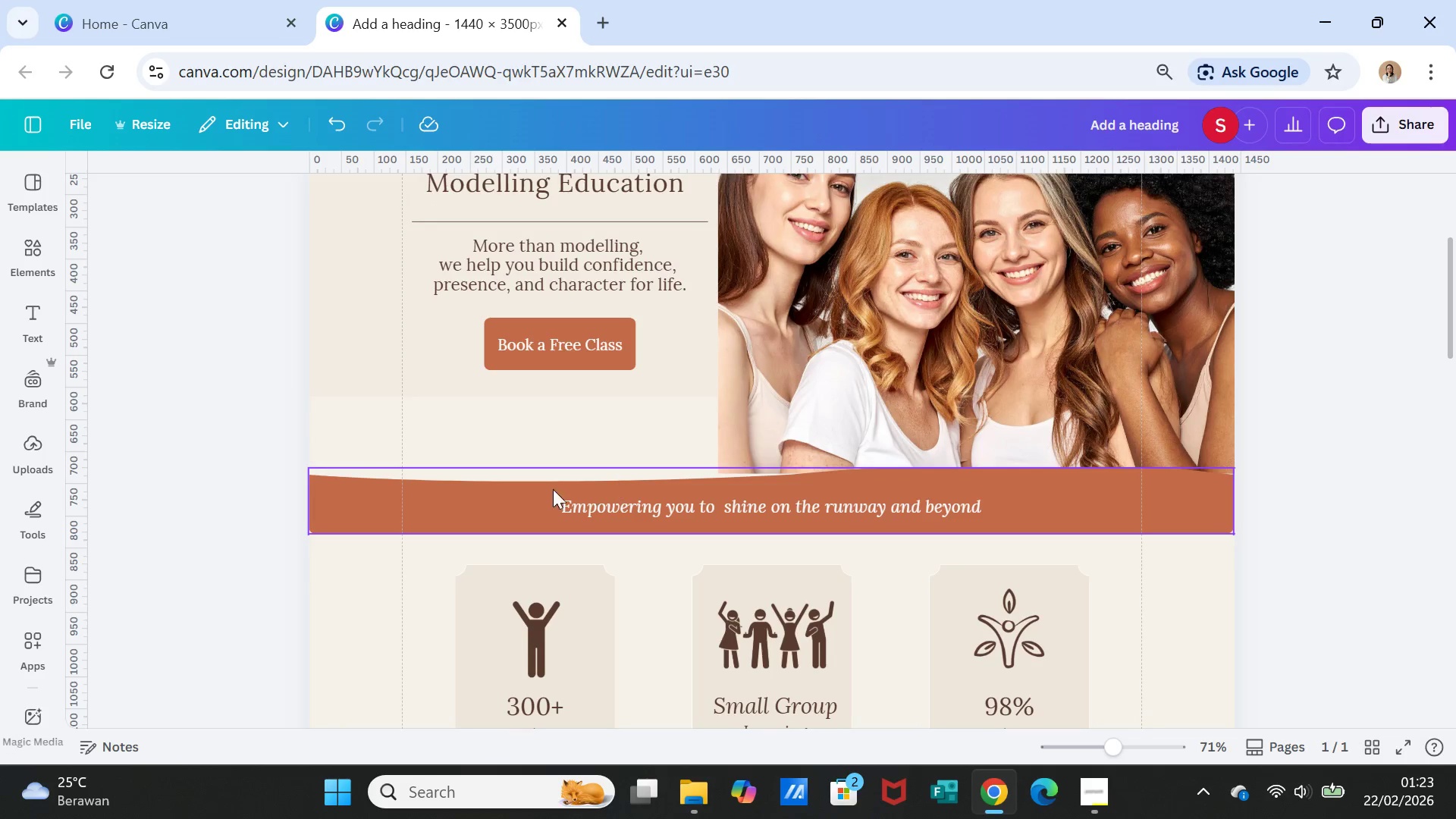 
wait(5.17)
 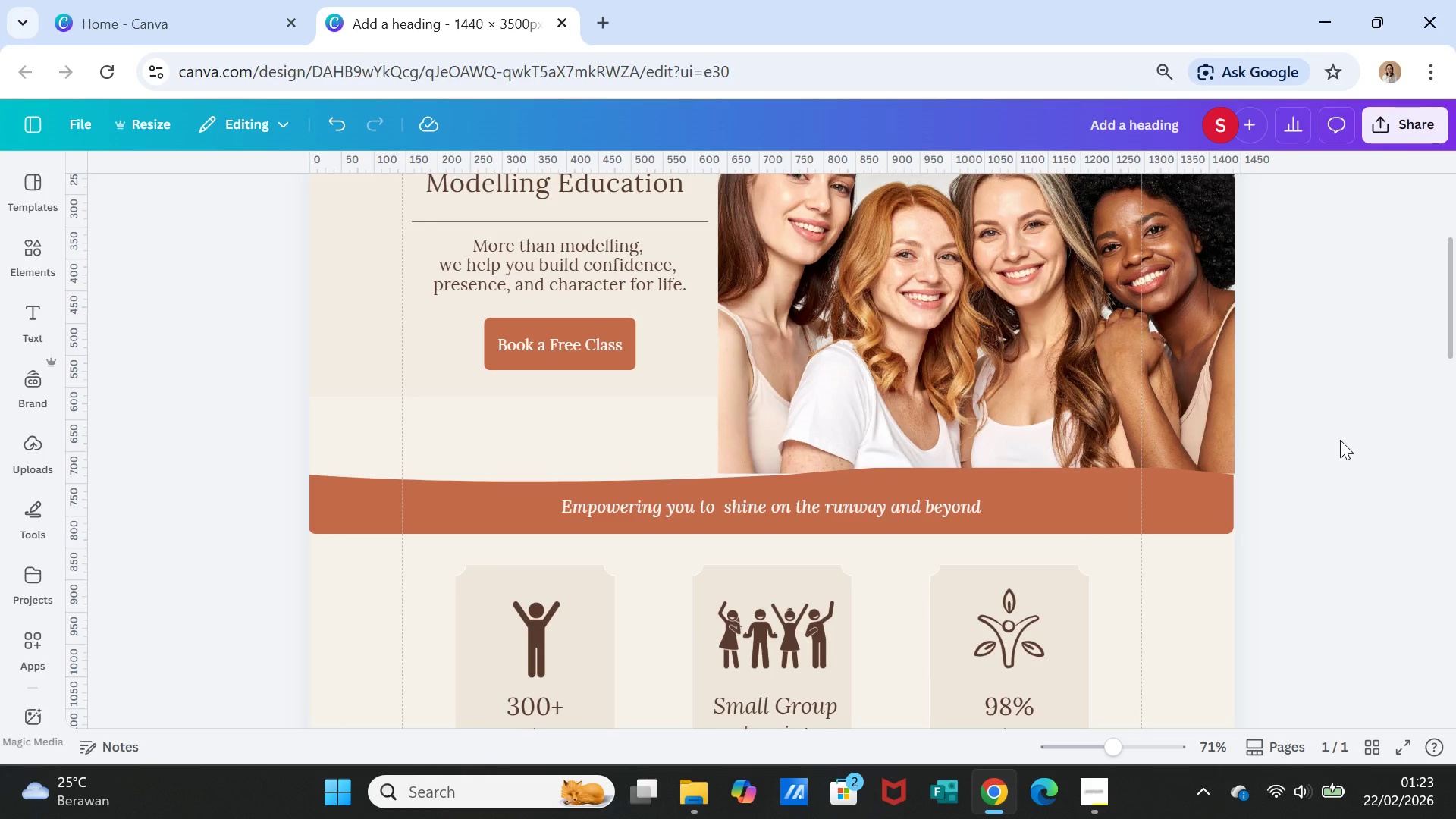 
scroll: coordinate [441, 459], scroll_direction: up, amount: 1.0
 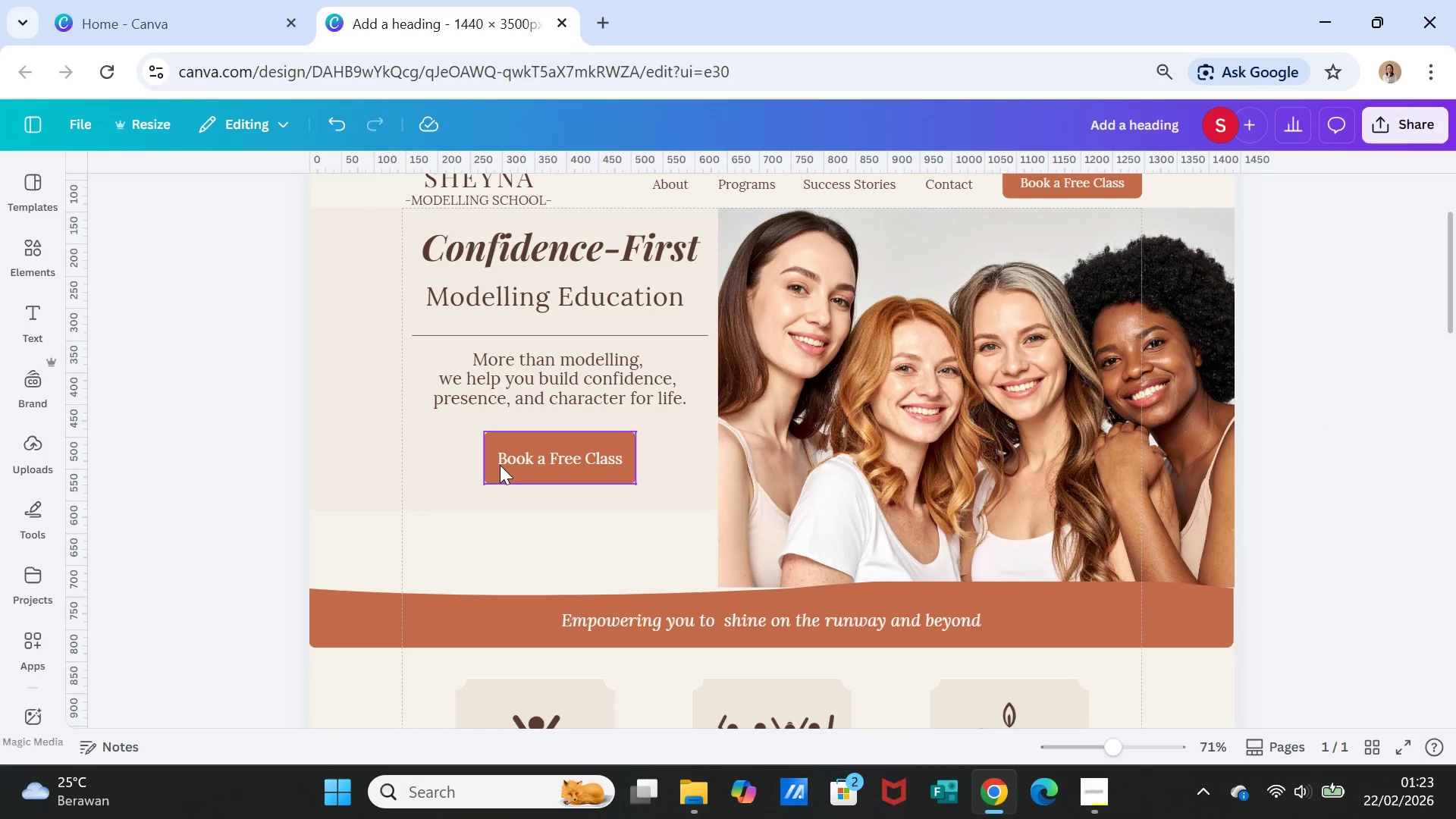 
left_click_drag(start_coordinate=[500, 465], to_coordinate=[500, 535])
 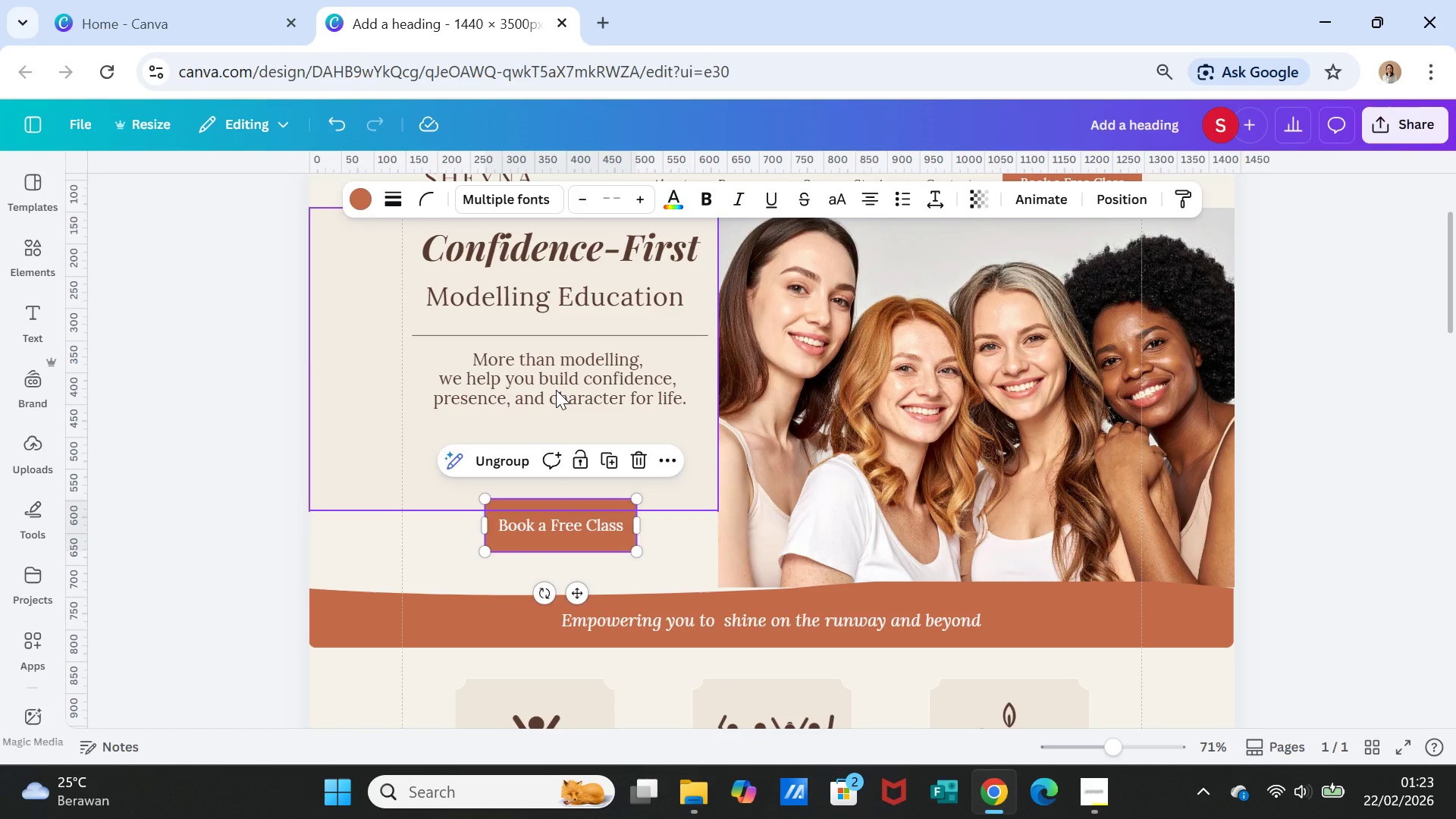 
left_click([556, 390])
 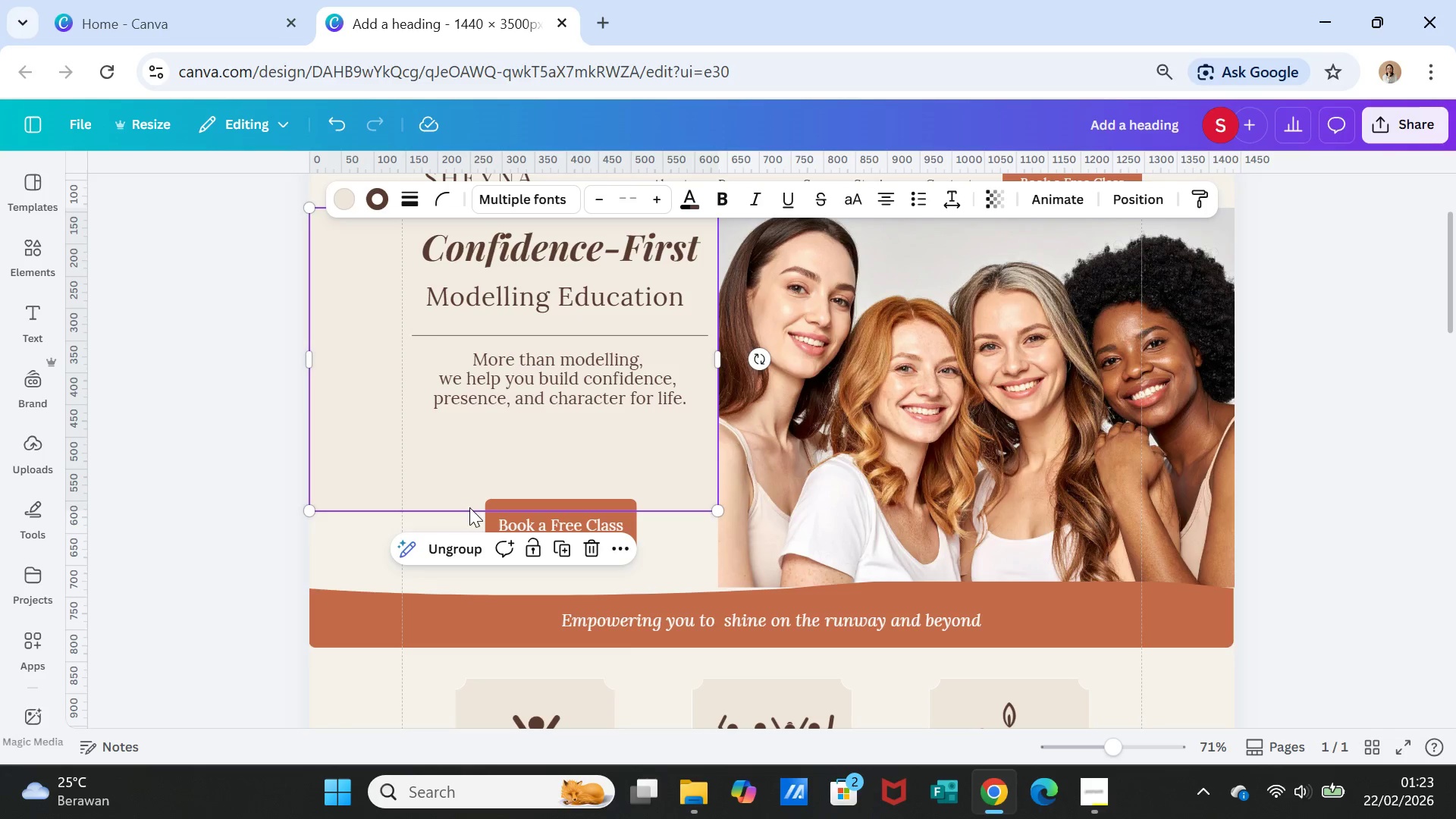 
left_click([459, 544])
 